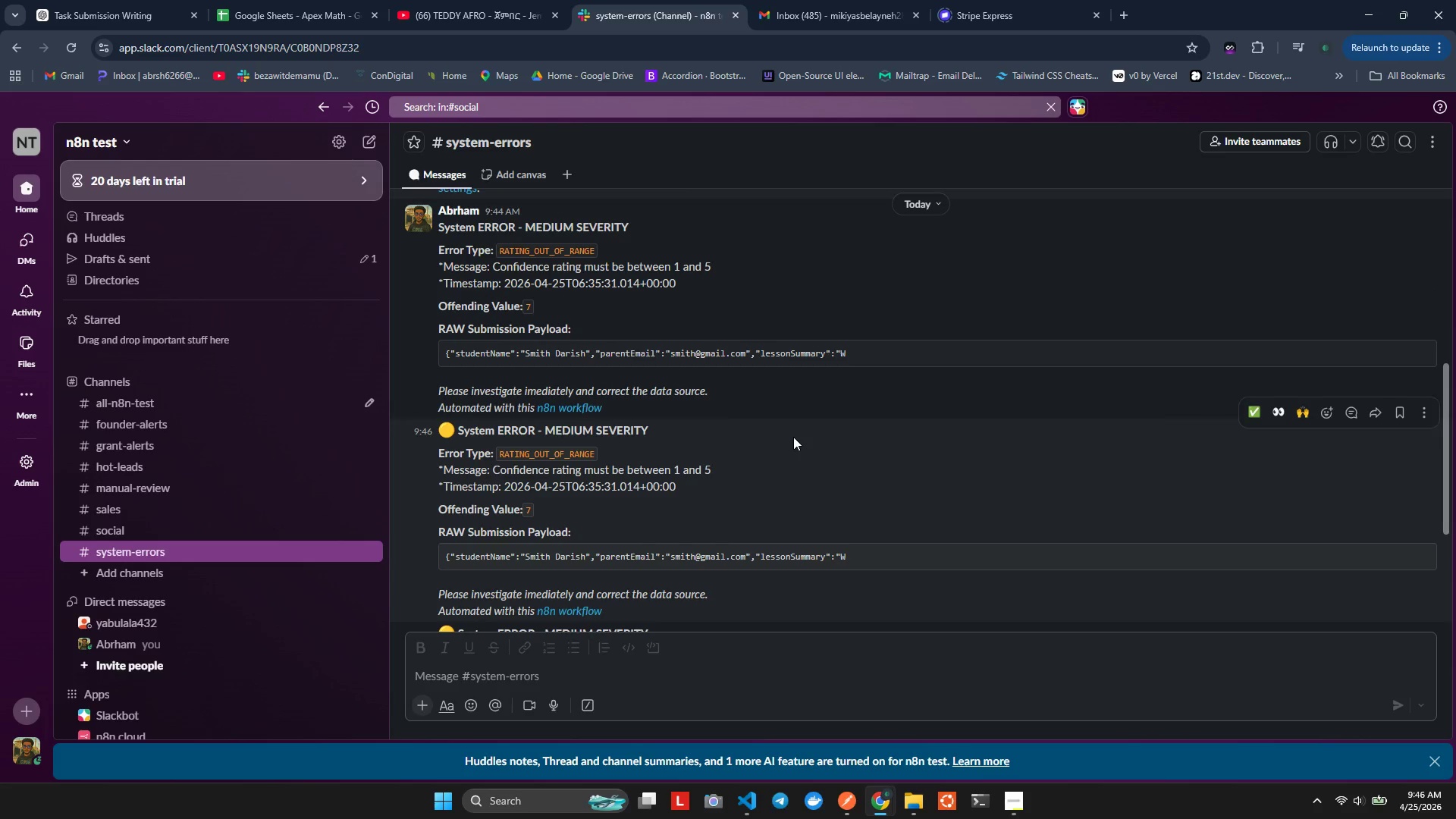 
scroll: coordinate [793, 437], scroll_direction: down, amount: 3.0
 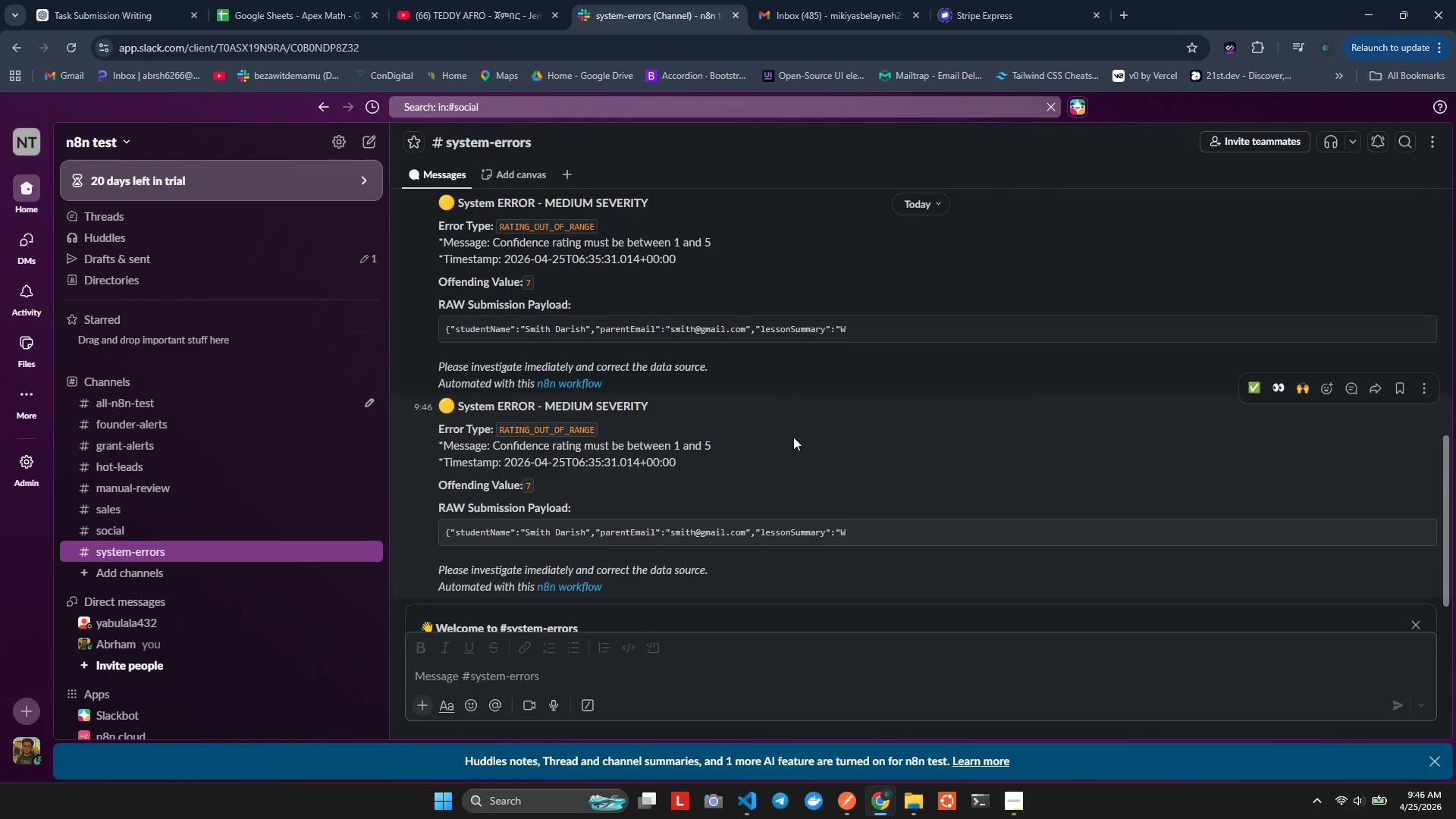 
hold_key(key=CapsLock, duration=0.5)
 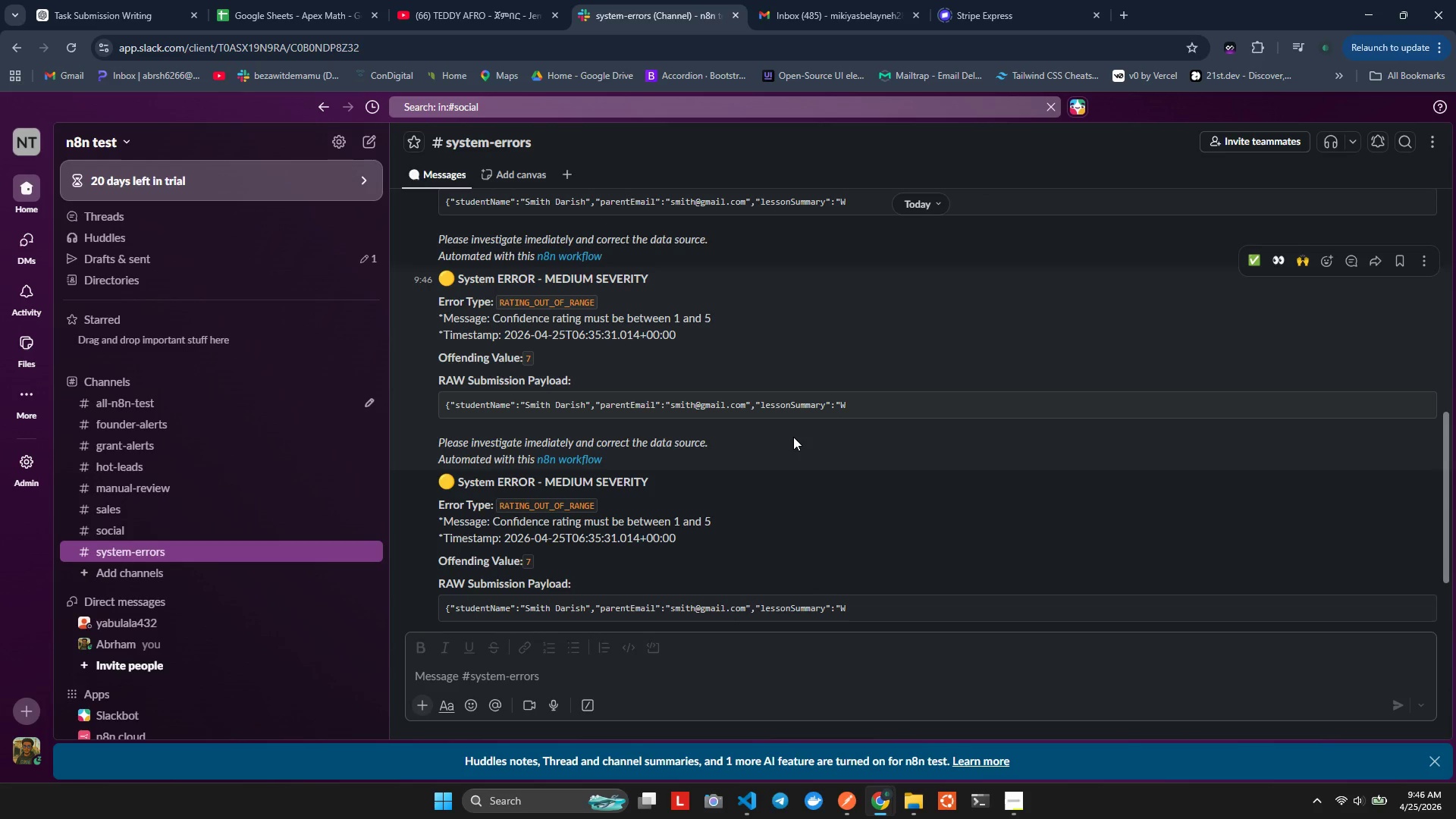 
key(CapsLock)
 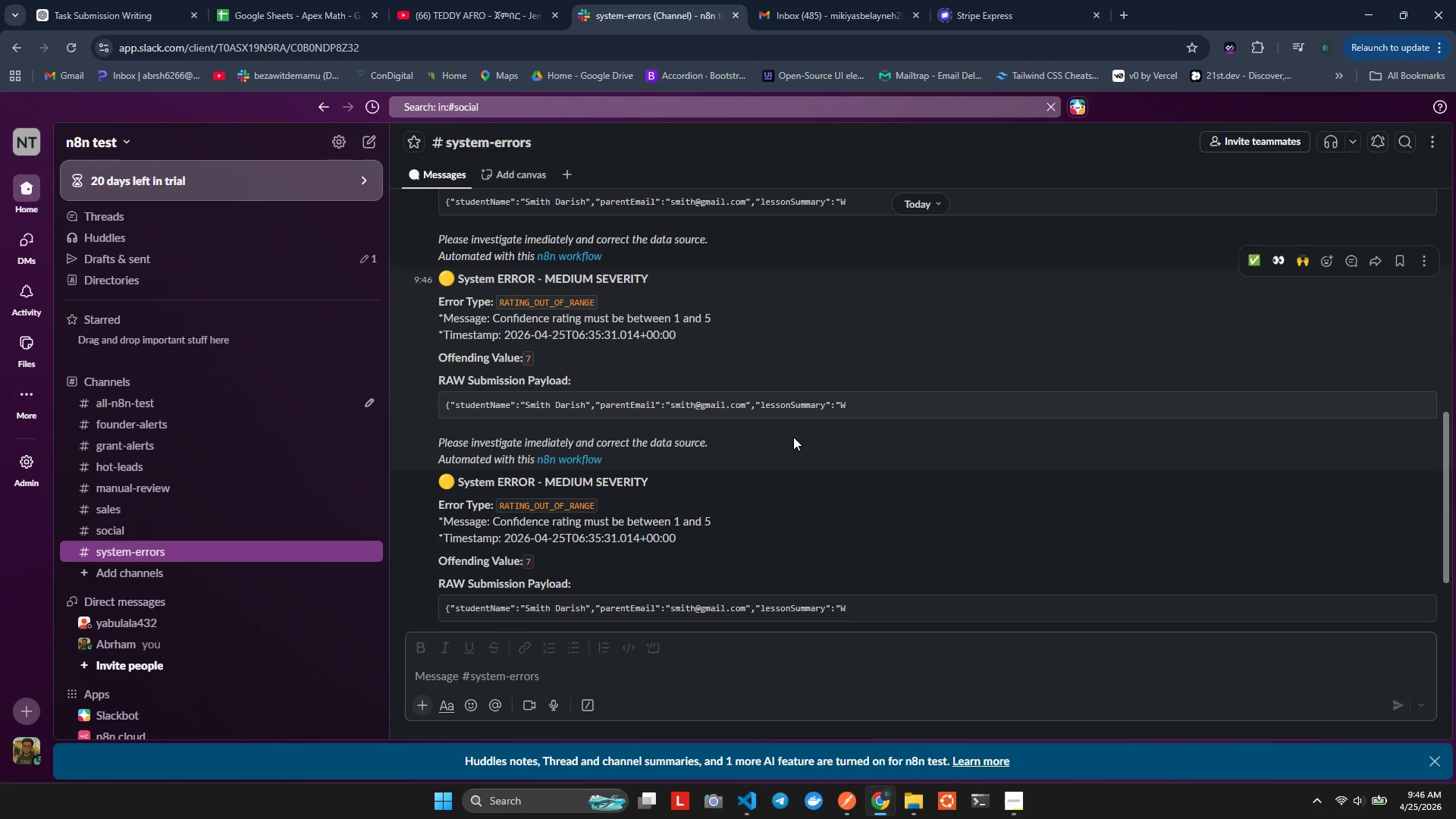 
scroll: coordinate [793, 437], scroll_direction: up, amount: 1.0
 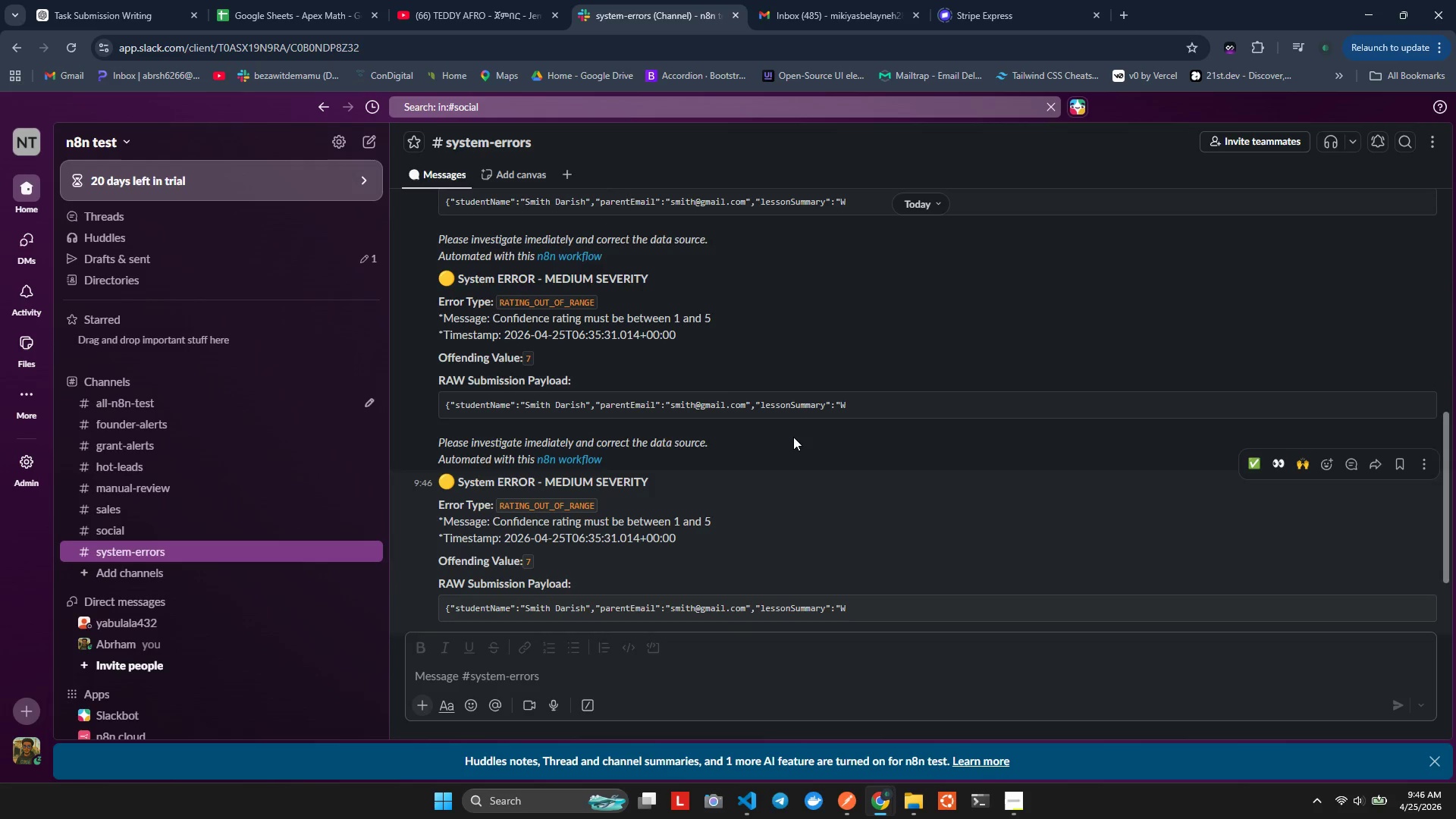 
hold_key(key=ShiftLeft, duration=0.58)
scroll: coordinate [793, 437], scroll_direction: down, amount: 3.0
 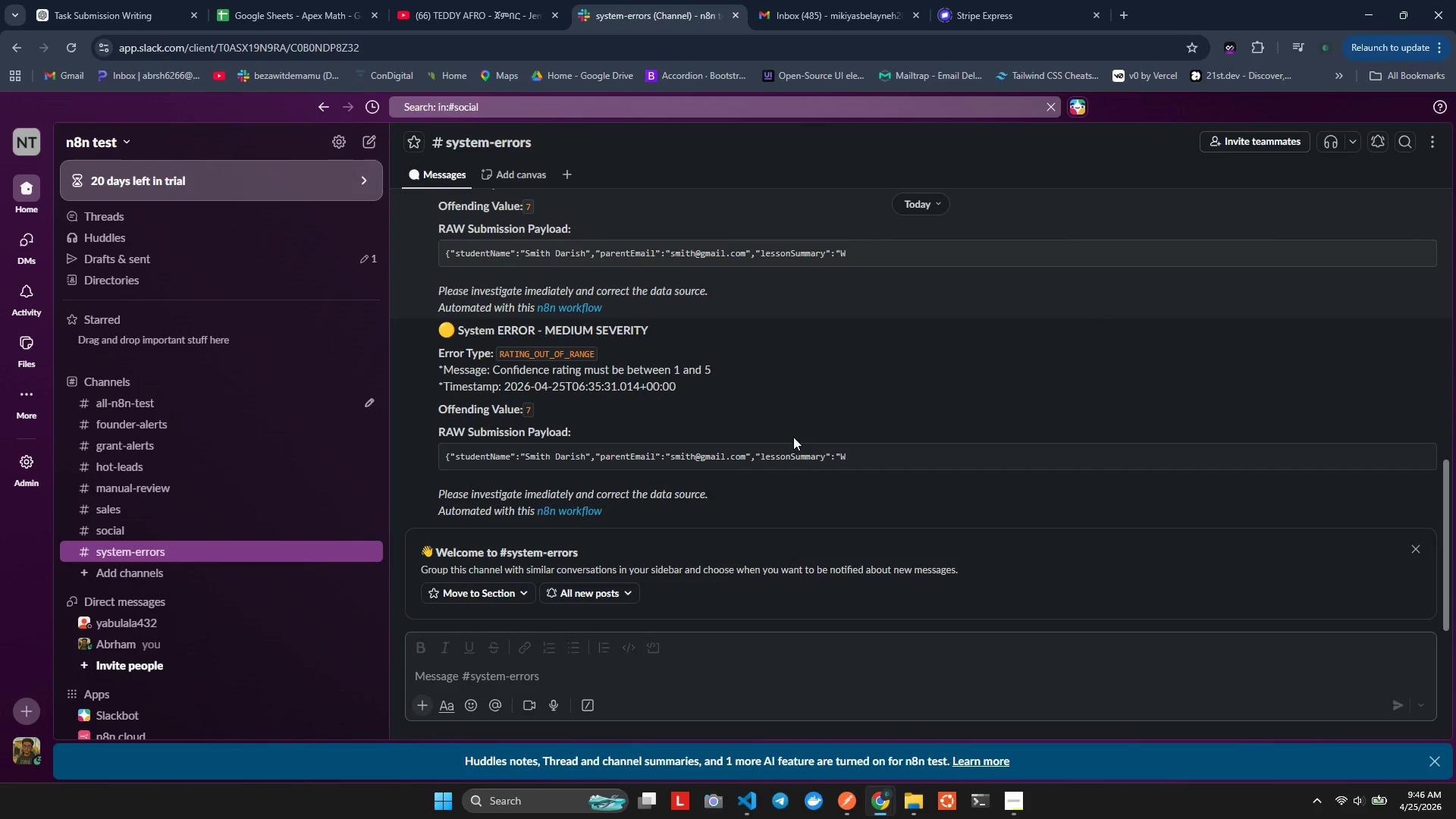 
key(Alt+Tab)
 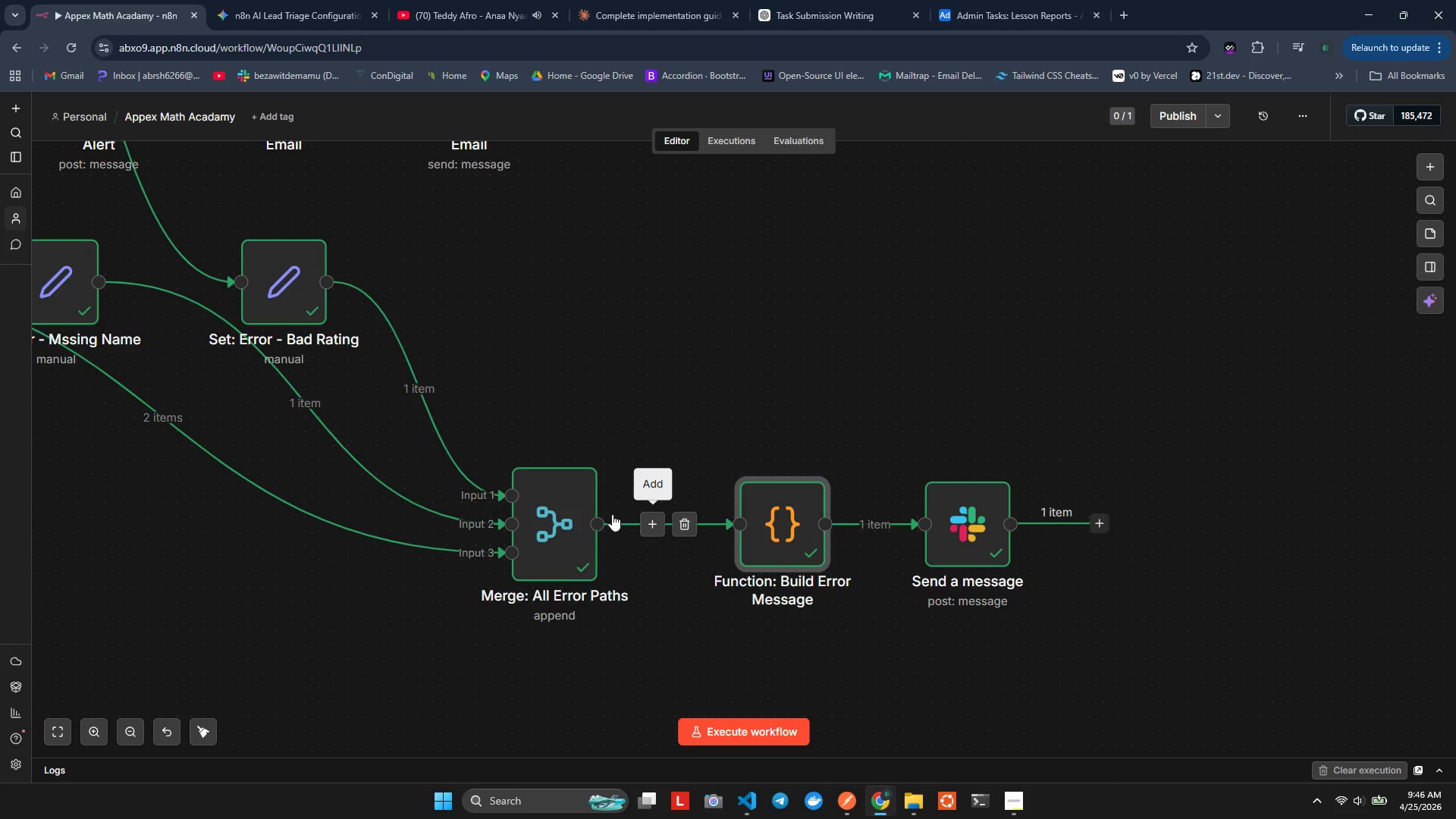 
hold_key(key=ShiftLeft, duration=1.66)
 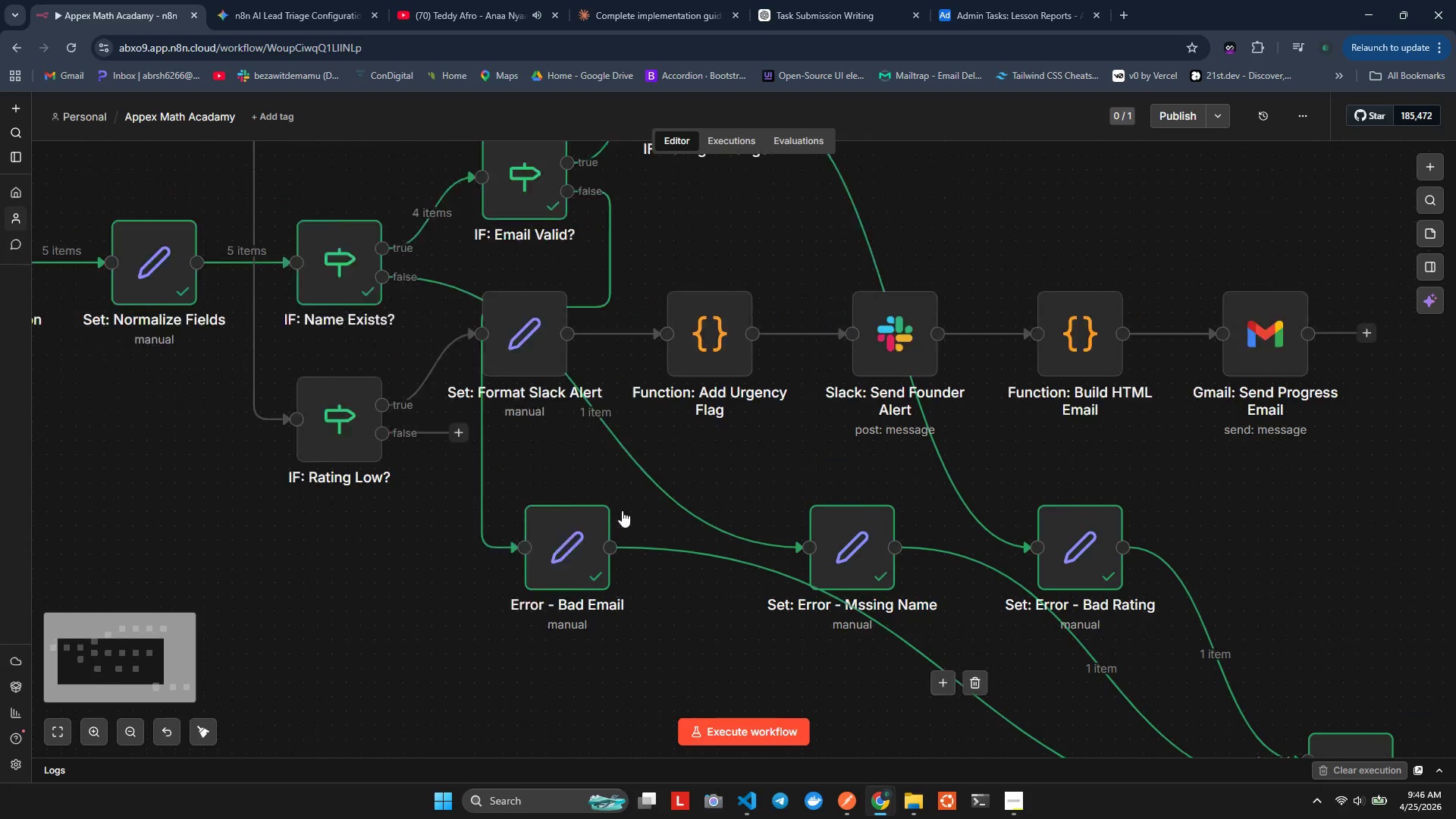 
hold_key(key=ShiftLeft, duration=1.0)
 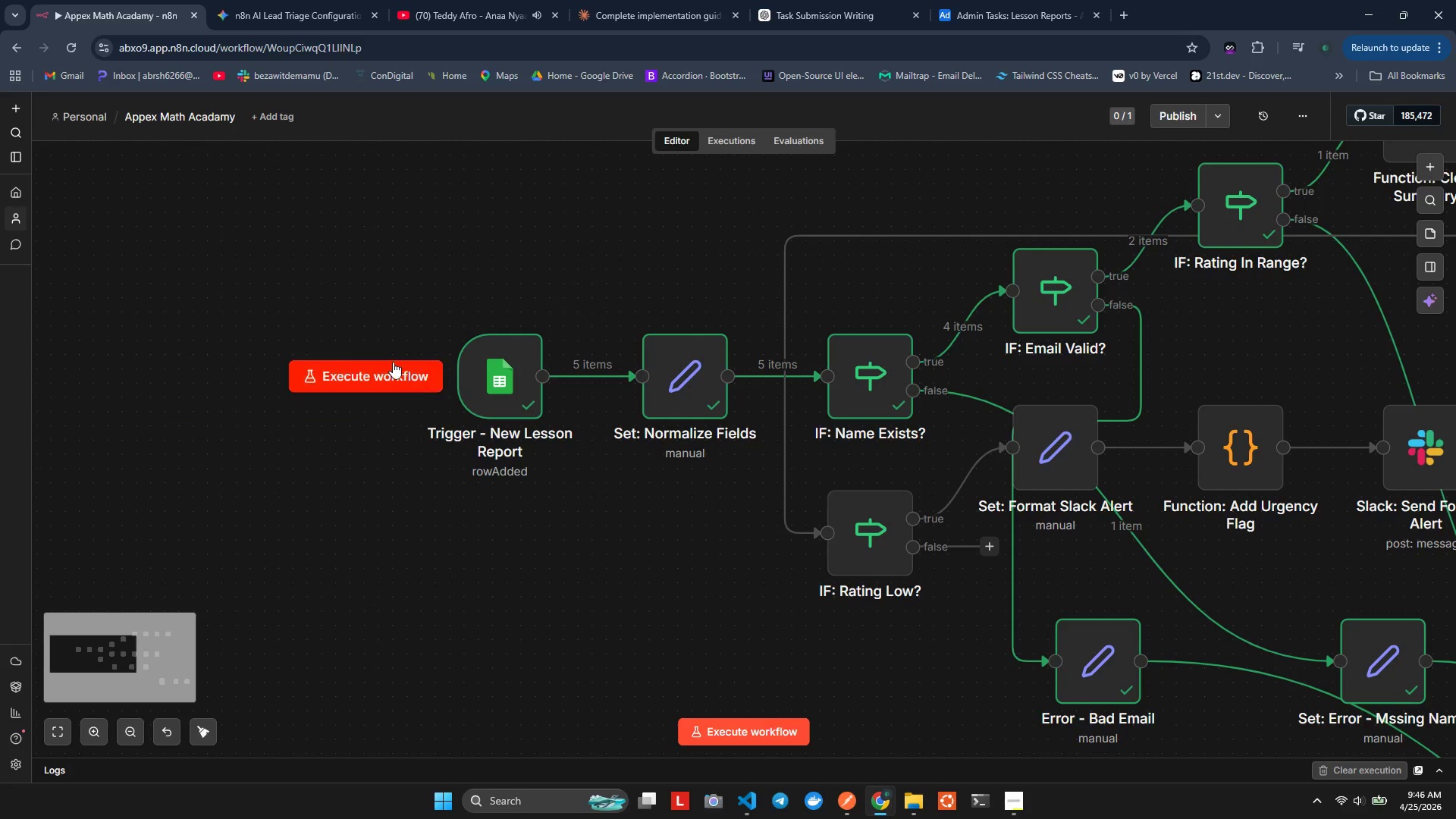 
scroll: coordinate [611, 510], scroll_direction: up, amount: 45.0
 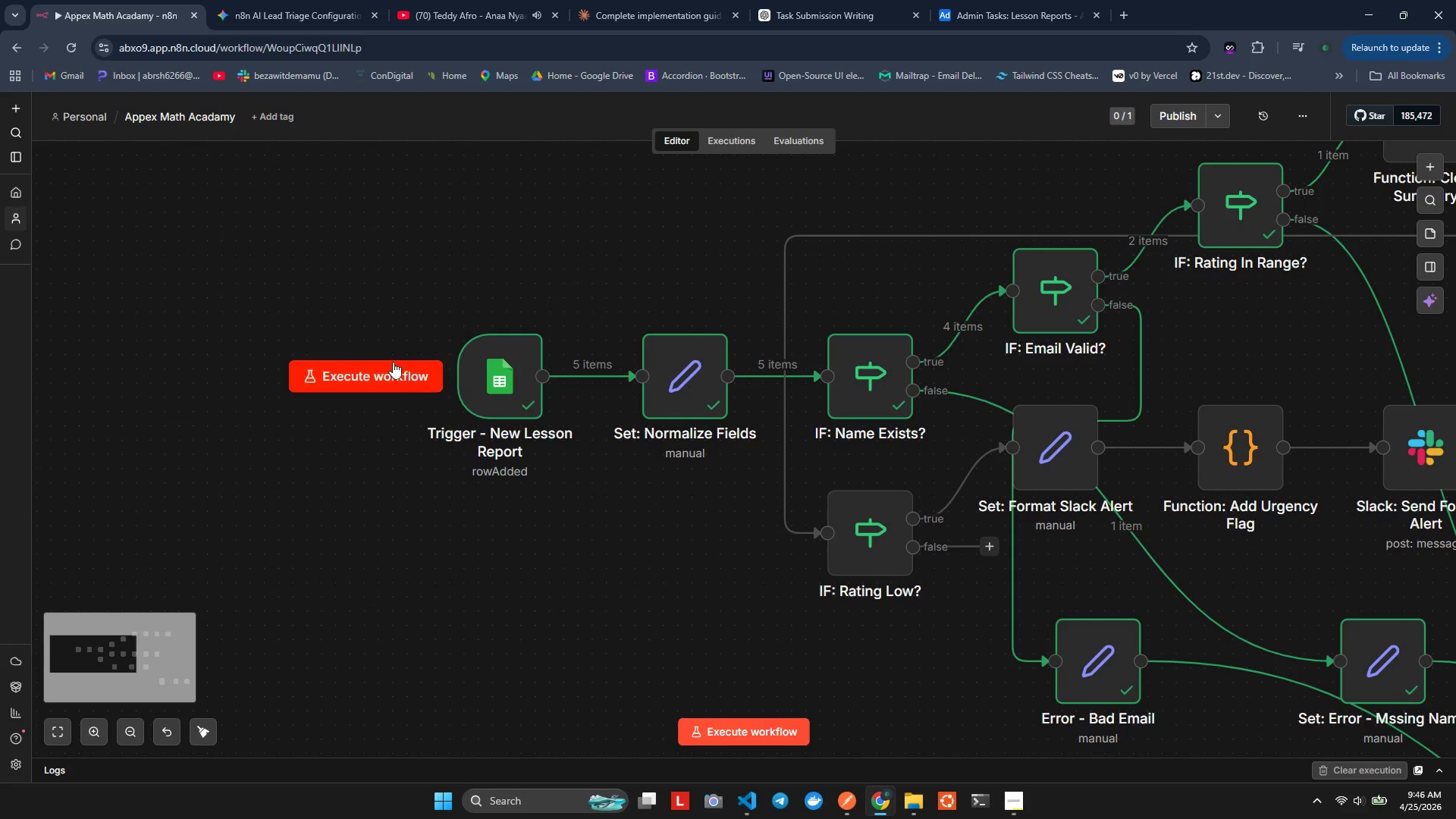 
left_click([392, 361])
 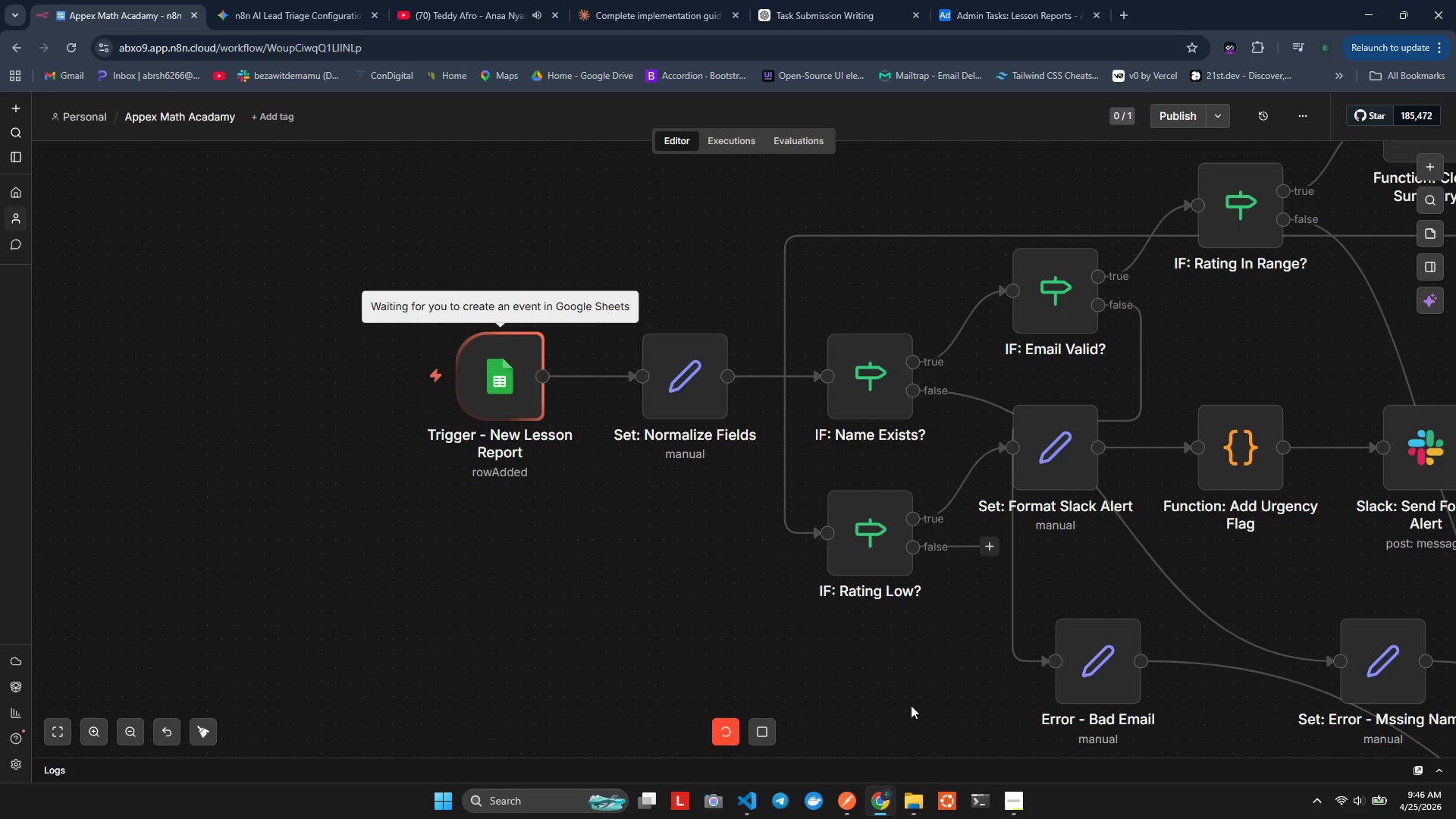 
hold_key(key=ShiftLeft, duration=5.09)
scroll: coordinate [911, 705], scroll_direction: down, amount: 6.0
 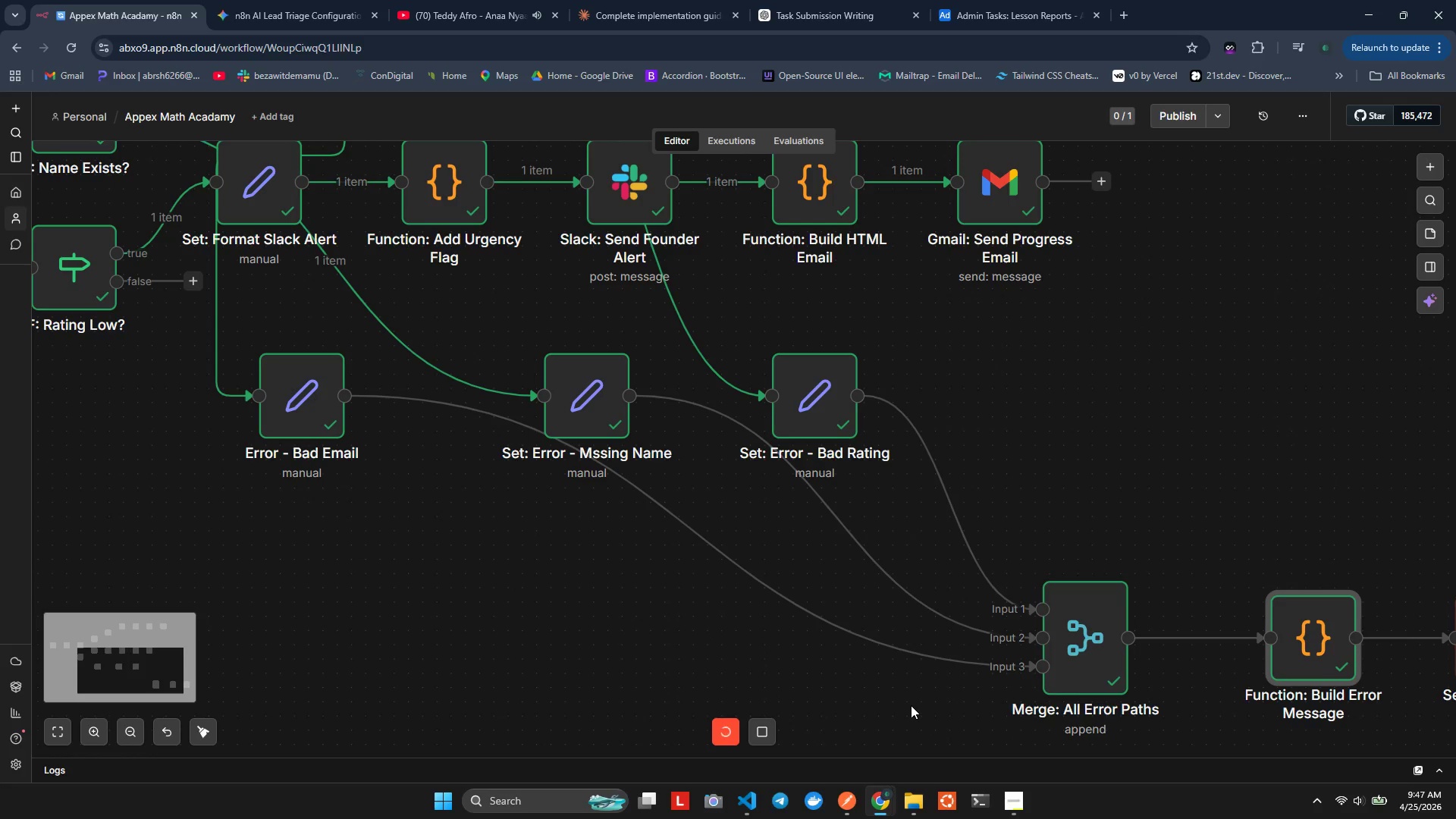 
hold_key(key=ShiftLeft, duration=2.11)
scroll: coordinate [911, 705], scroll_direction: down, amount: 12.0
 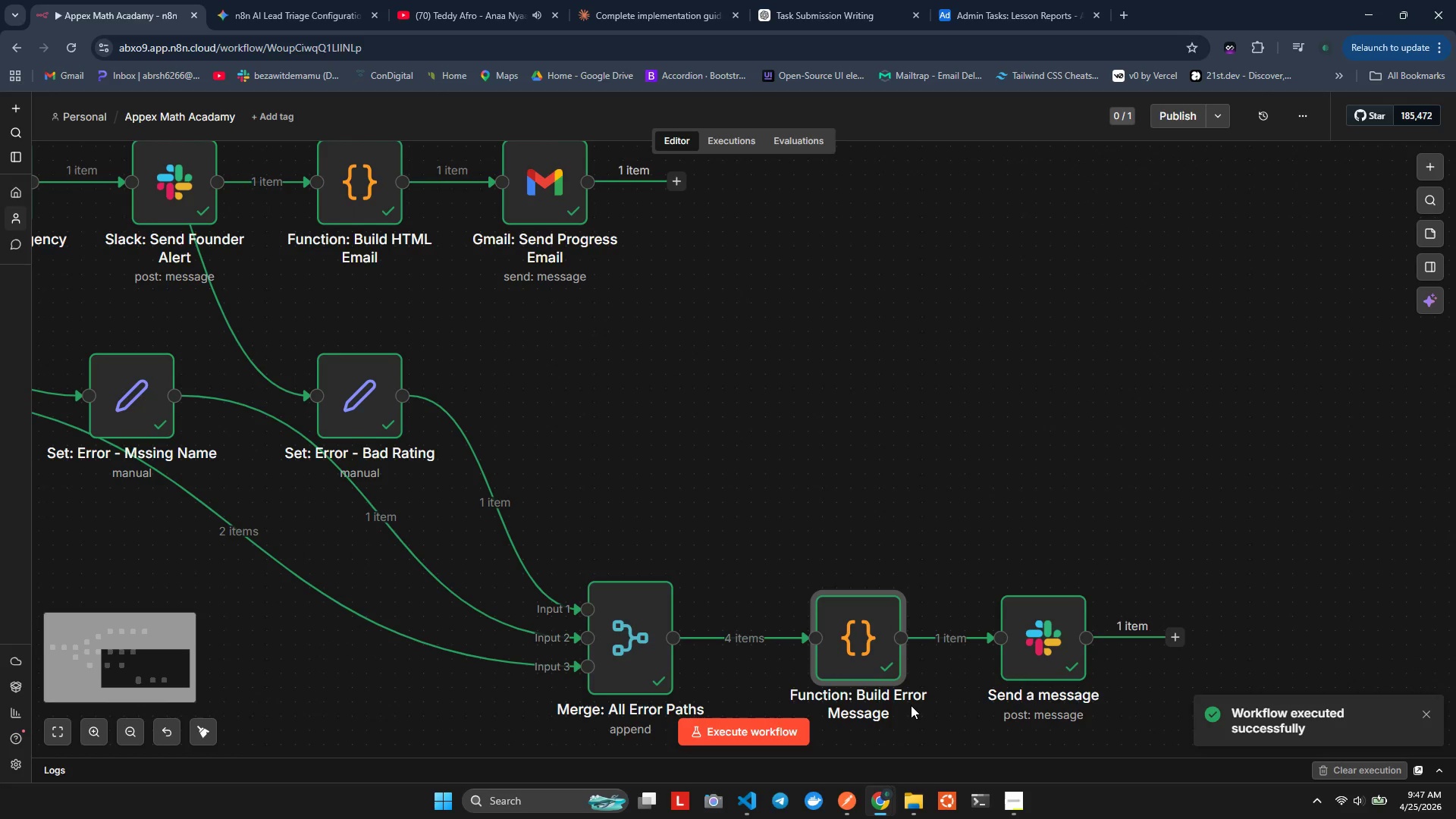 
key(Alt+AltLeft)
 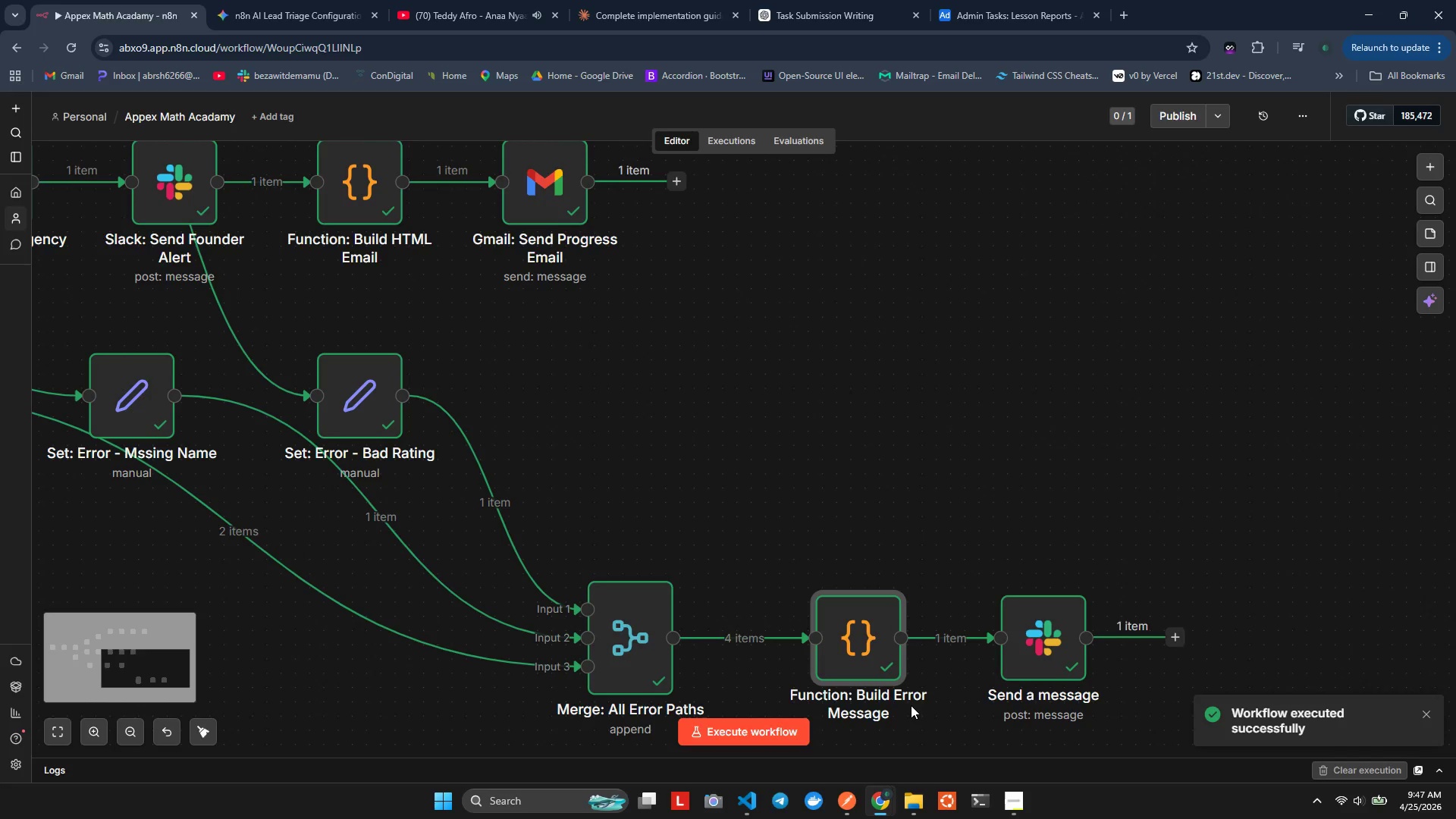 
key(Alt+Tab)
 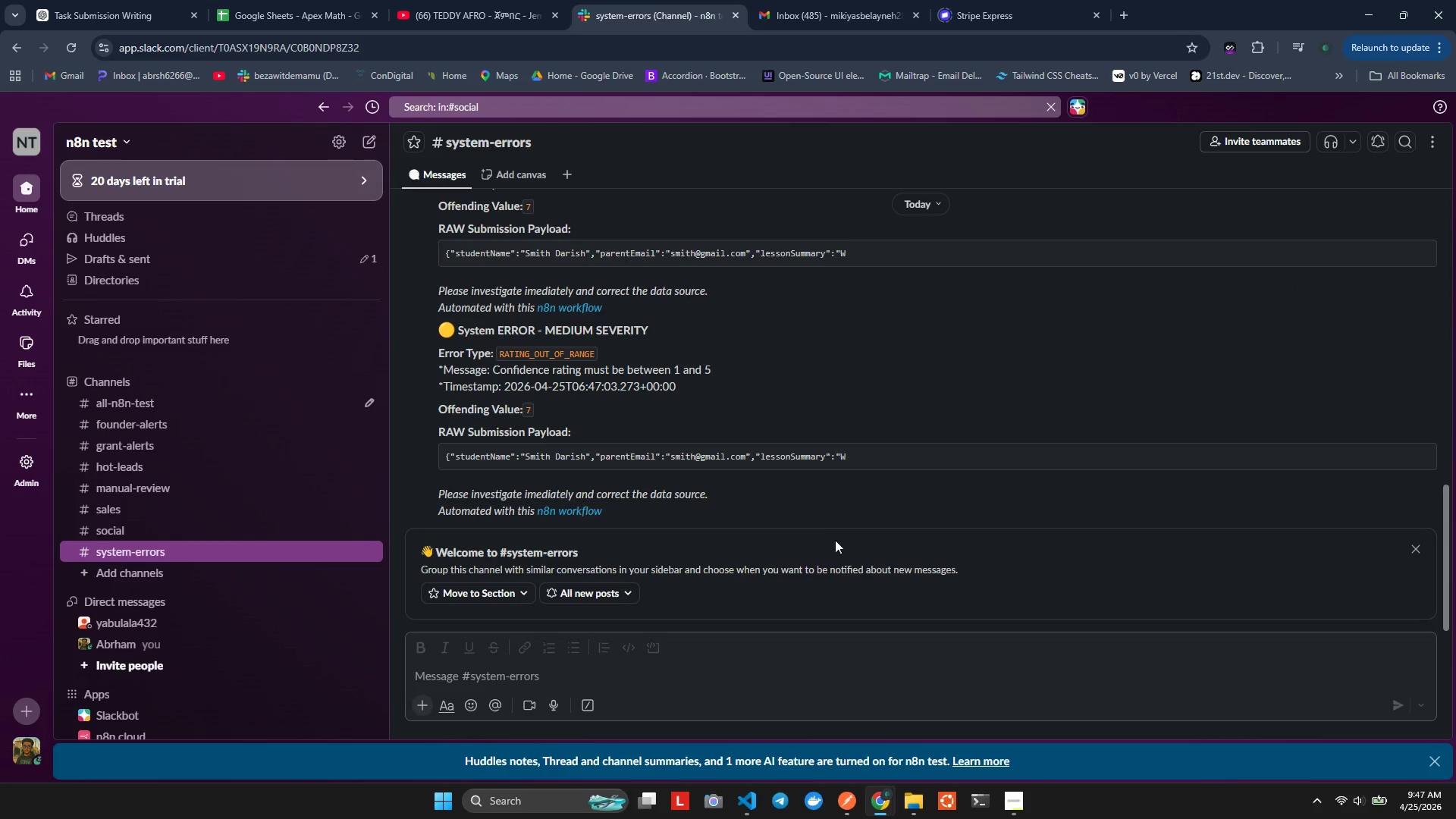 
key(Alt+AltLeft)
 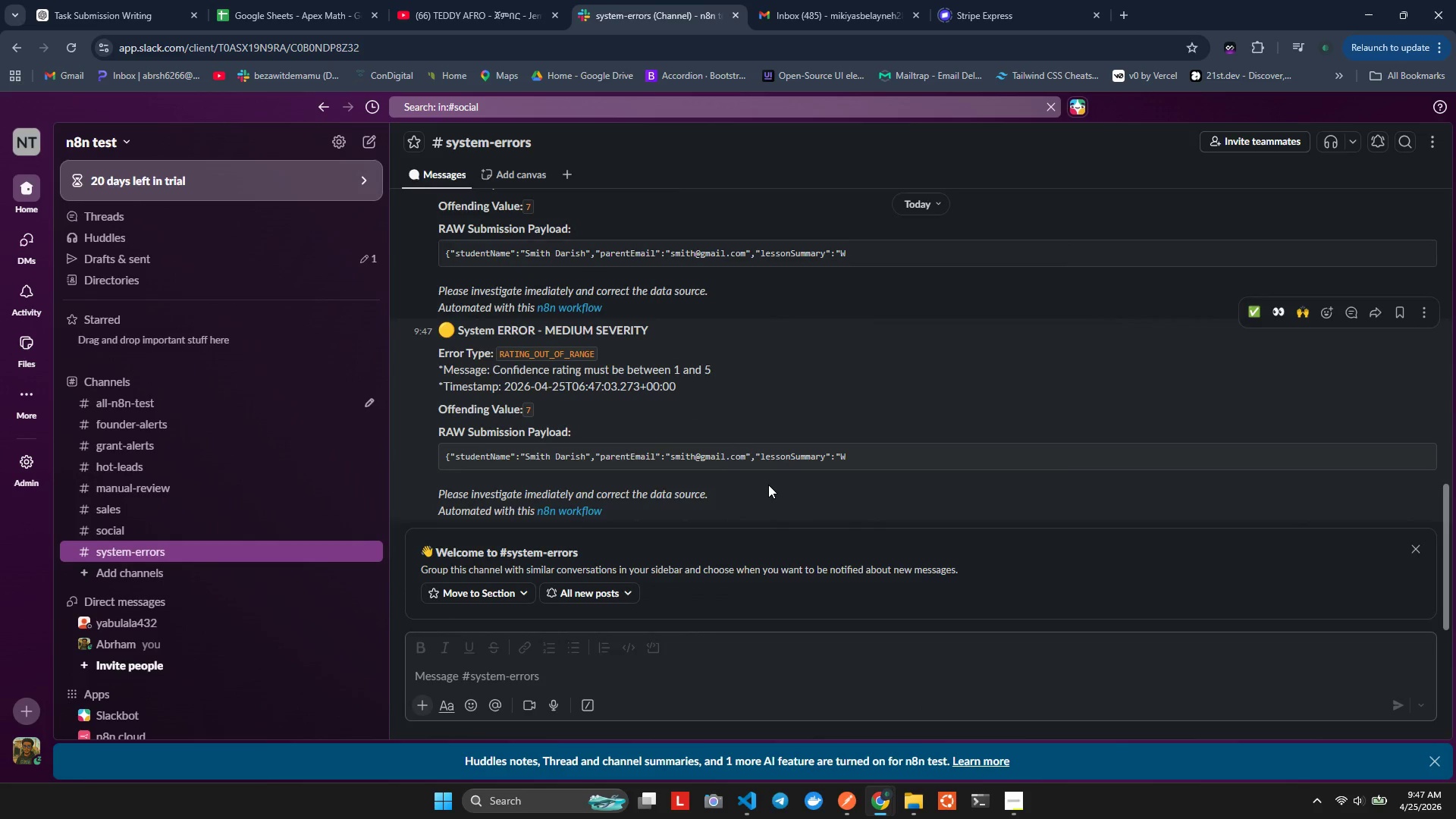 
key(Alt+Tab)
 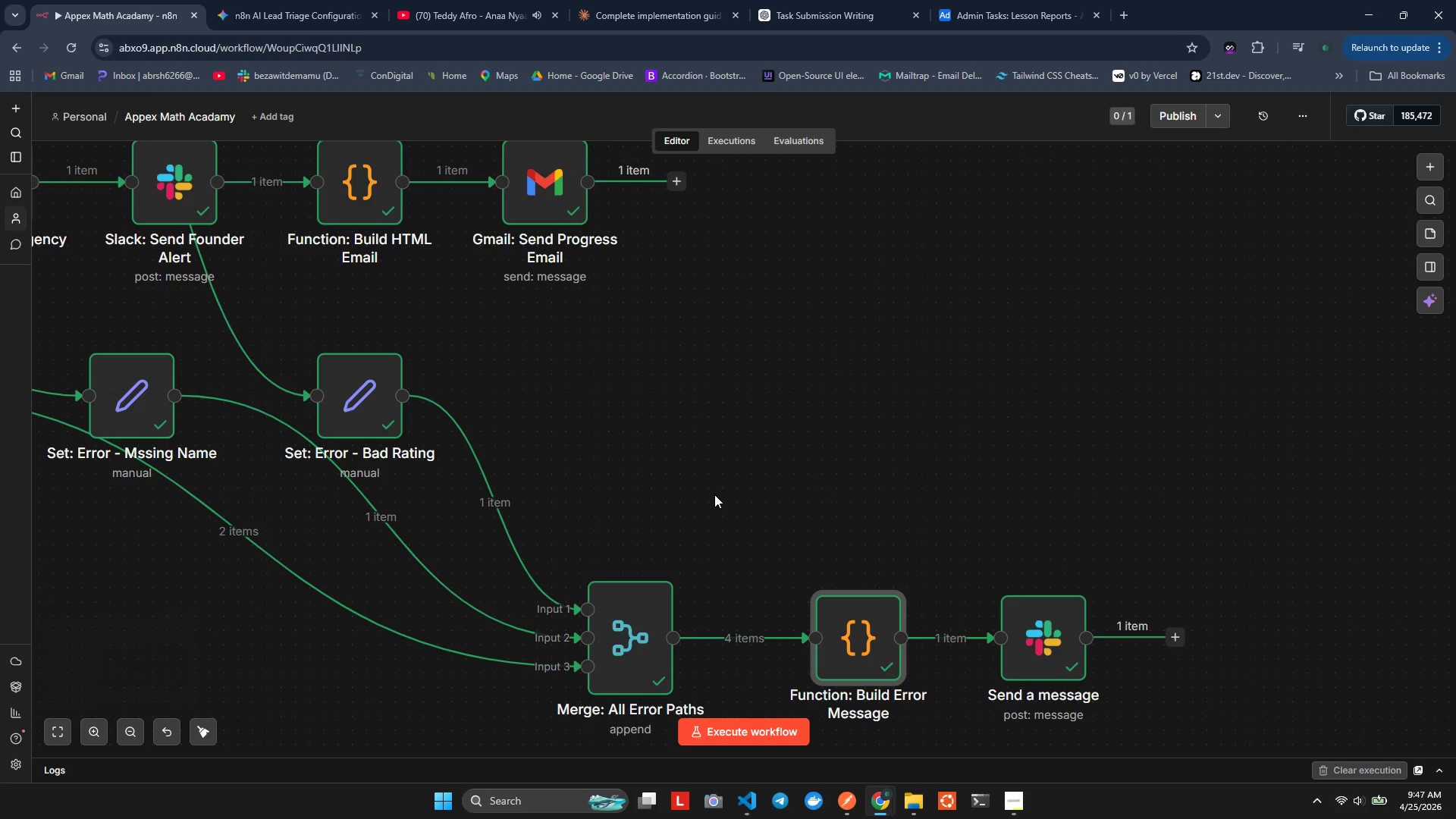 
scroll: coordinate [768, 485], scroll_direction: down, amount: 11.0
 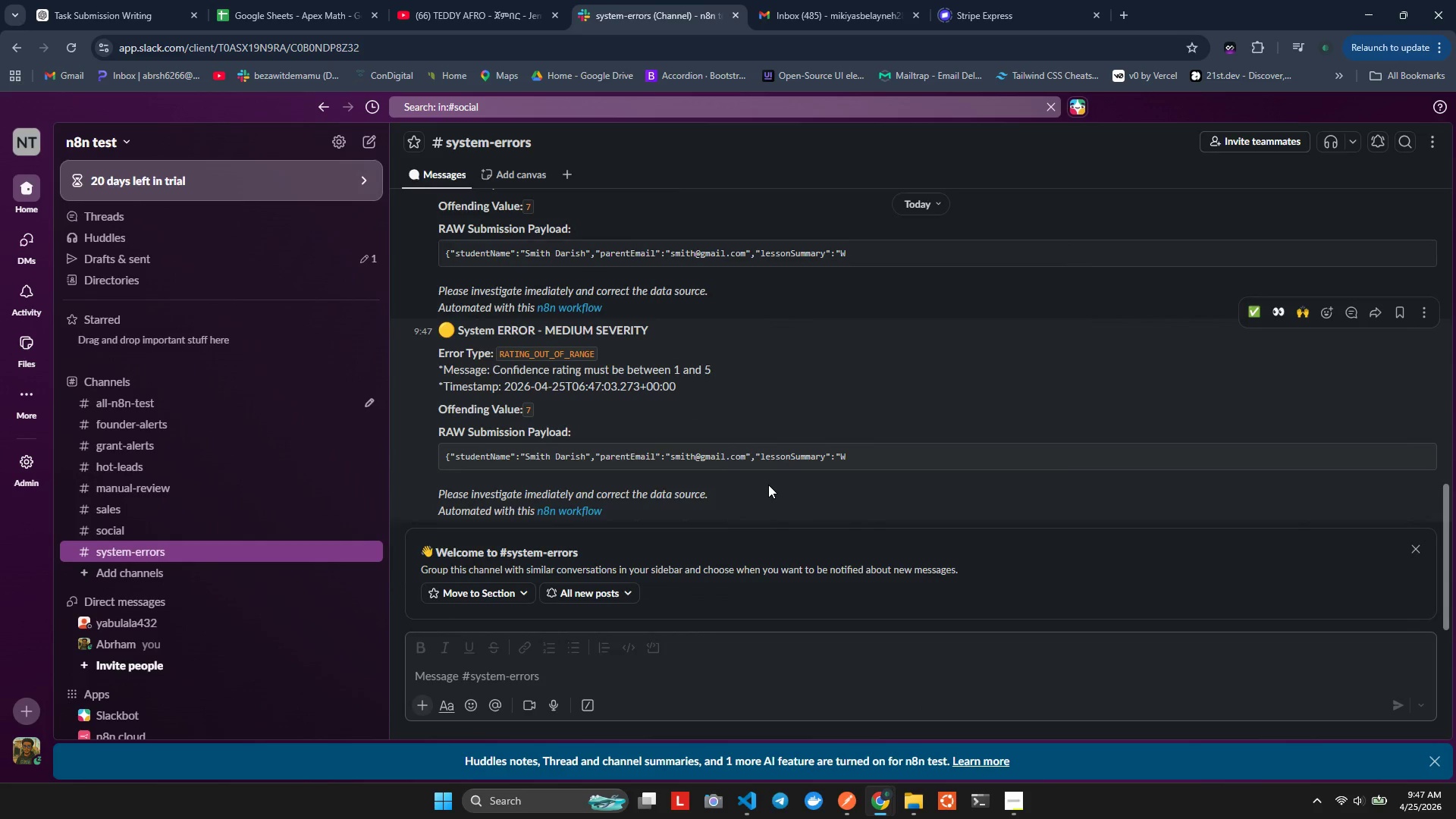 
hold_key(key=ShiftLeft, duration=0.67)
 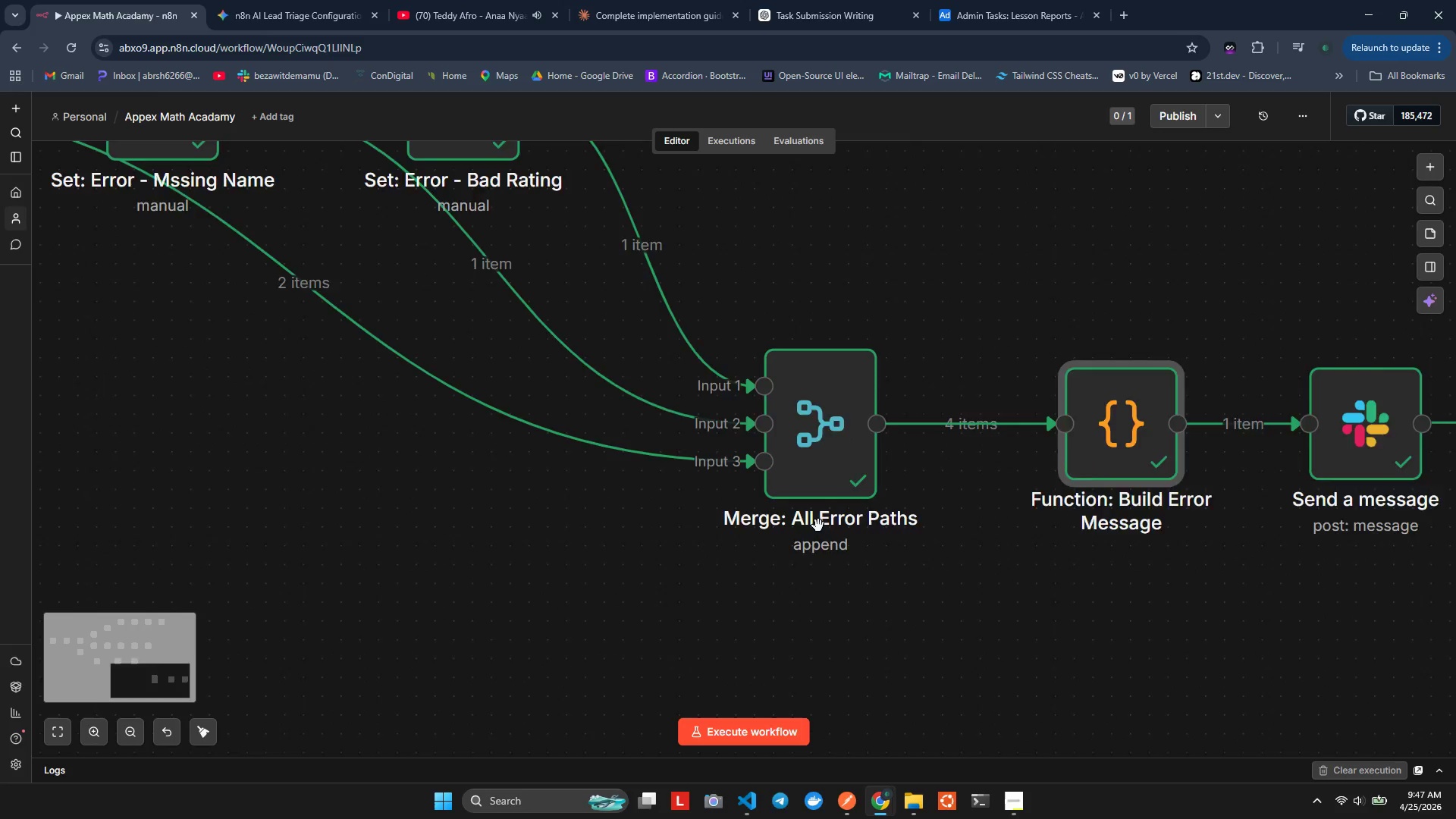 
scroll: coordinate [713, 496], scroll_direction: down, amount: 5.0
 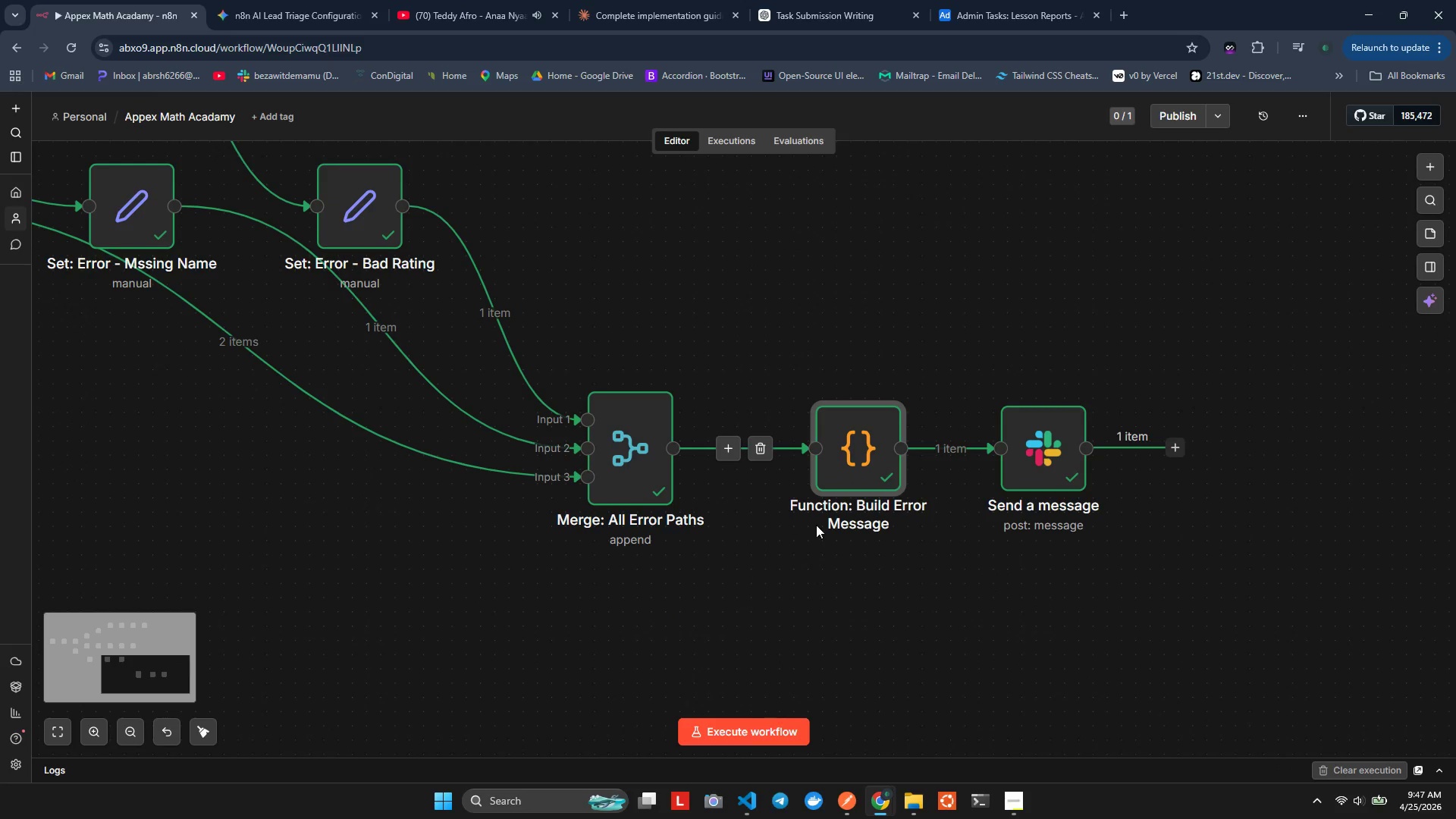 
scroll: coordinate [818, 526], scroll_direction: up, amount: 5.0
 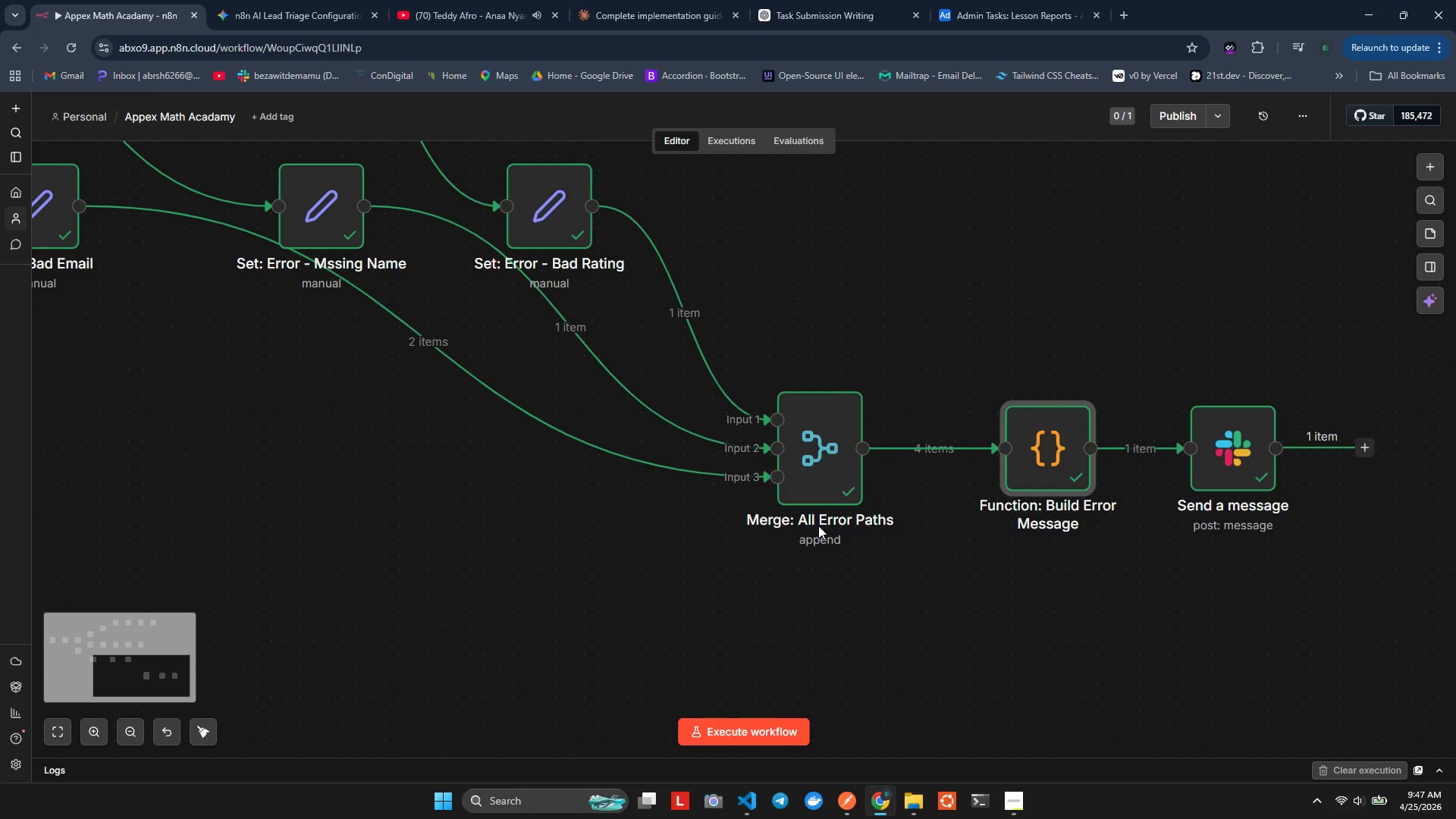 
hold_key(key=ControlLeft, duration=1.33)
 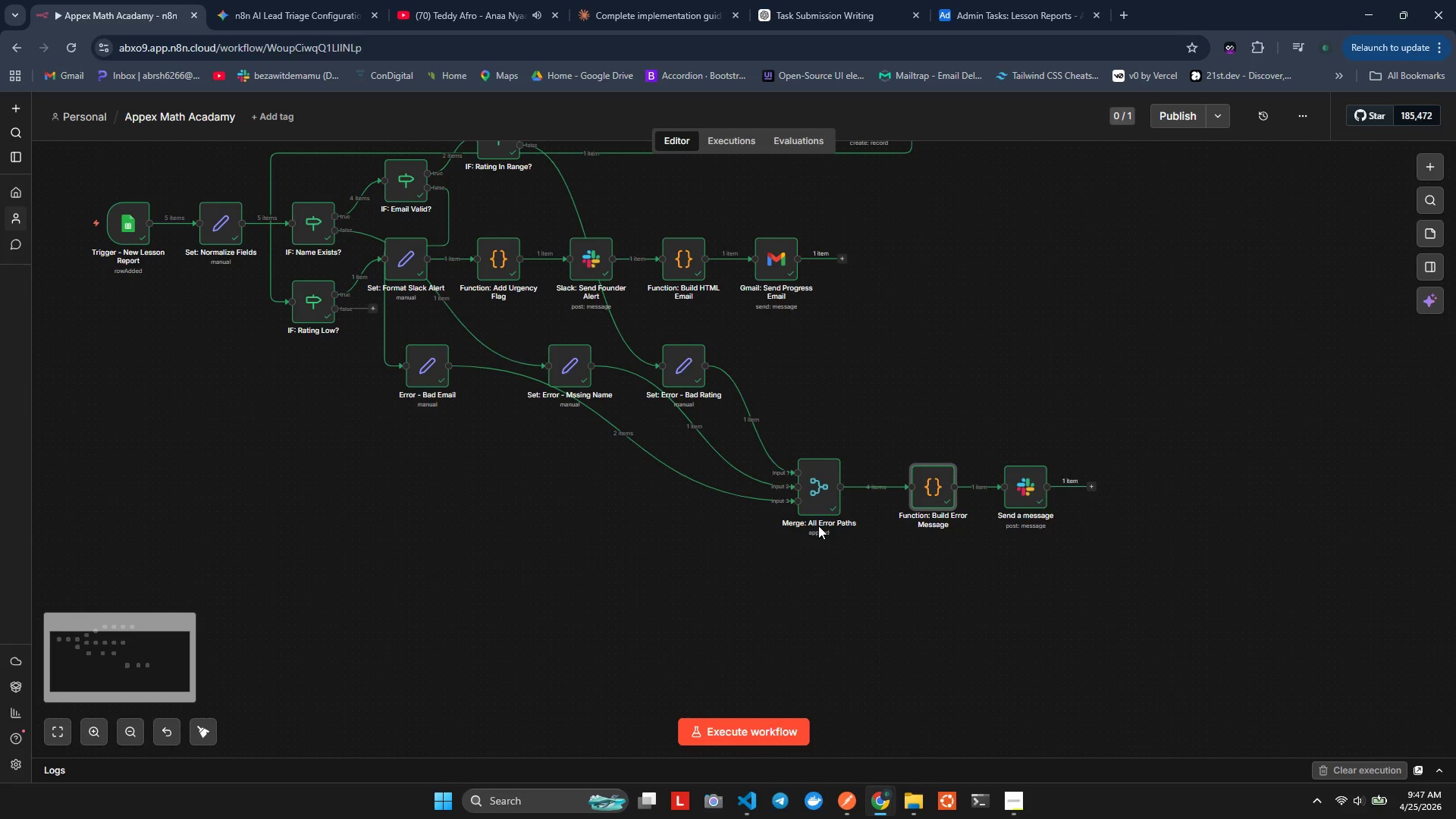 
hold_key(key=ShiftLeft, duration=0.59)
 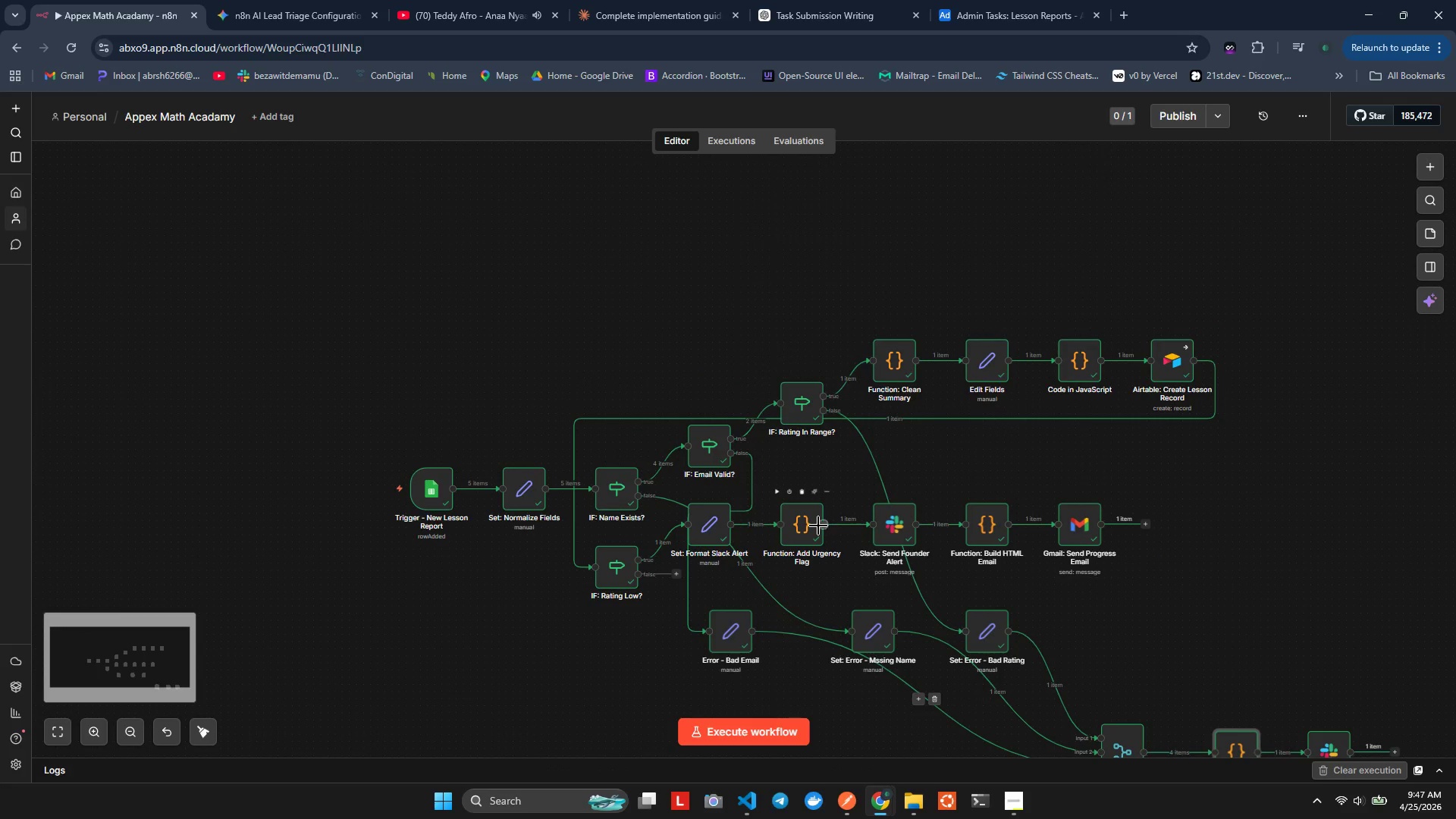 
hold_key(key=ControlLeft, duration=0.59)
scroll: coordinate [593, 566], scroll_direction: up, amount: 6.0
 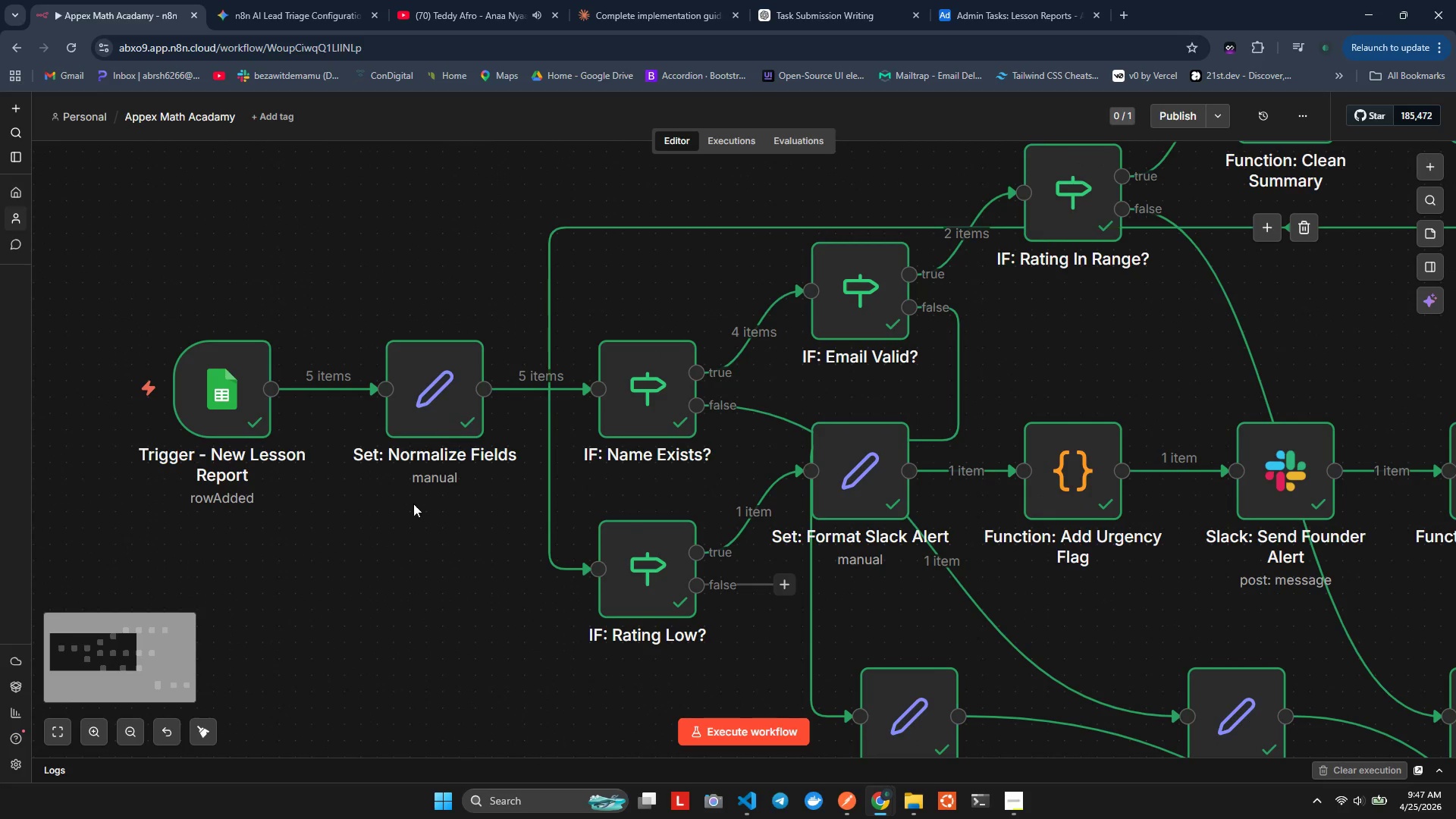 
hold_key(key=ShiftLeft, duration=0.67)
scroll: coordinate [418, 504], scroll_direction: up, amount: 6.0
 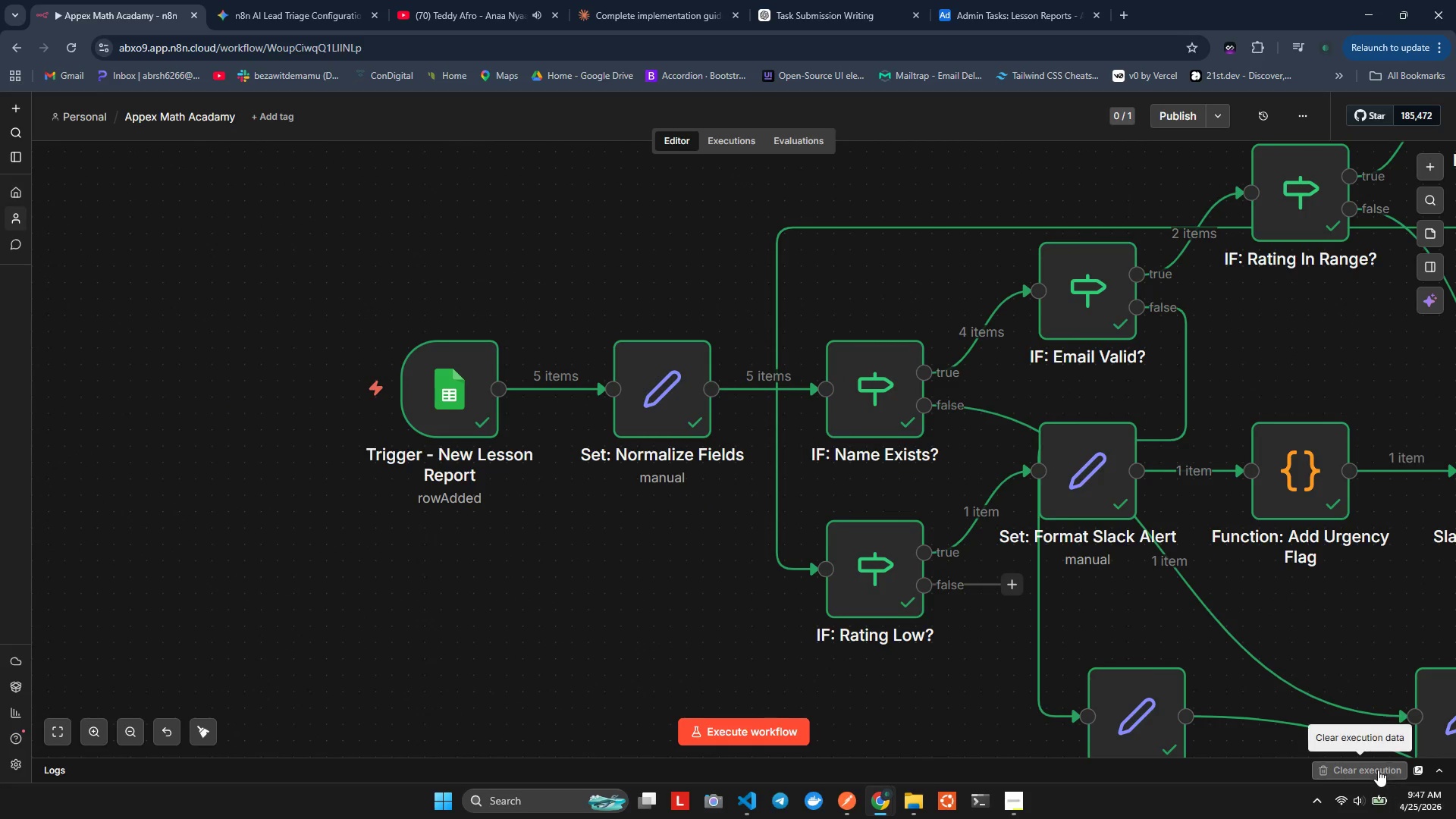 
wait(5.25)
 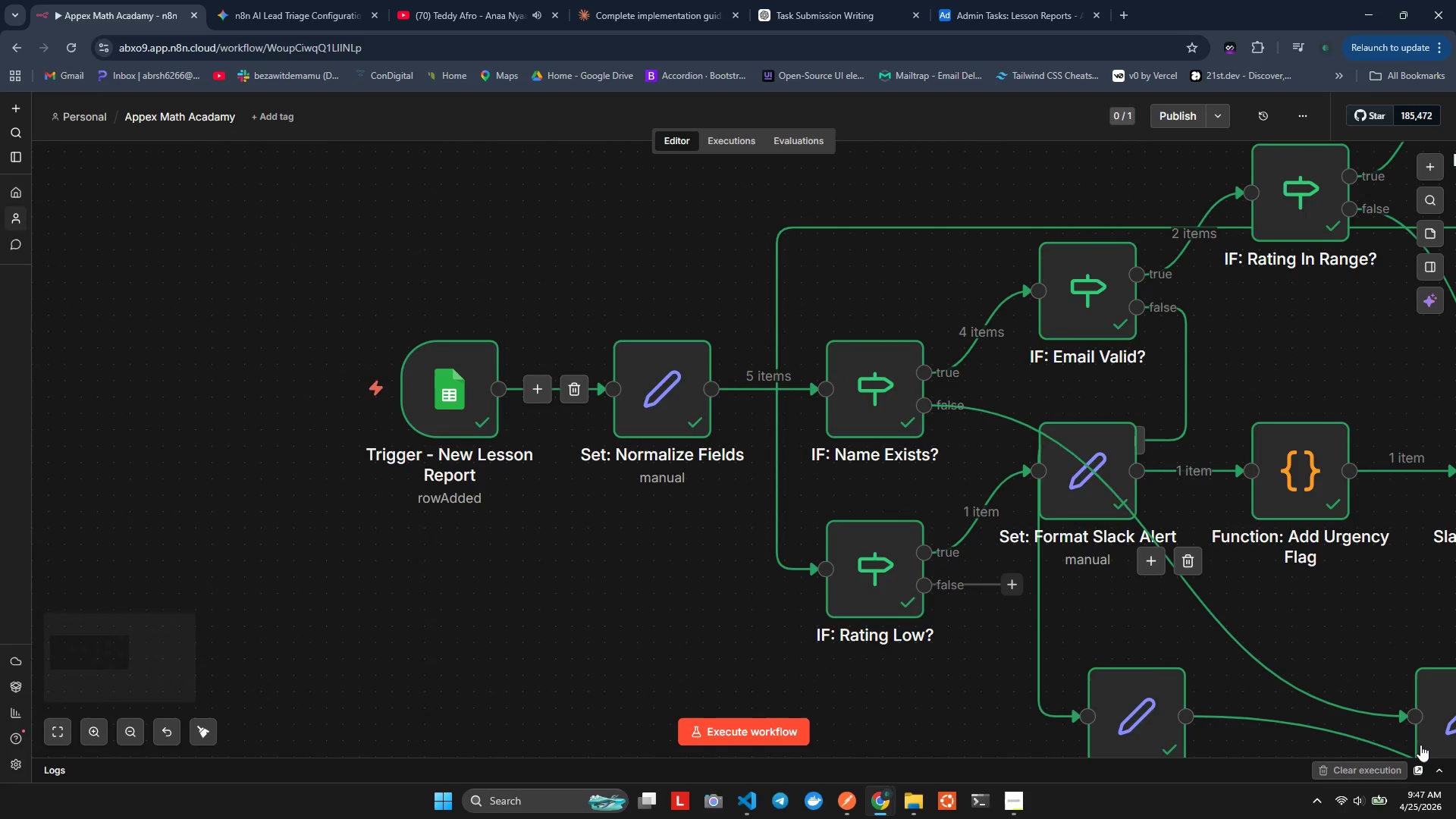 
hold_key(key=ShiftLeft, duration=0.69)
scroll: coordinate [601, 610], scroll_direction: down, amount: 6.0
 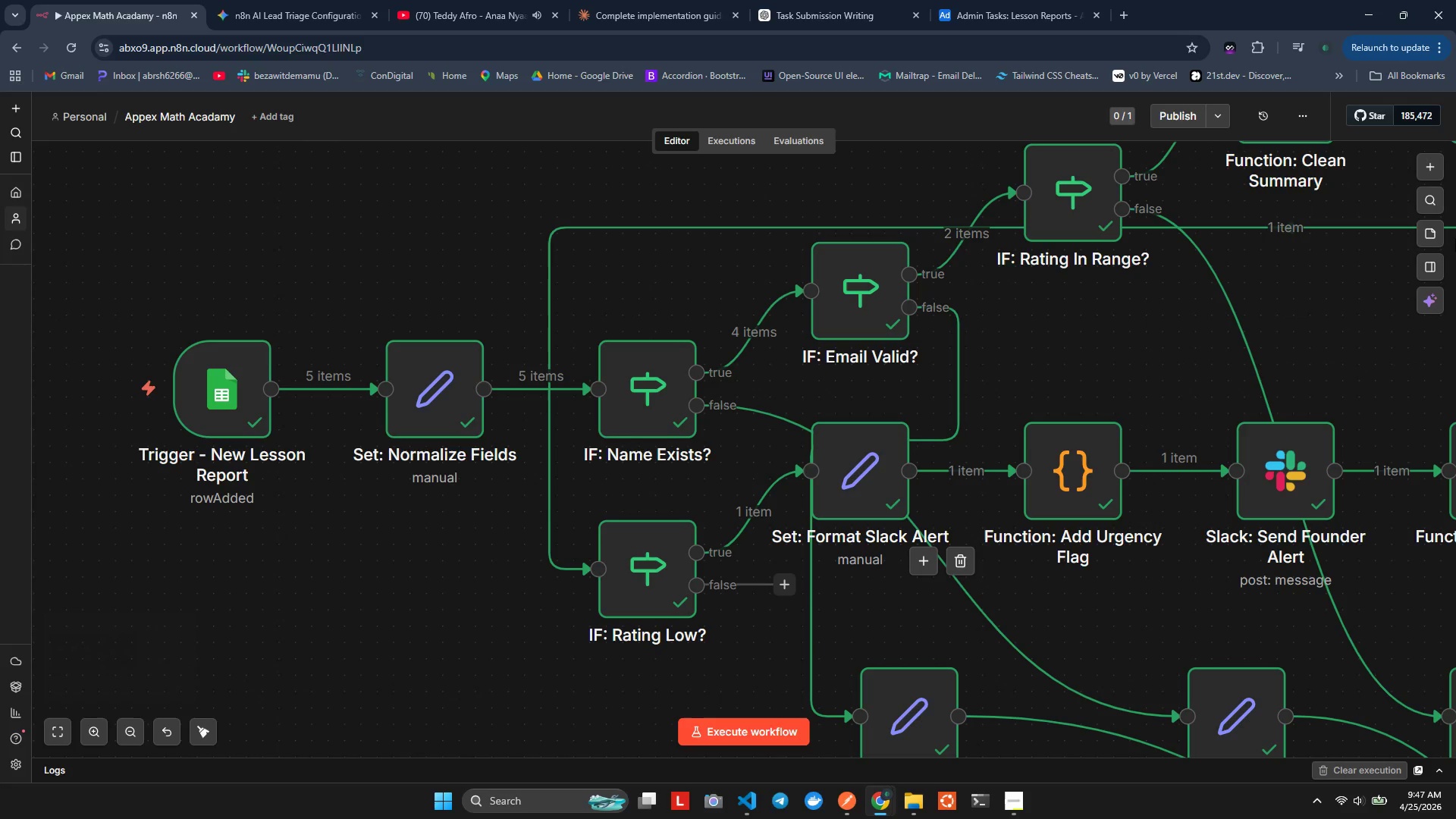 
left_click([1428, 289])
 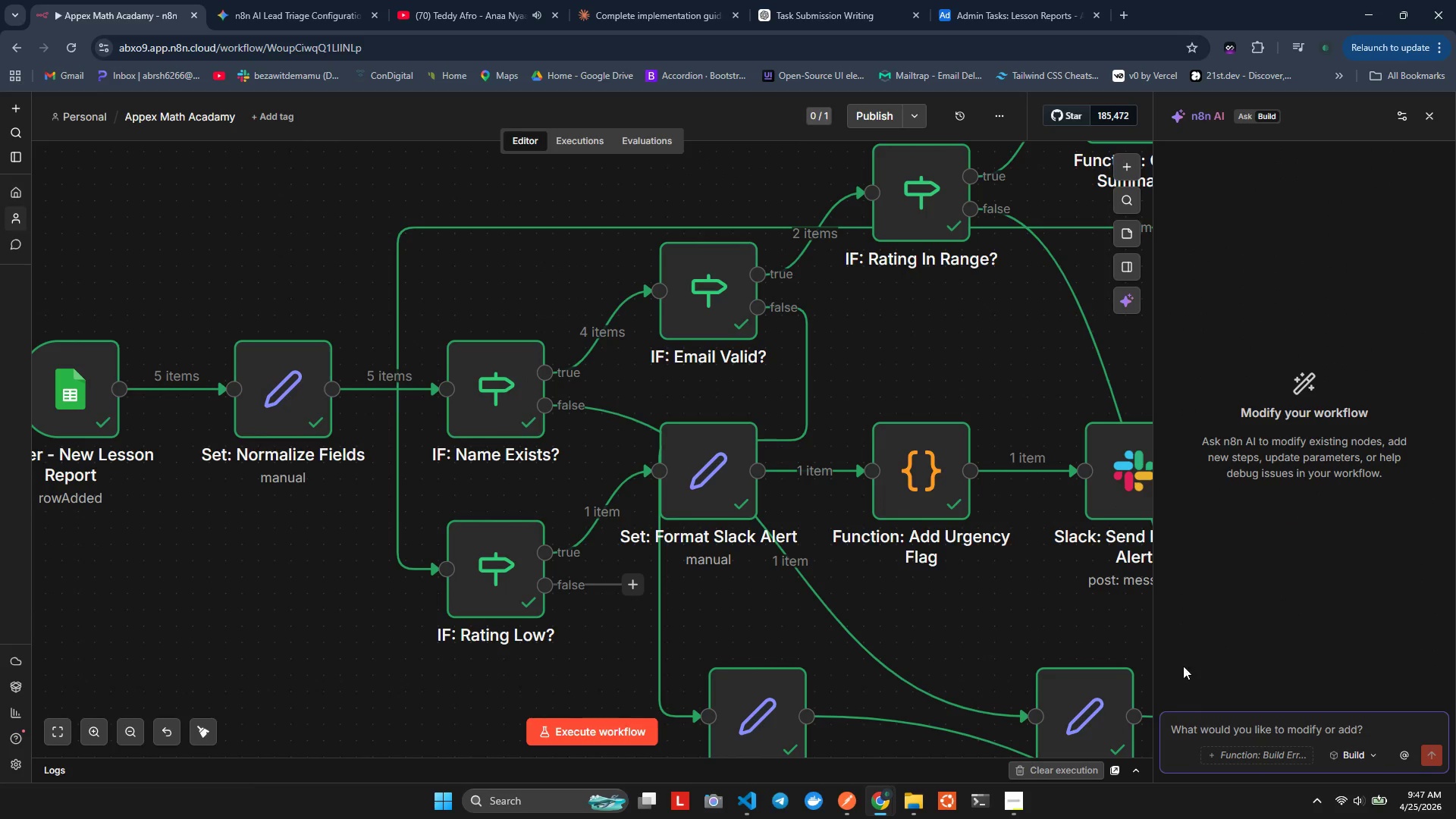 
left_click([1210, 734])
 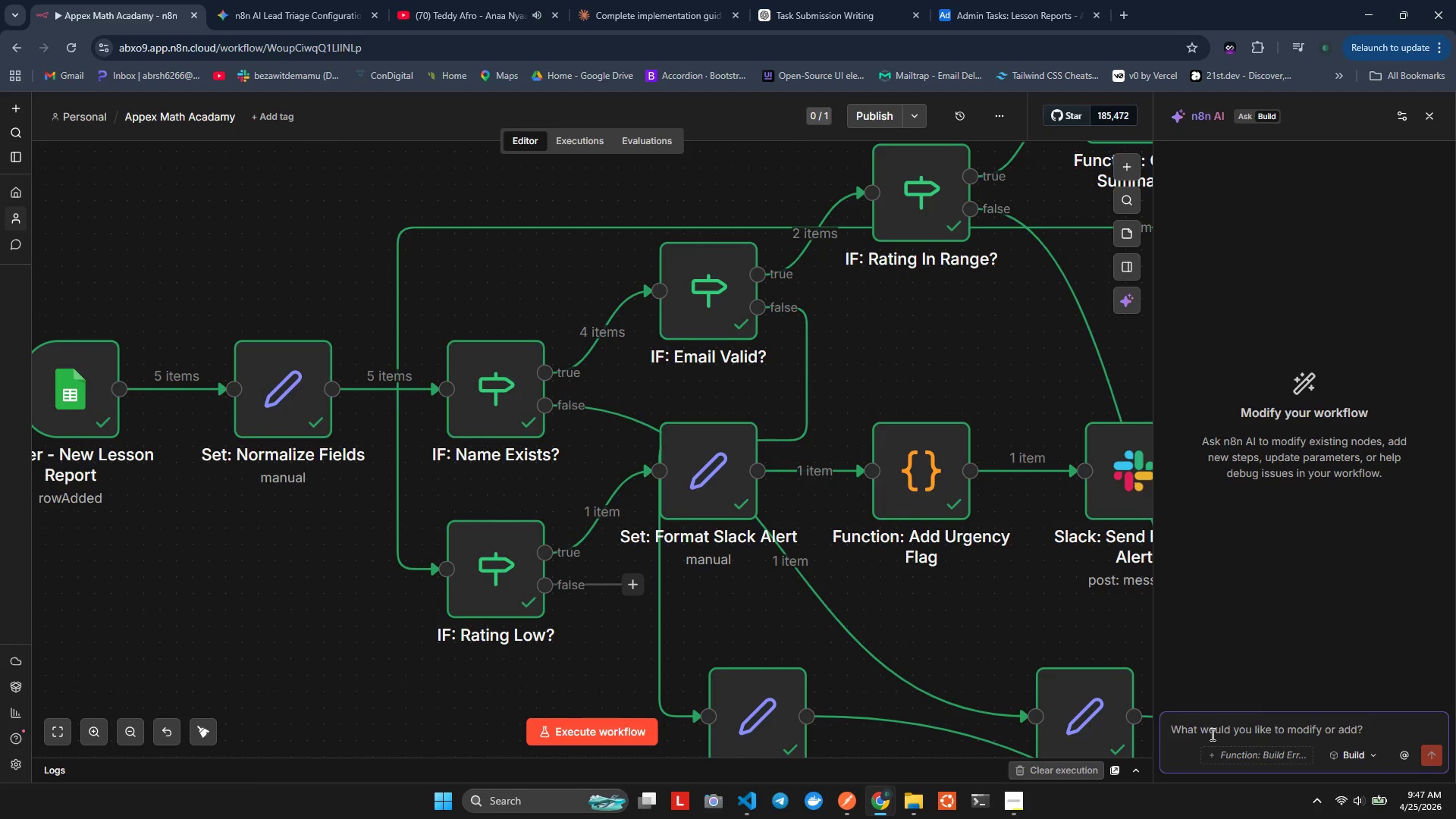 
hold_key(key=ShiftLeft, duration=1.64)
 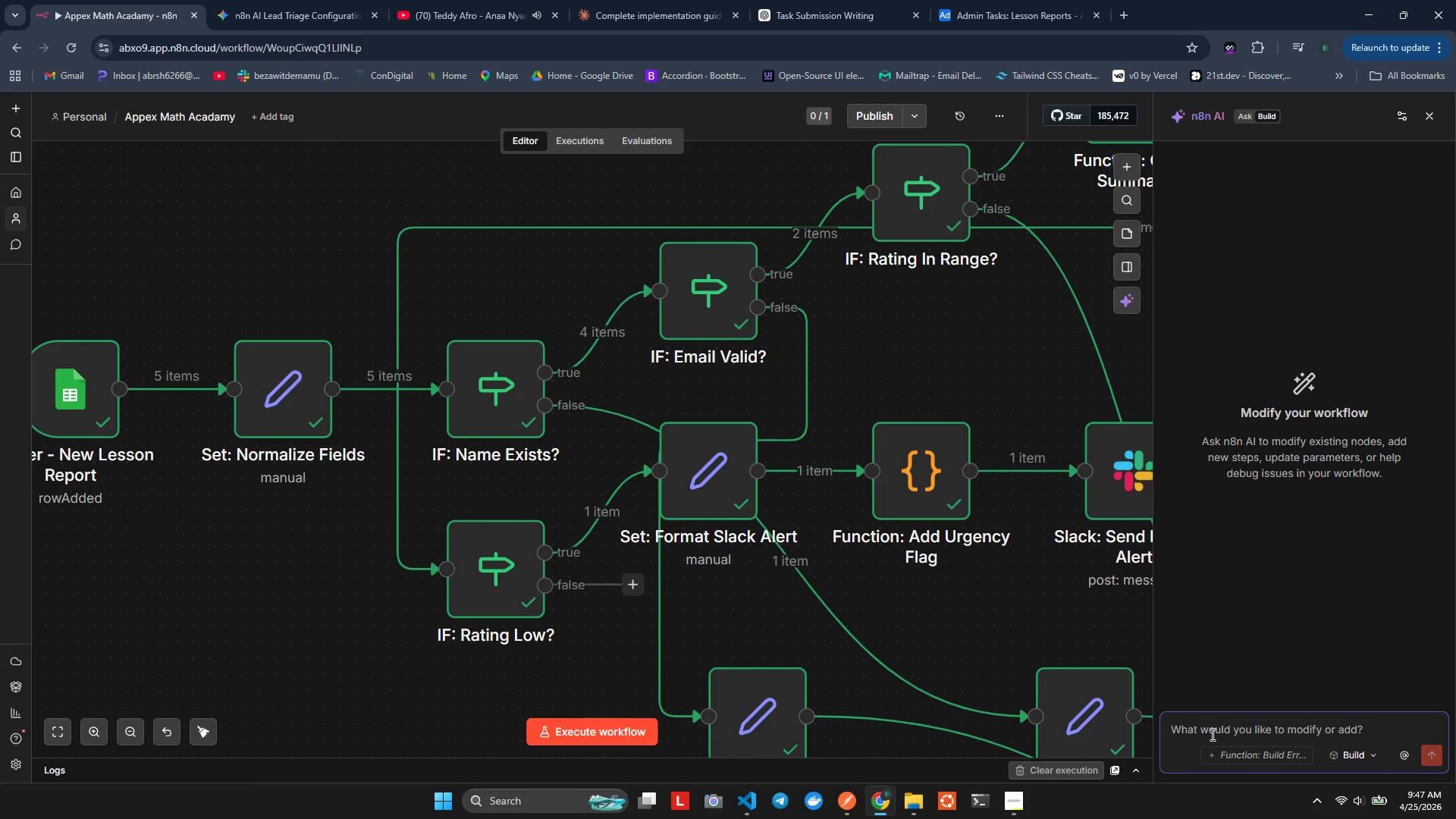 
type(I)
key(Backspace)
type(befor)
key(Backspace)
key(Backspace)
key(Backspace)
key(Backspace)
key(Backspace)
key(Backspace)
type(after google sheet I wat to add anther cecker tat if the )
 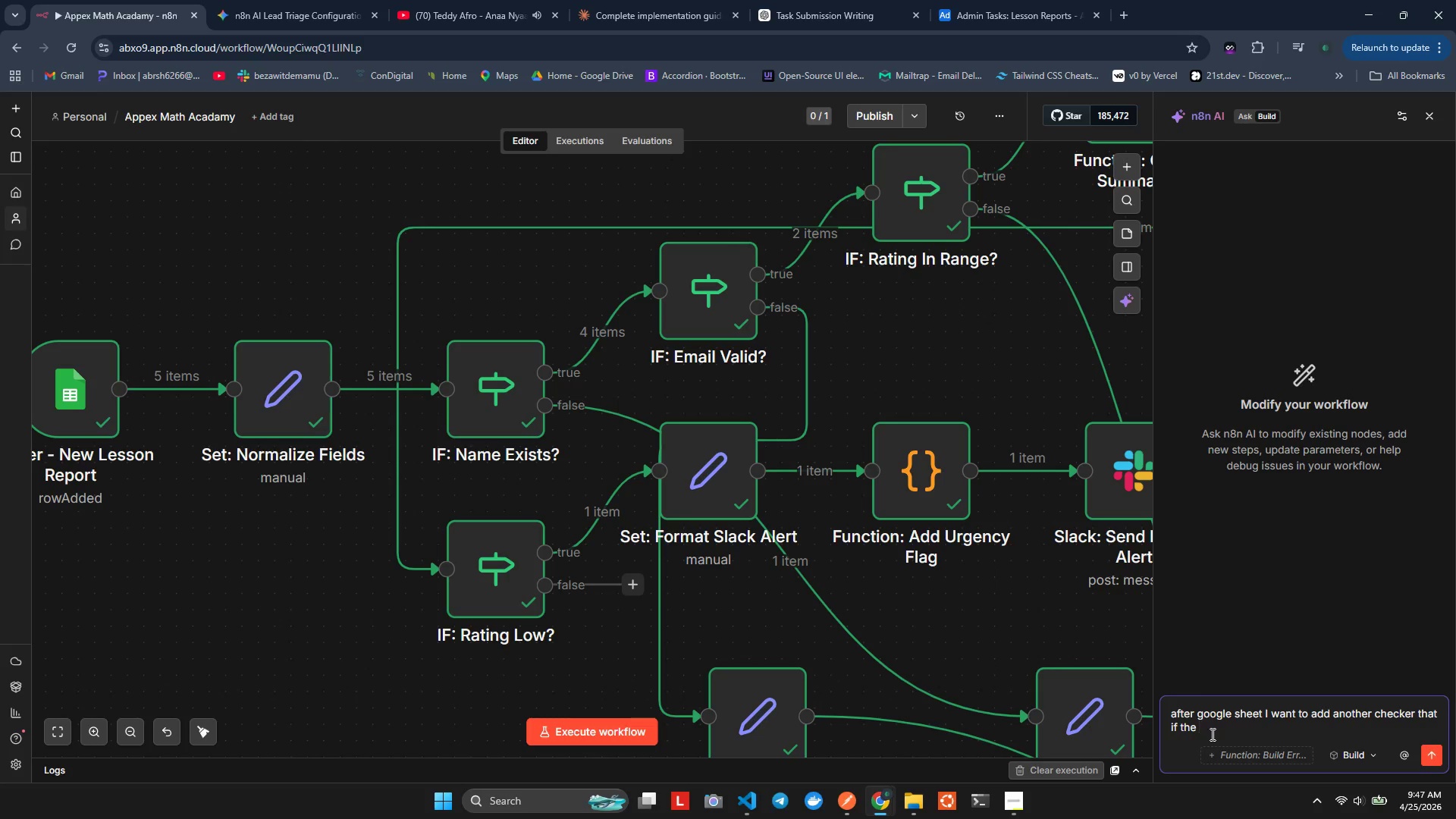 
type(student is alrady there)
 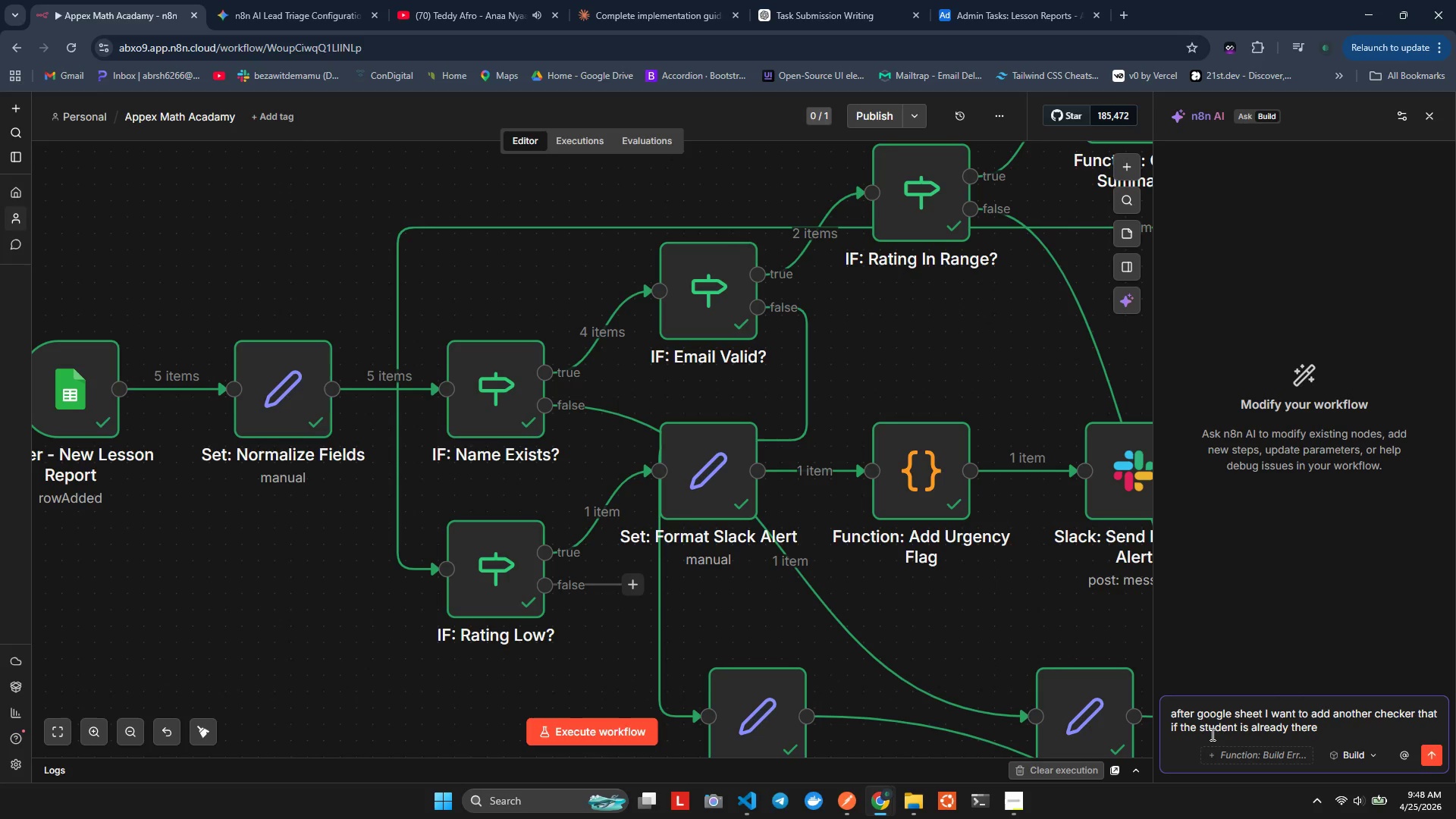 
key(Enter)
 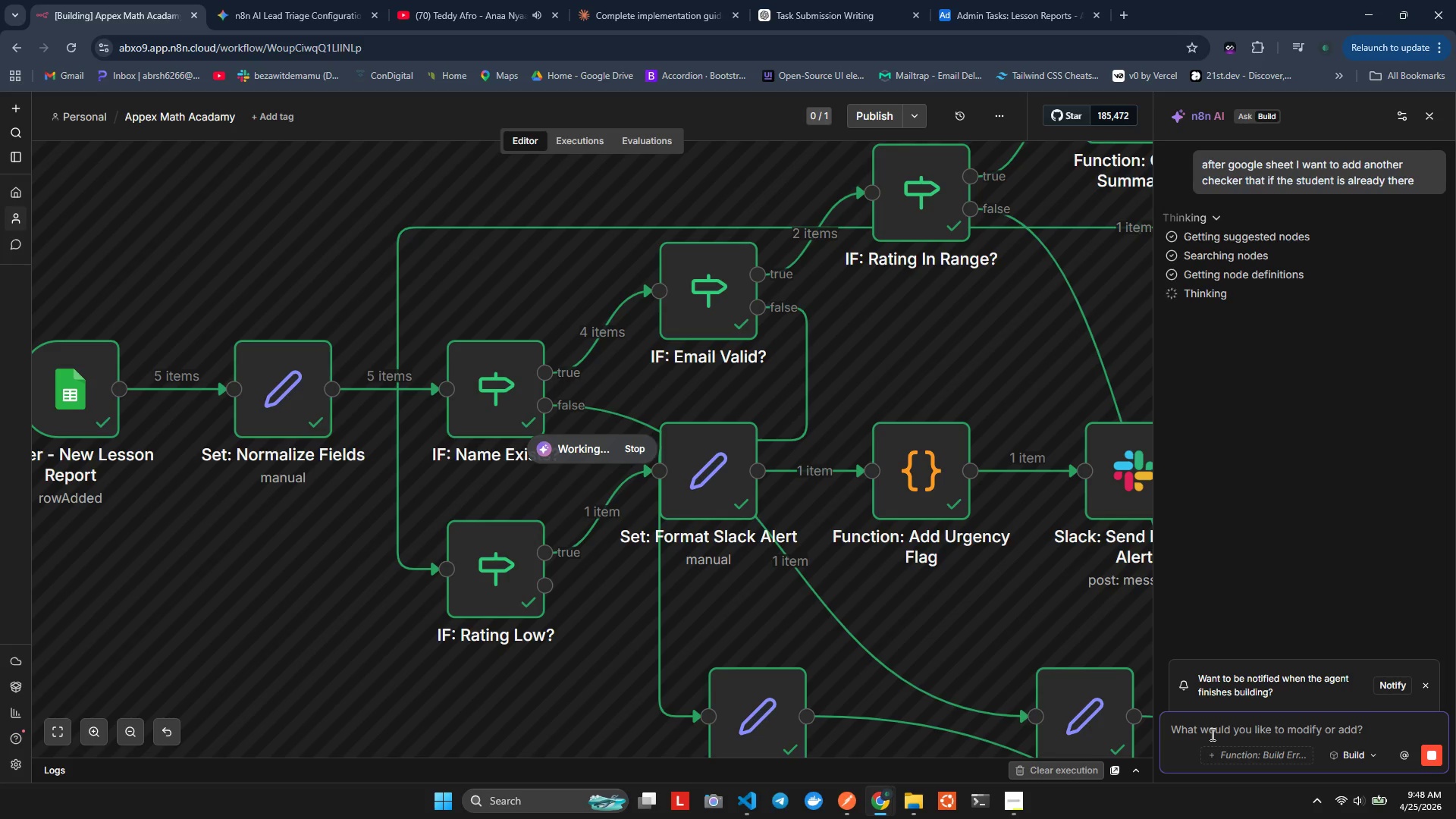 
wait(36.55)
 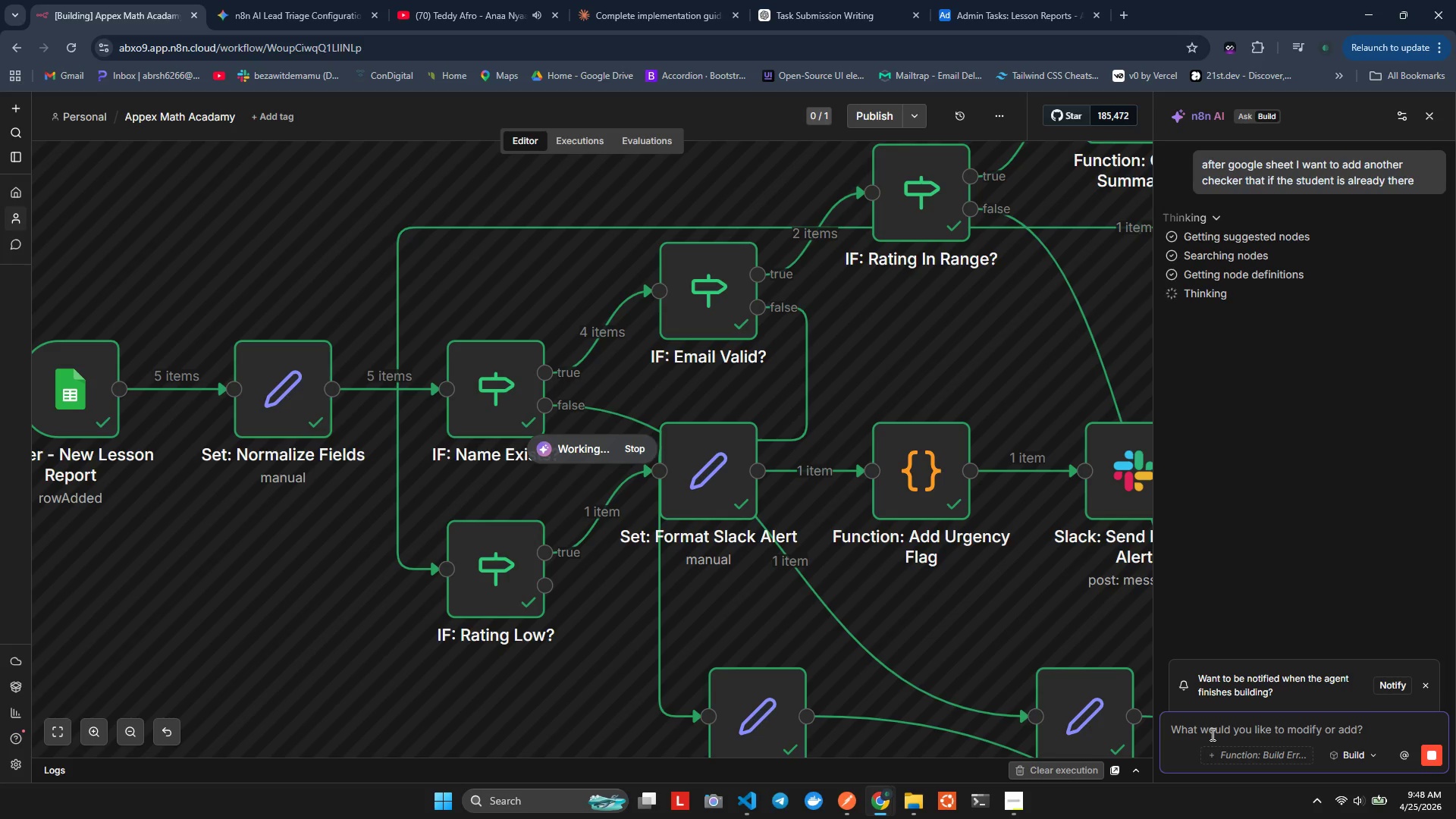 
hold_key(key=ControlLeft, duration=0.72)
scroll: coordinate [347, 570], scroll_direction: down, amount: 4.0
 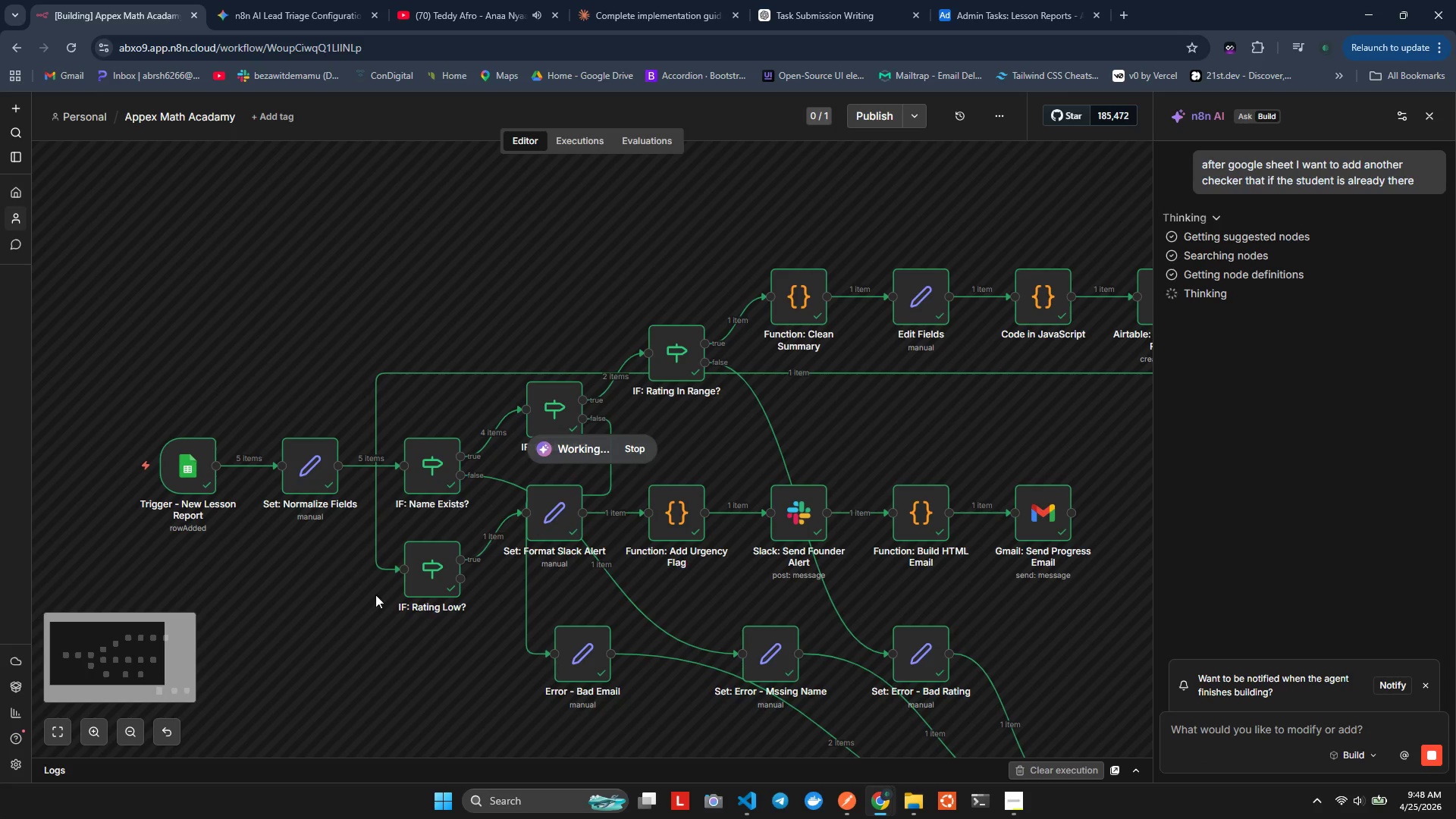 
hold_key(key=ShiftLeft, duration=0.83)
scroll: coordinate [389, 604], scroll_direction: up, amount: 5.0
 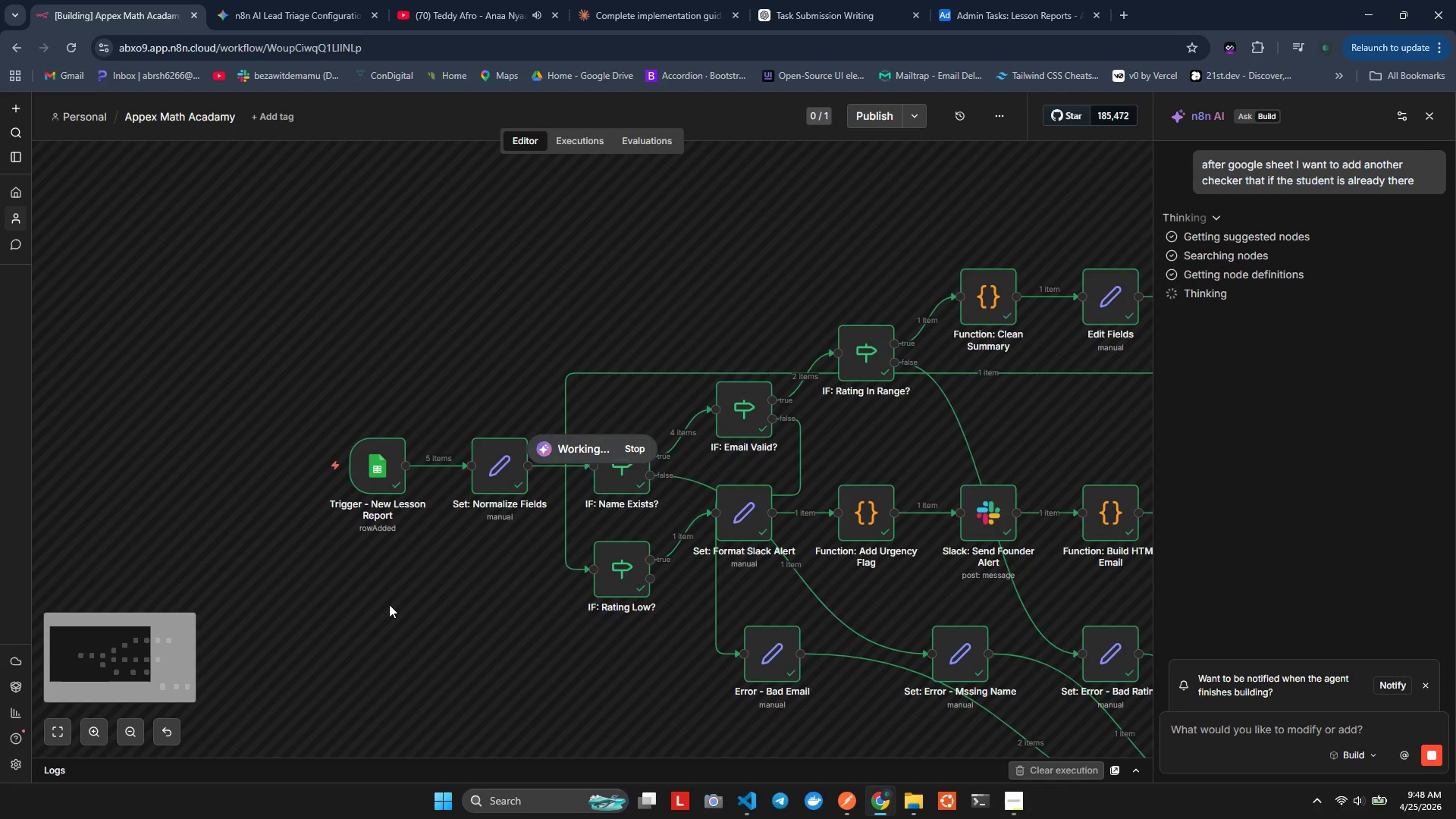 
hold_key(key=ShiftLeft, duration=0.73)
 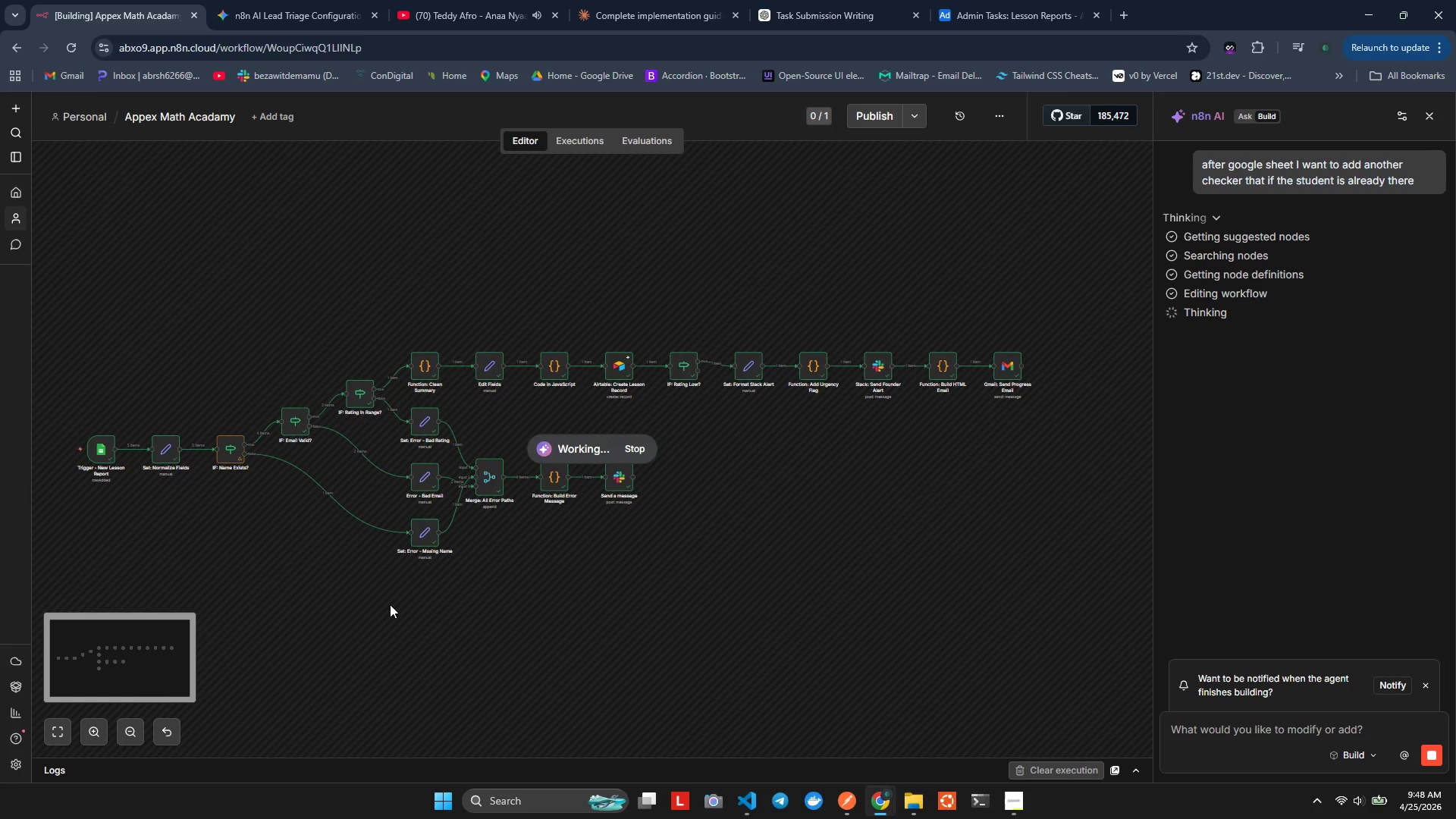 
scroll: coordinate [390, 604], scroll_direction: down, amount: 8.0
 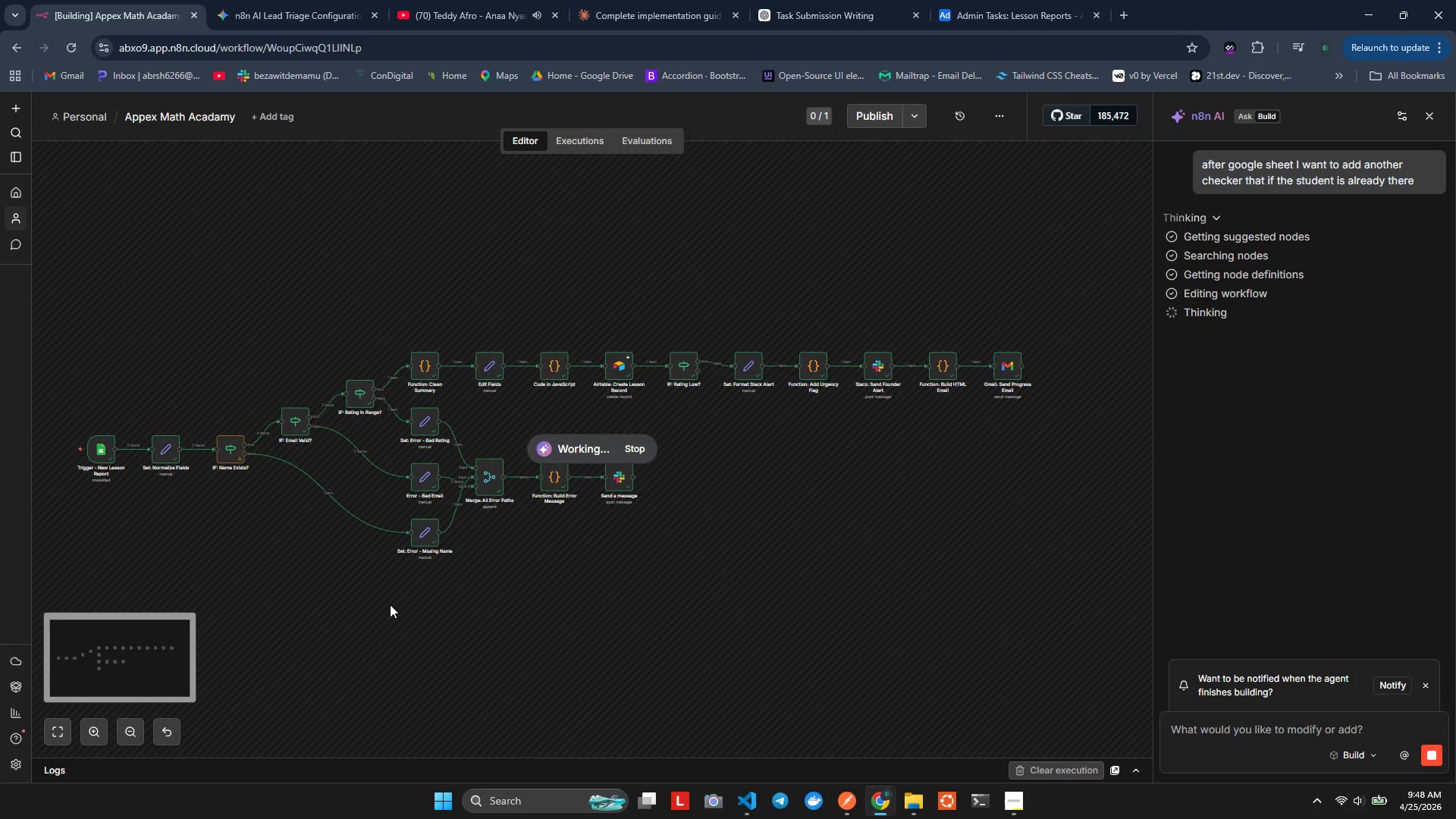 
hold_key(key=ShiftLeft, duration=1.17)
scroll: coordinate [365, 469], scroll_direction: up, amount: 3.0
 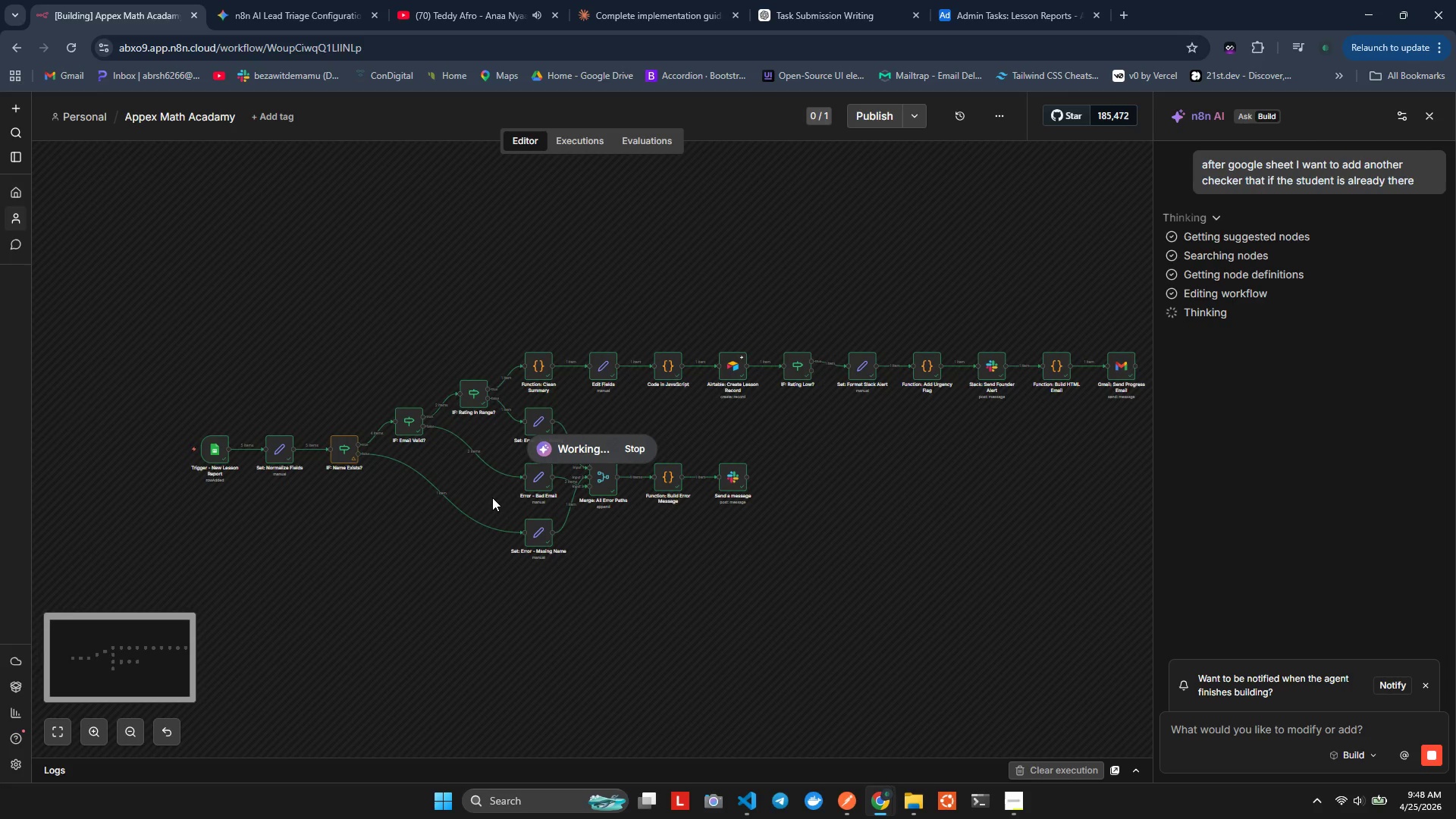 
hold_key(key=ControlLeft, duration=0.8)
scroll: coordinate [475, 498], scroll_direction: up, amount: 5.0
 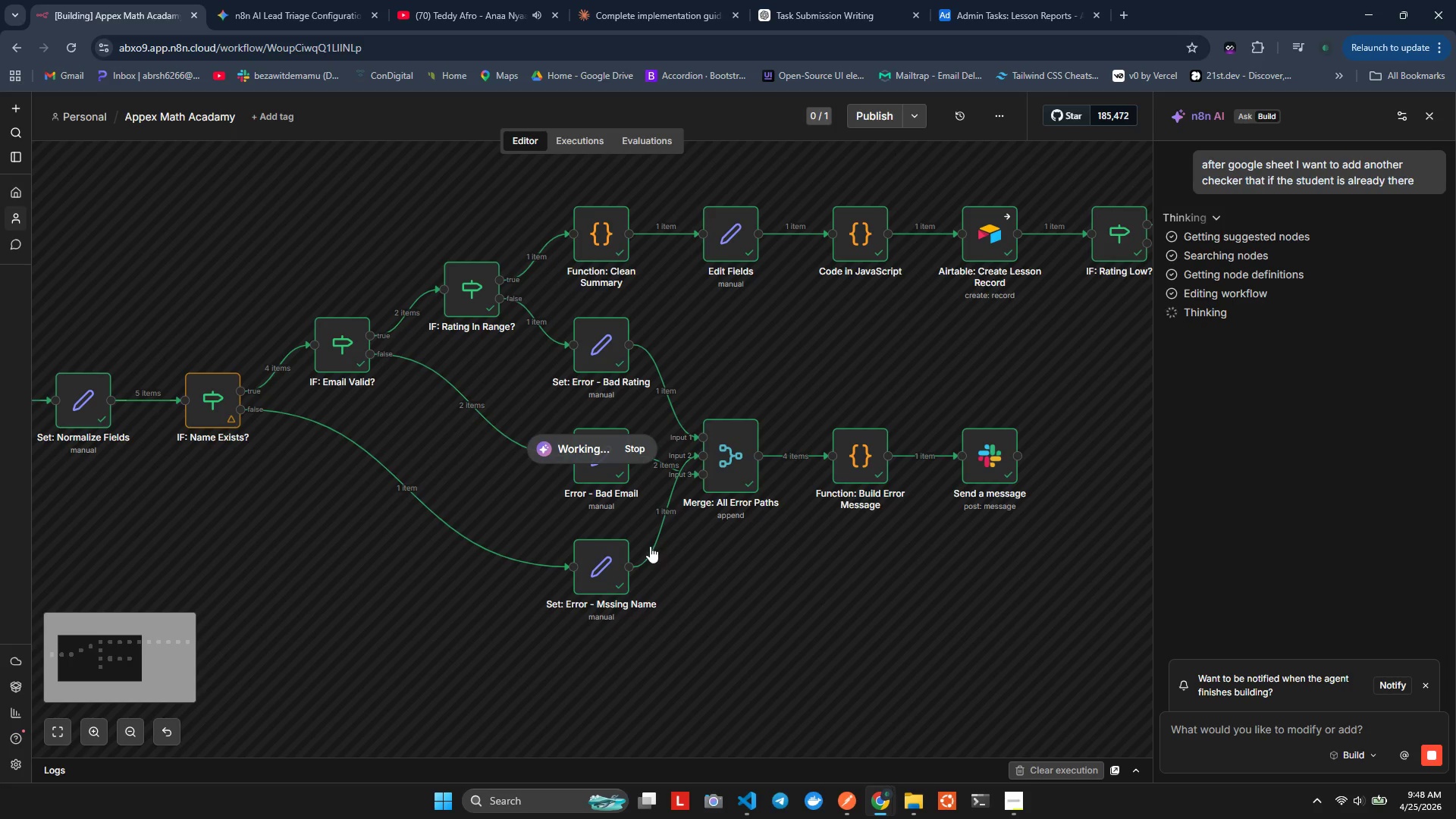 
hold_key(key=ShiftLeft, duration=1.12)
scroll: coordinate [650, 545], scroll_direction: up, amount: 4.0
 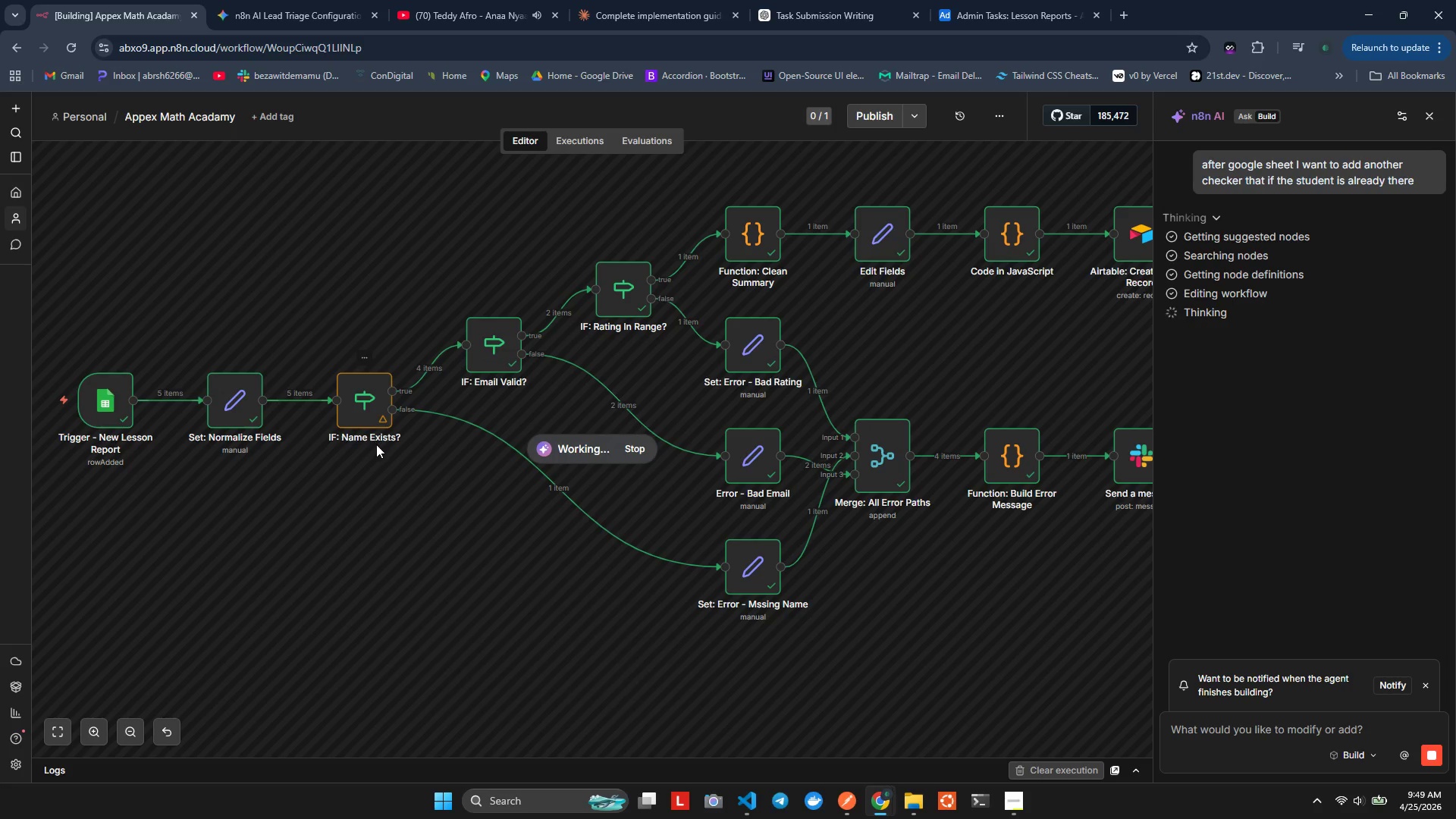 
hold_key(key=ShiftLeft, duration=1.59)
scroll: coordinate [827, 654], scroll_direction: down, amount: 14.0
 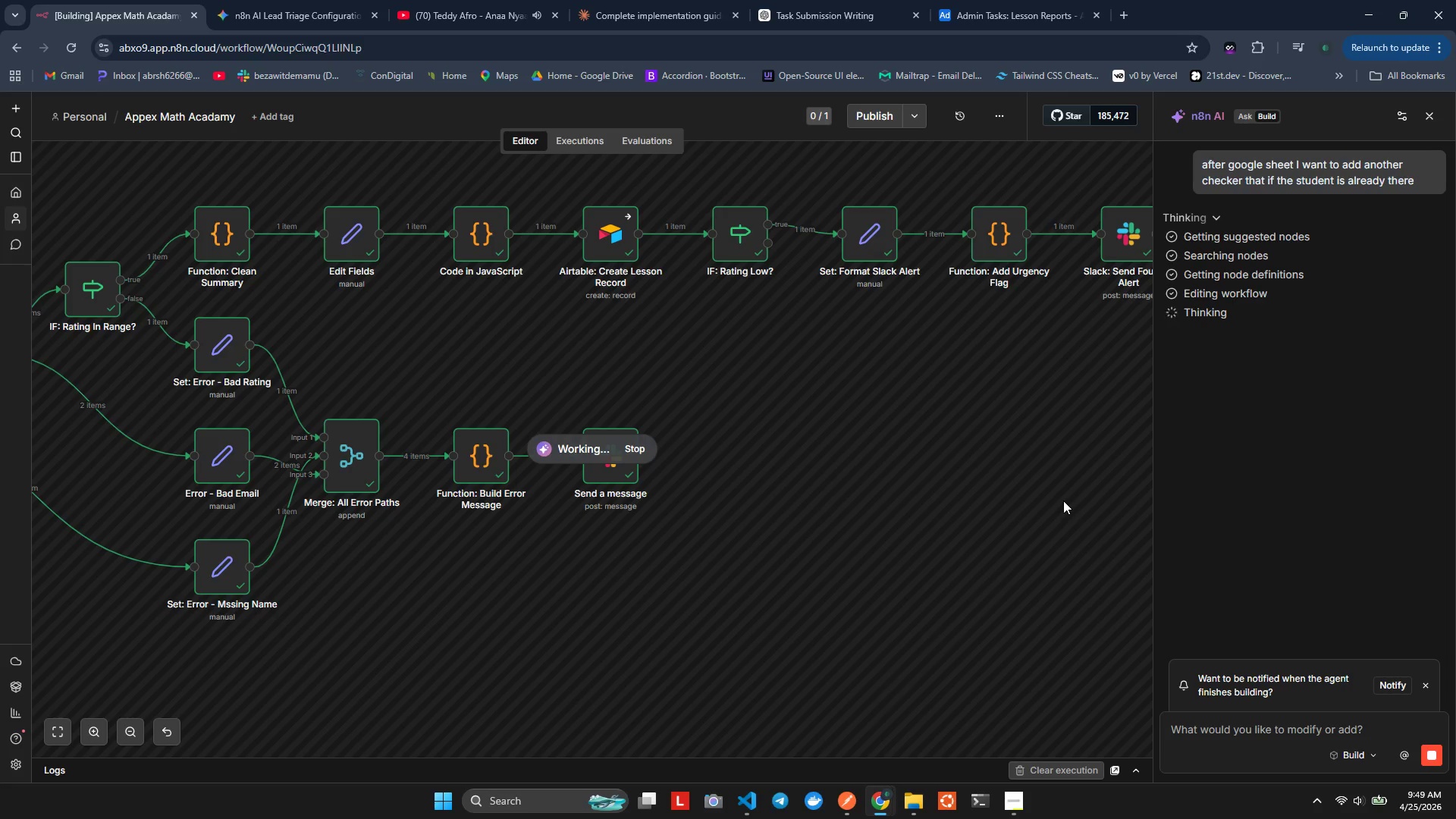 
wait(20.9)
 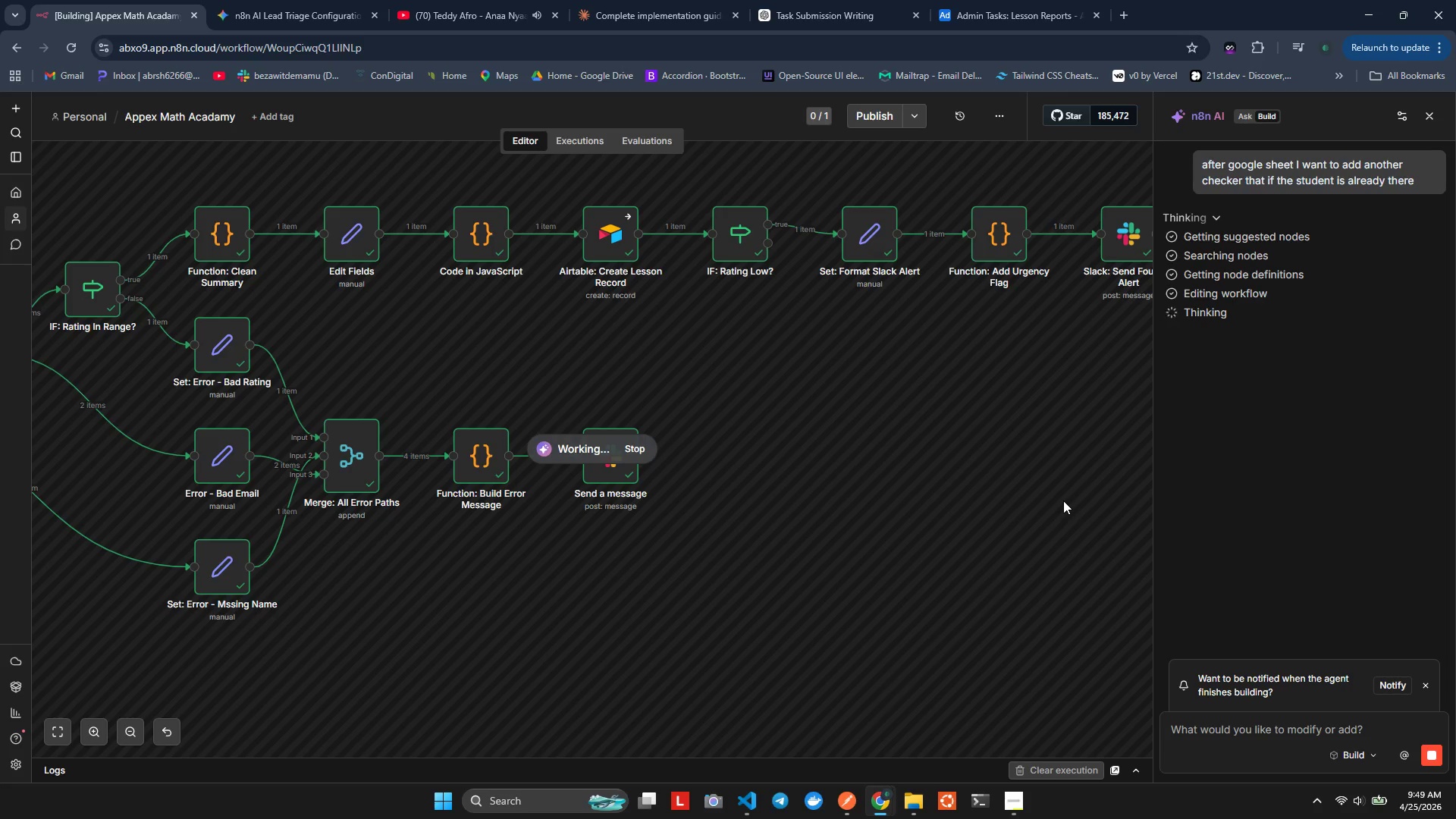 
key(CapsLock)
 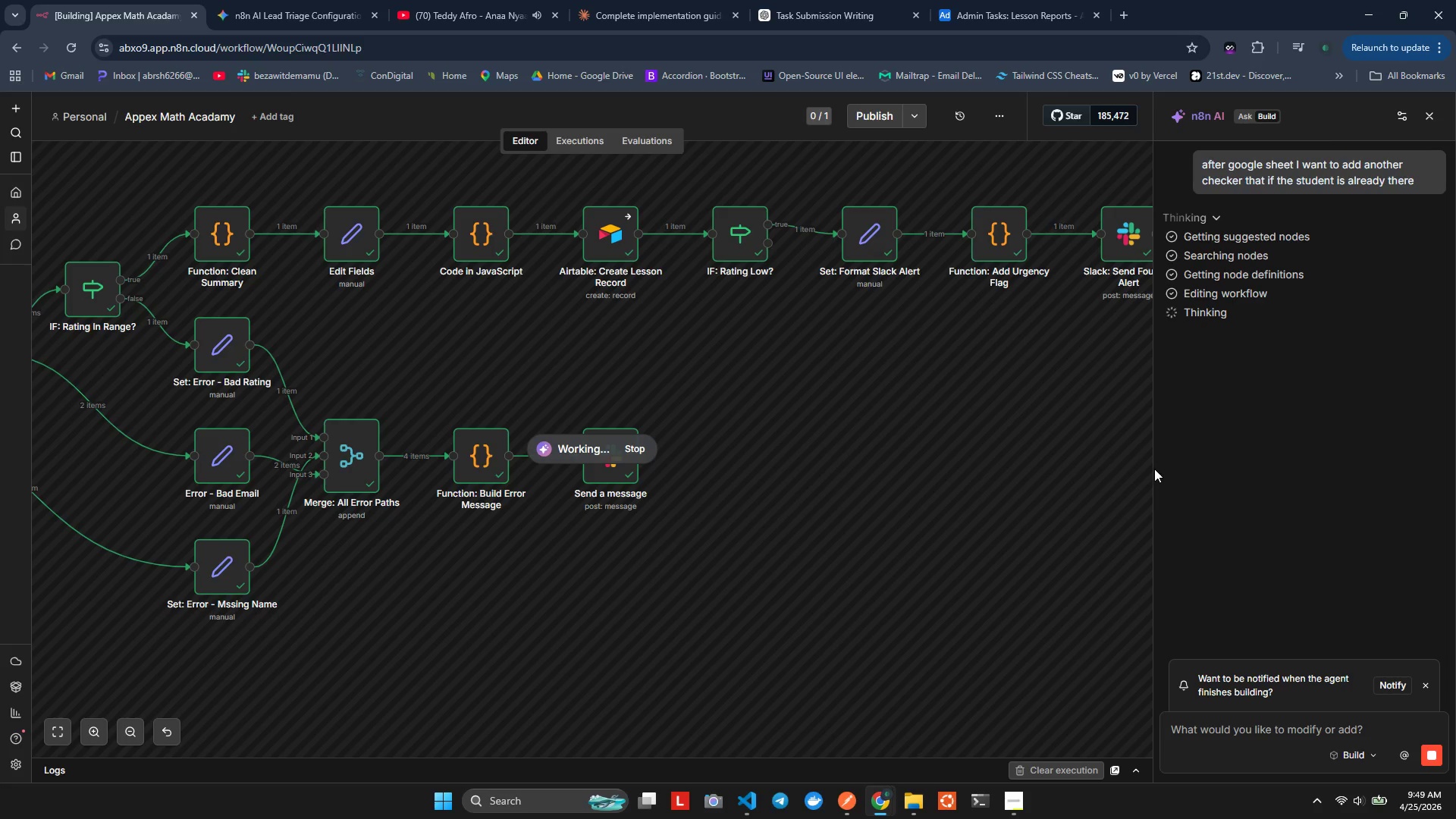 
left_click_drag(start_coordinate=[1153, 469], to_coordinate=[1227, 475])
 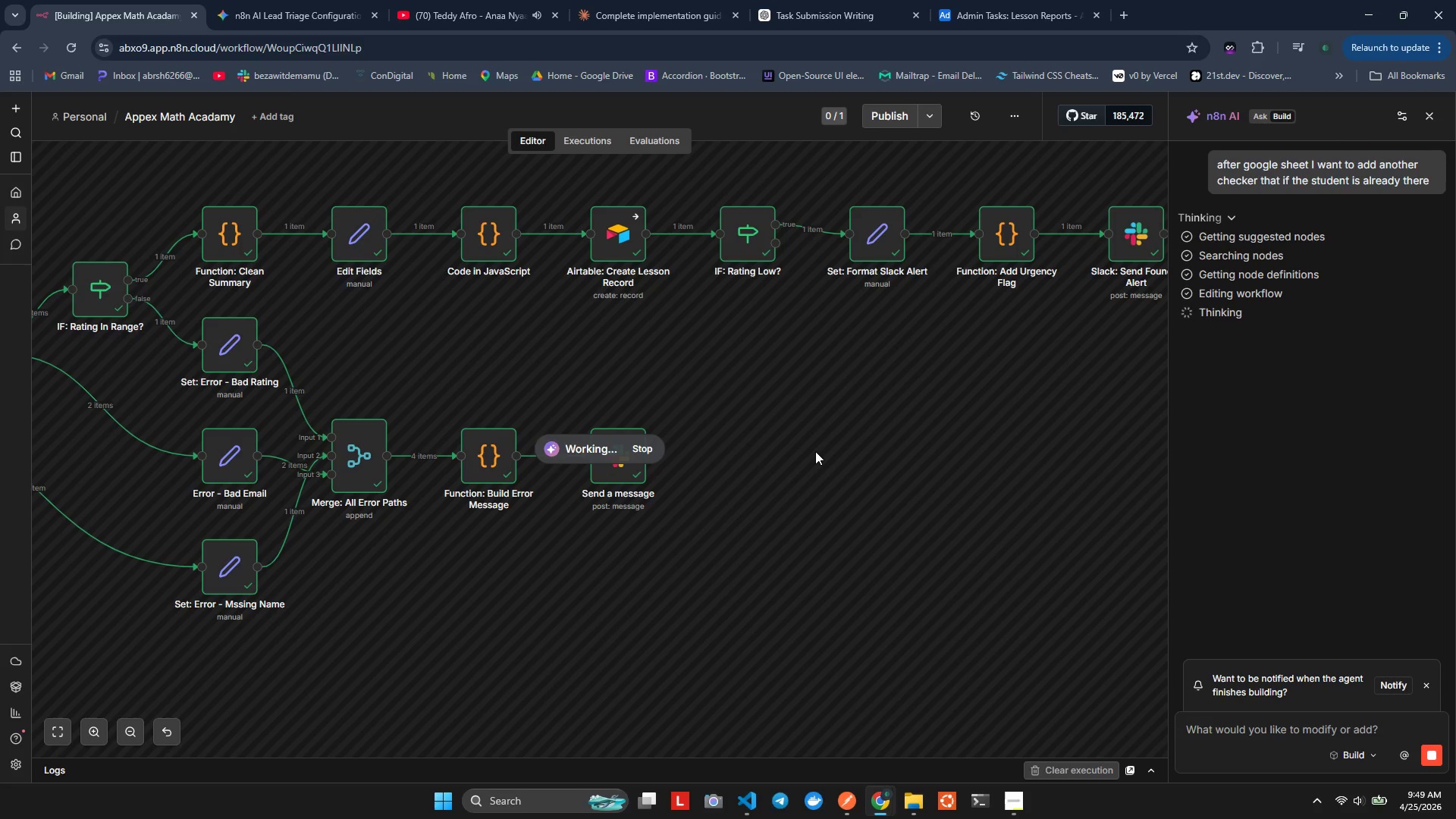 
hold_key(key=ShiftLeft, duration=3.42)
scroll: coordinate [815, 451], scroll_direction: up, amount: 16.0
 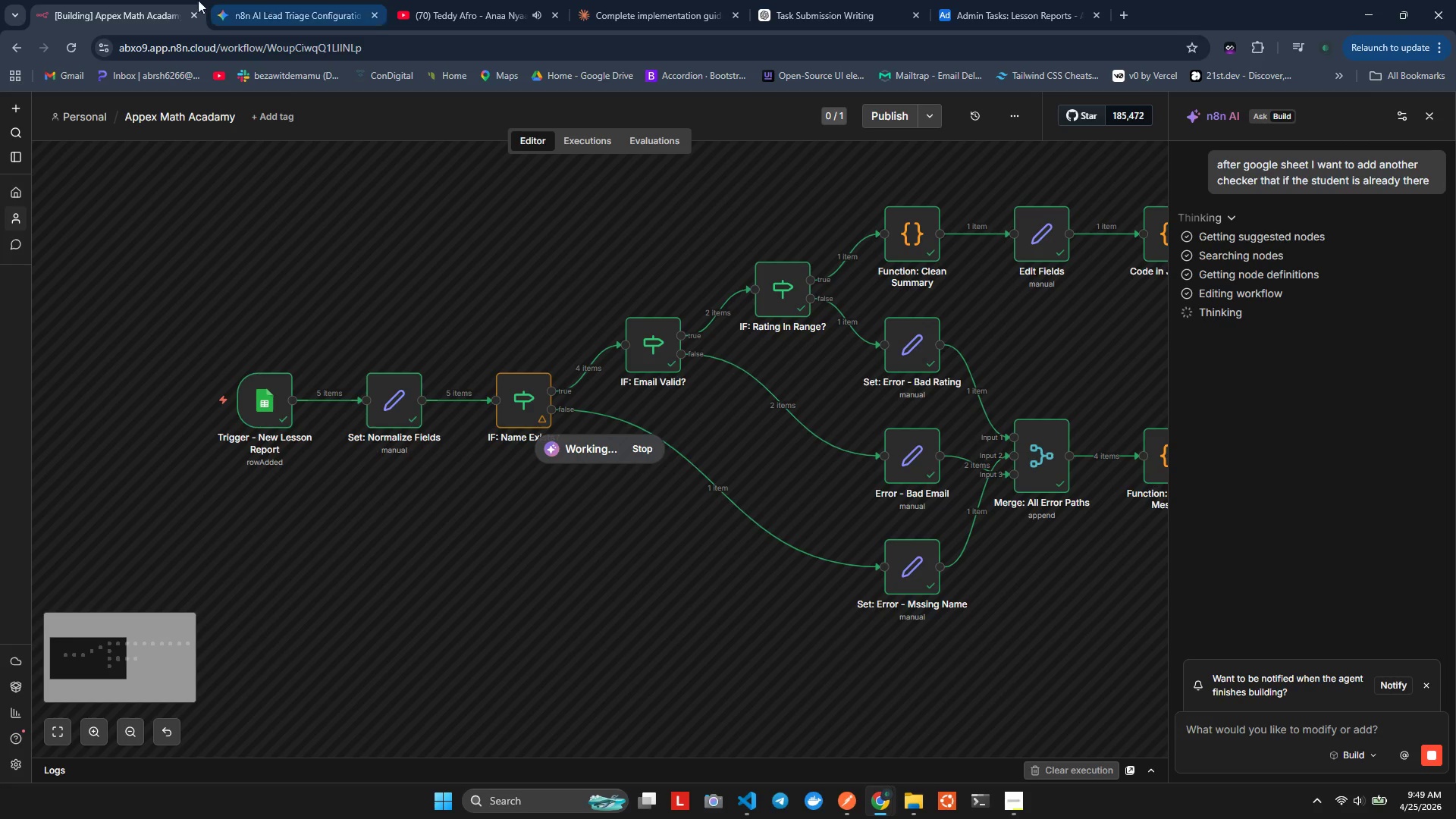 
left_click([228, 0])
 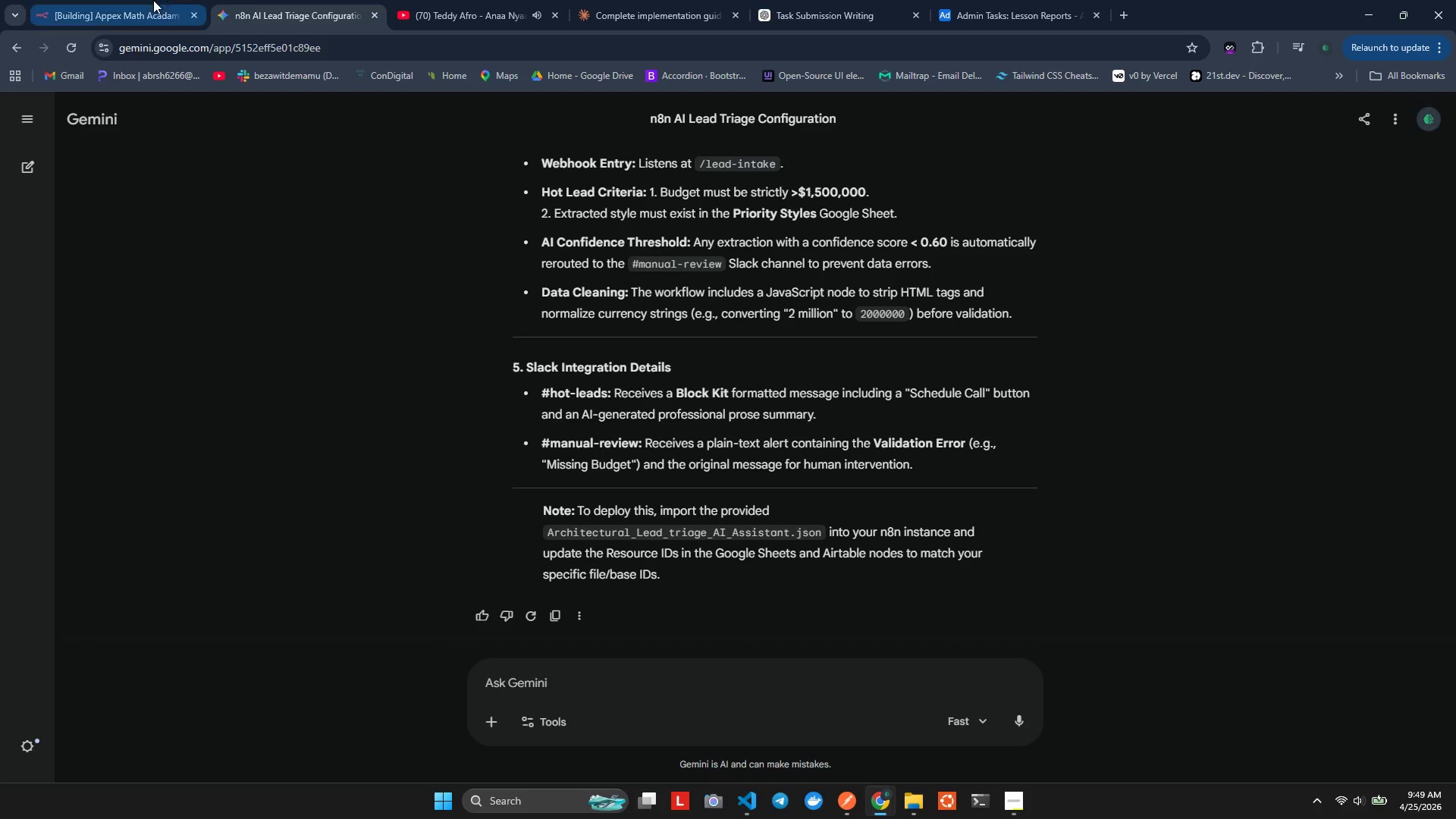 
left_click([153, 0])
 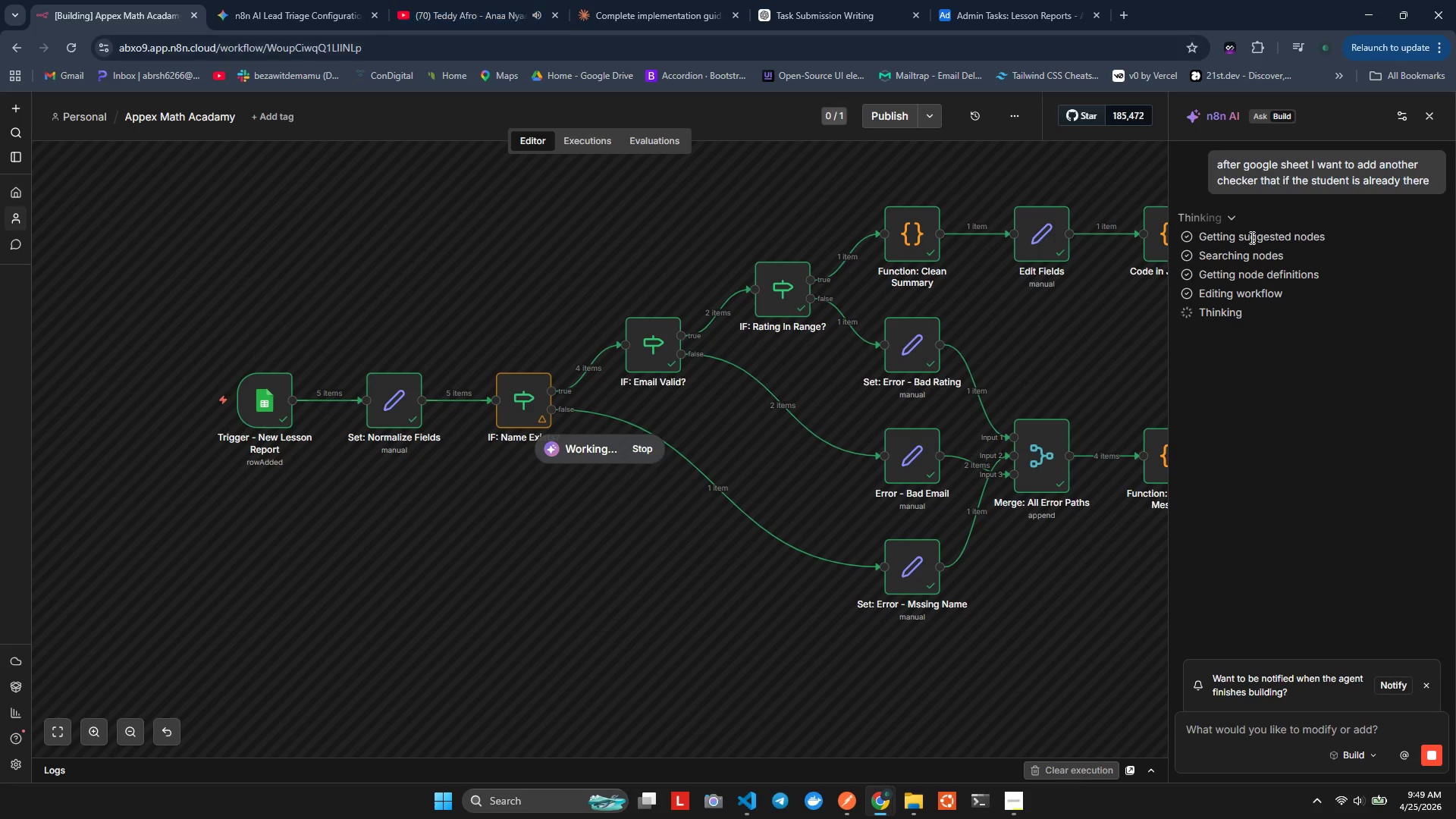 
left_click([1346, 812])
 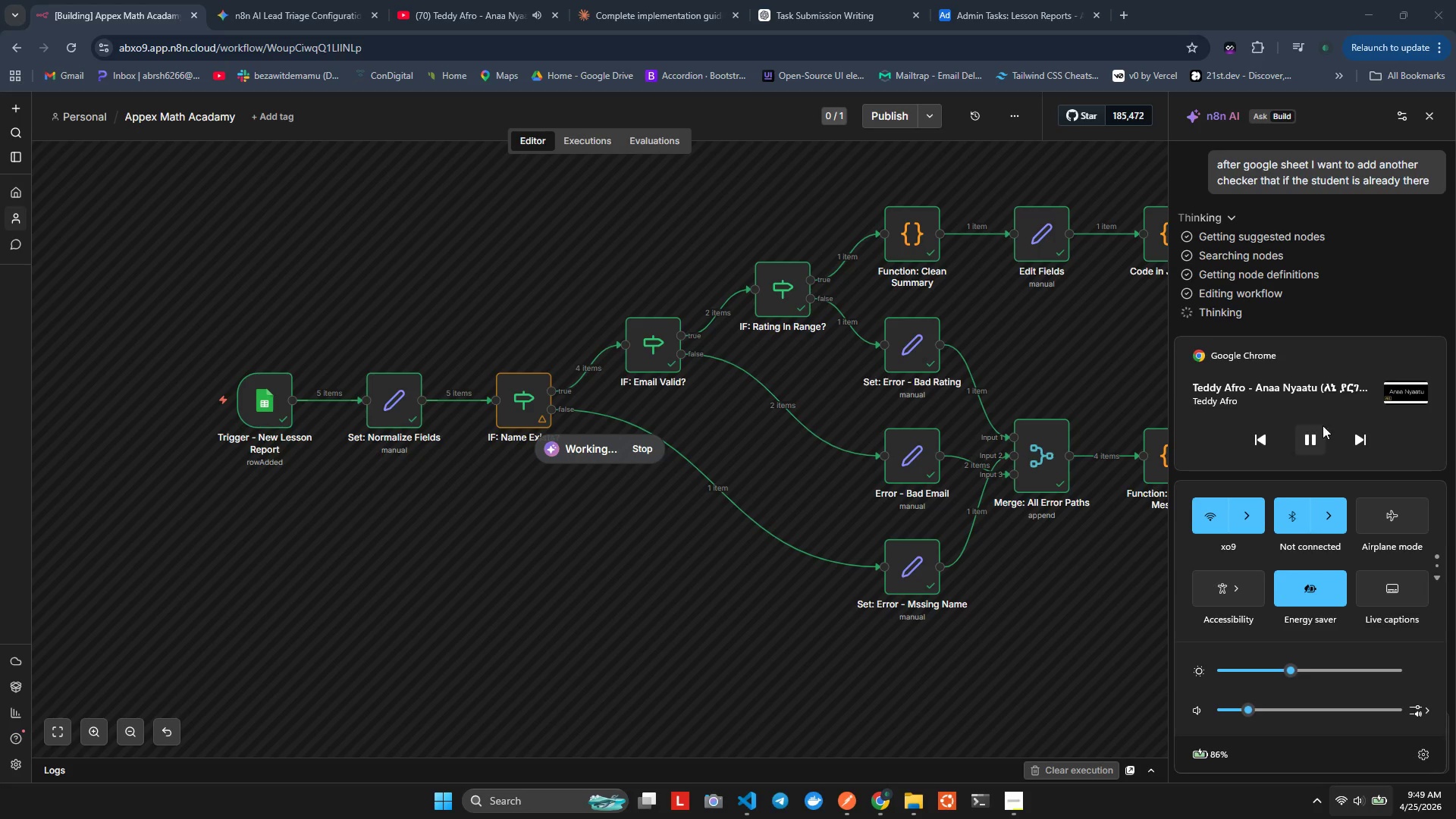 
double_click([1353, 438])
 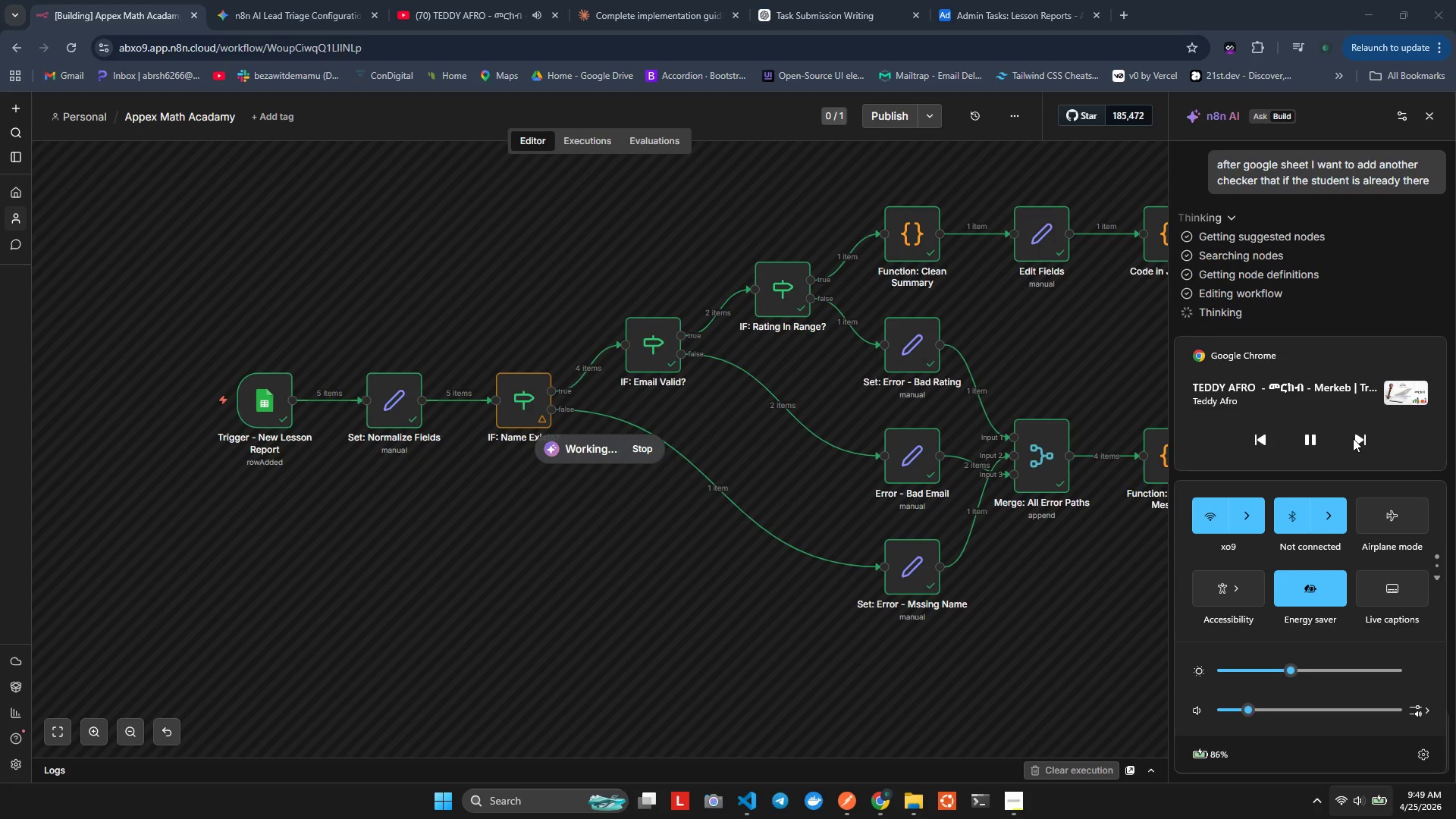 
left_click([212, 575])
 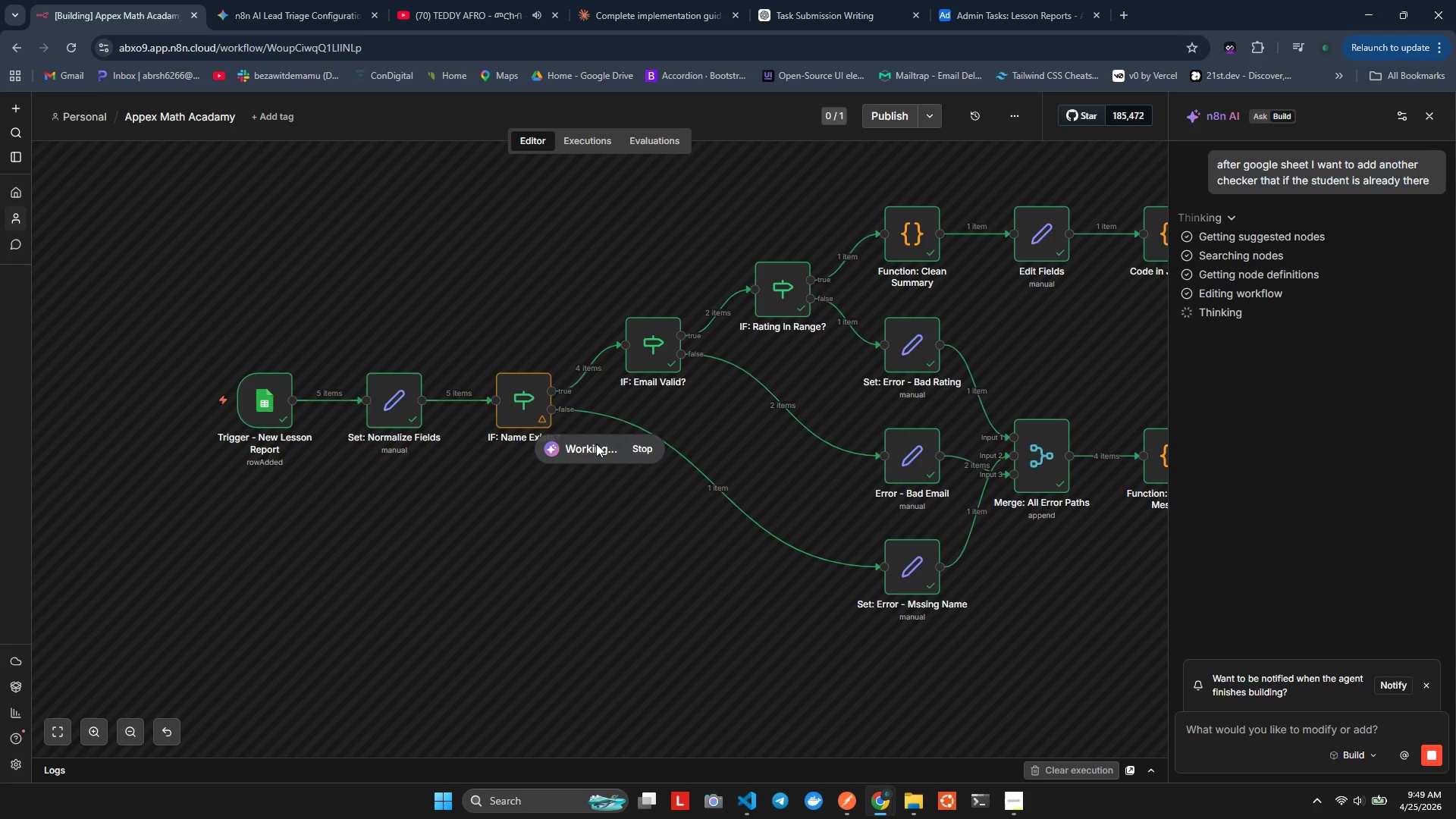 
wait(5.53)
 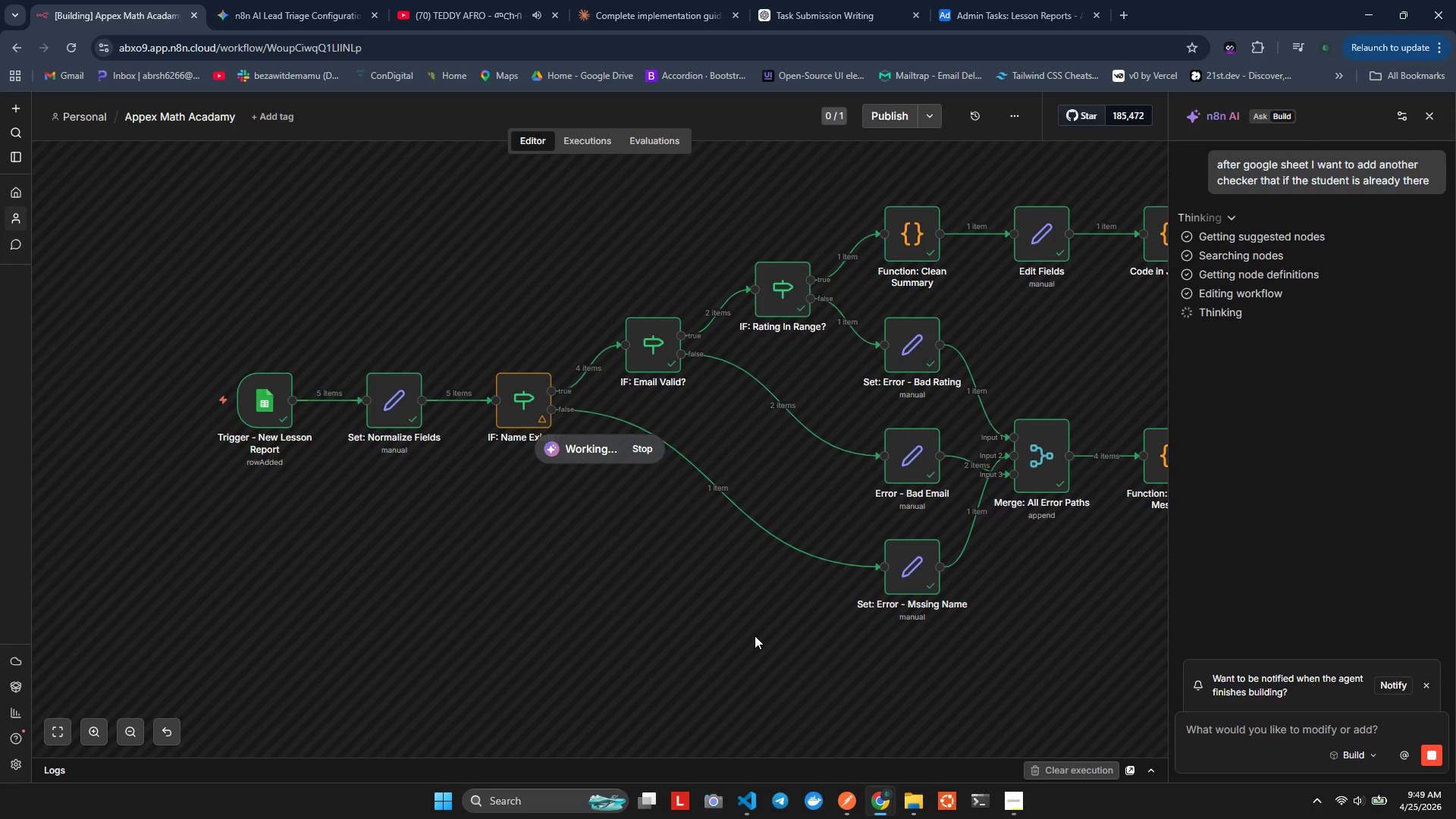 
scroll: coordinate [538, 491], scroll_direction: up, amount: 4.0
 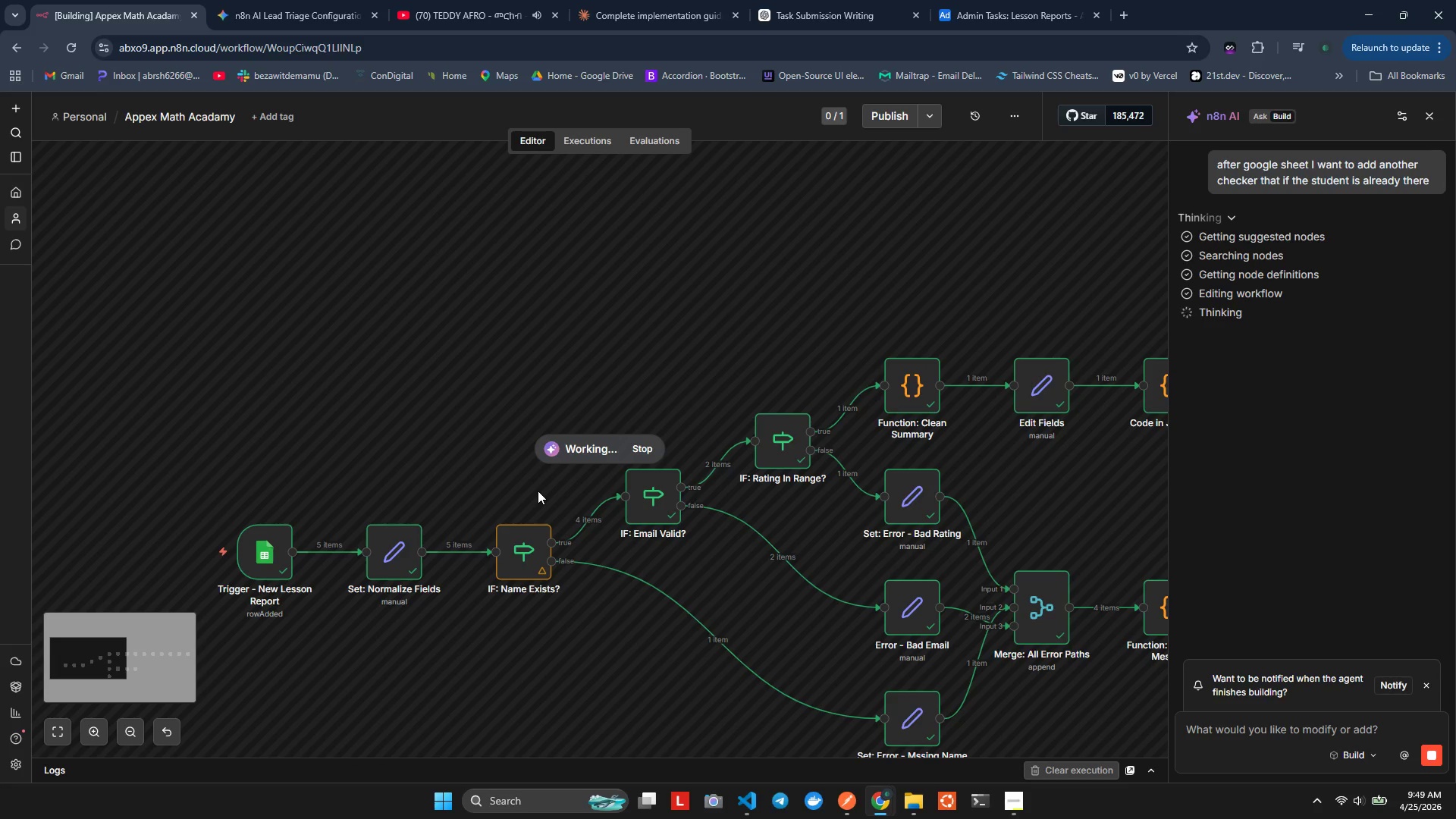 
scroll: coordinate [538, 491], scroll_direction: down, amount: 3.0
 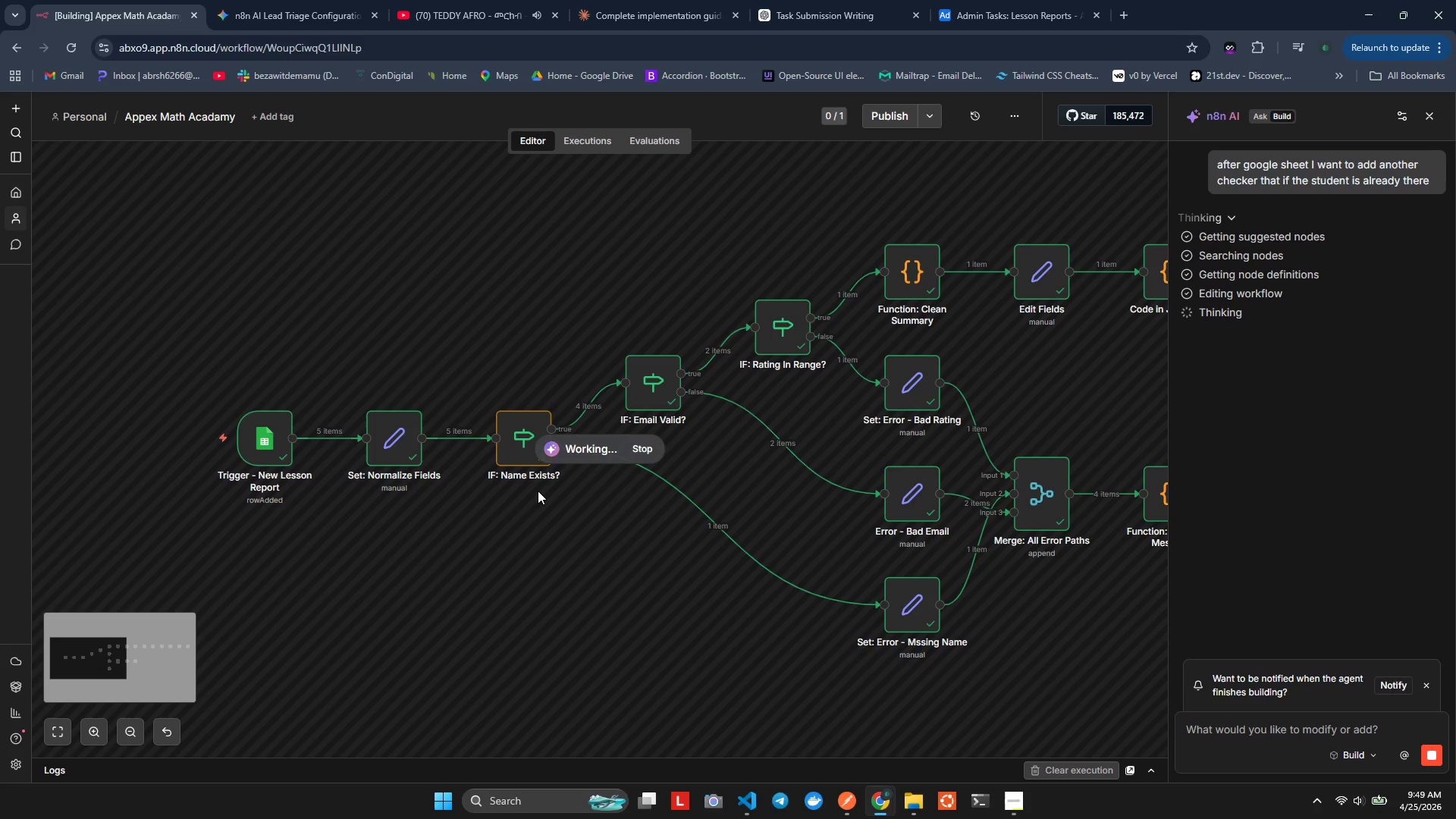 
hold_key(key=ShiftLeft, duration=3.91)
scroll: coordinate [538, 490], scroll_direction: down, amount: 23.0
 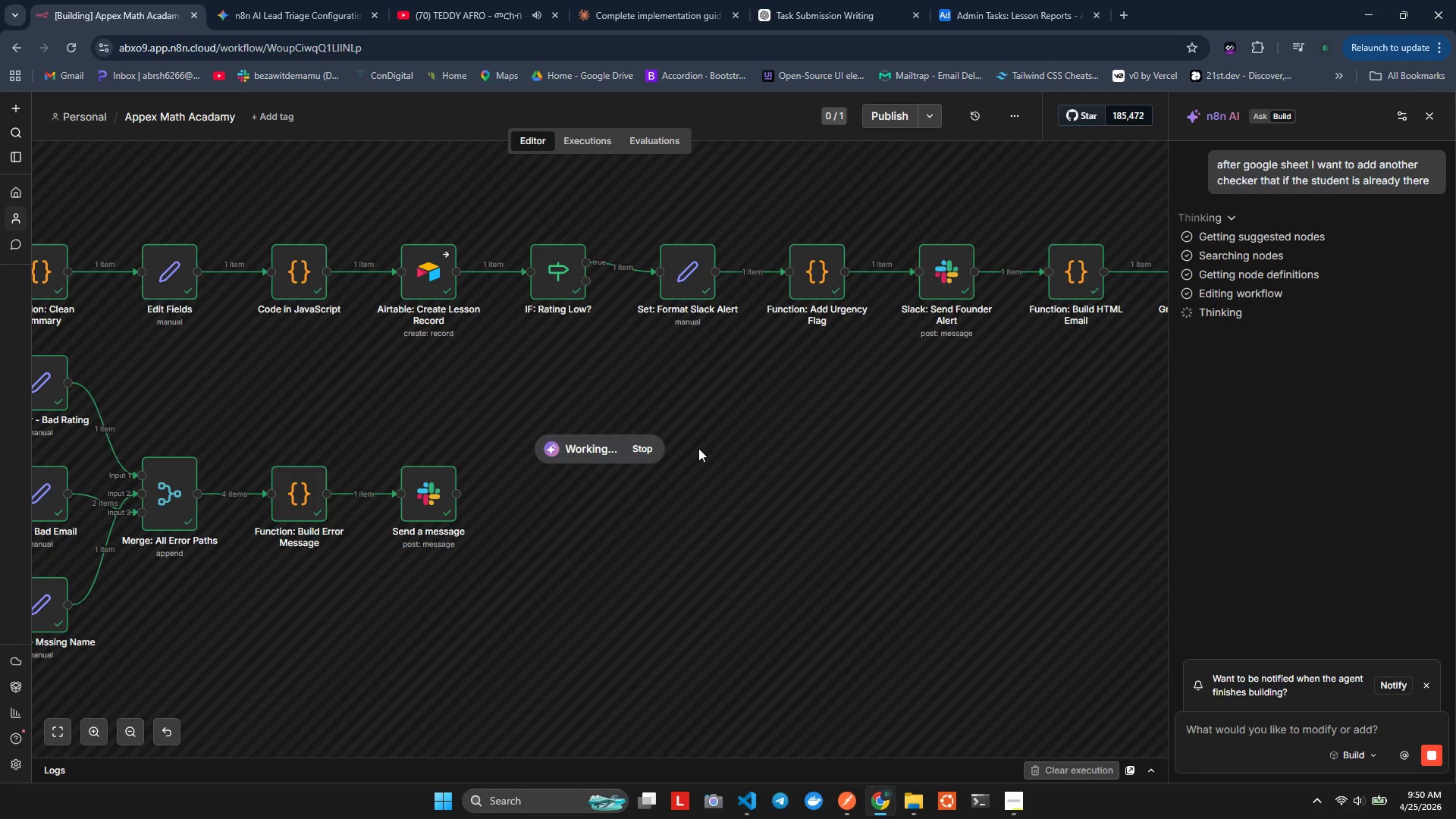 
wait(6.15)
 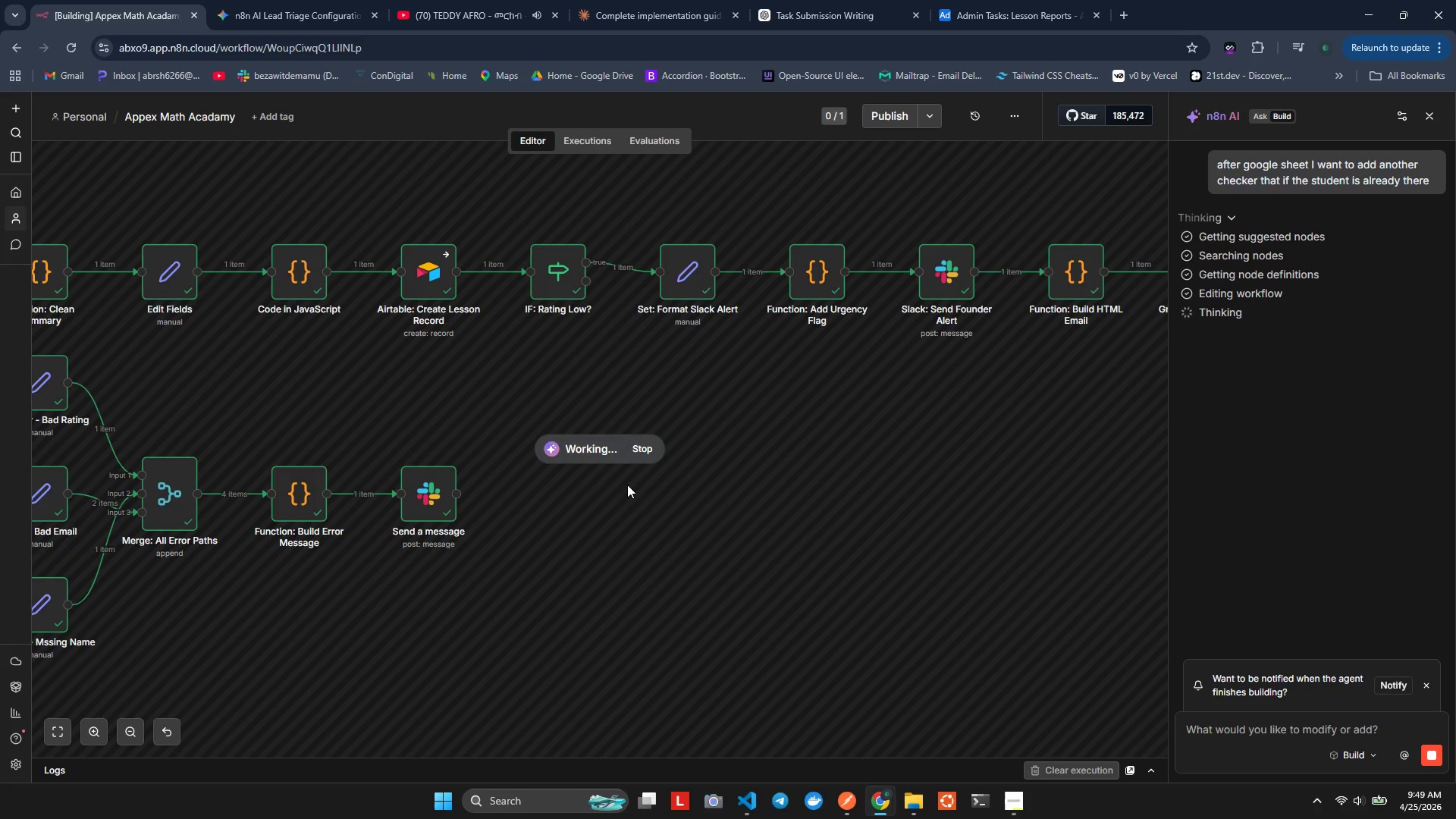 
hold_key(key=ShiftLeft, duration=3.73)
scroll: coordinate [755, 431], scroll_direction: up, amount: 4.0
 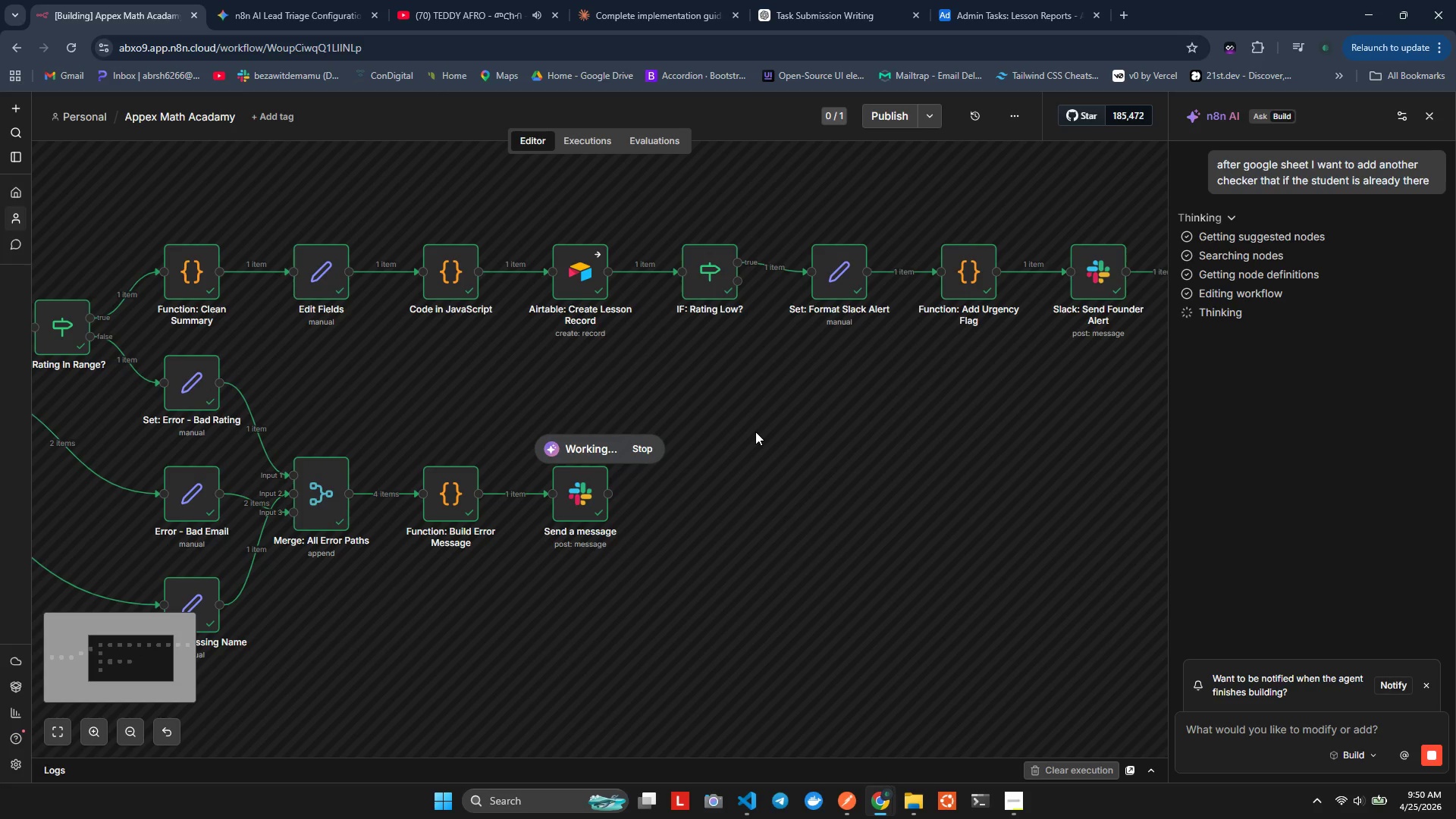 
scroll: coordinate [755, 431], scroll_direction: down, amount: 4.0
 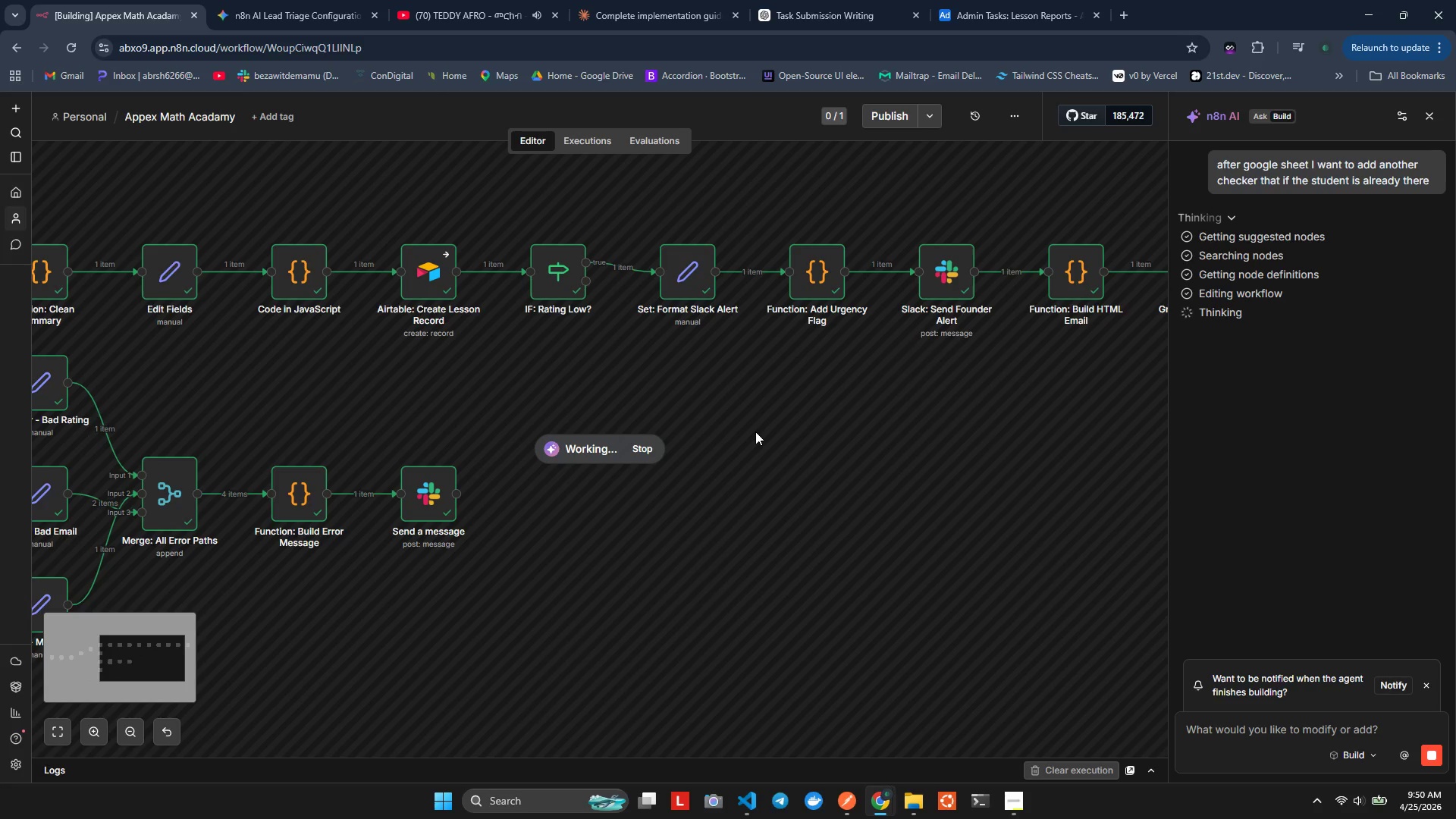 
scroll: coordinate [755, 431], scroll_direction: up, amount: 6.0
 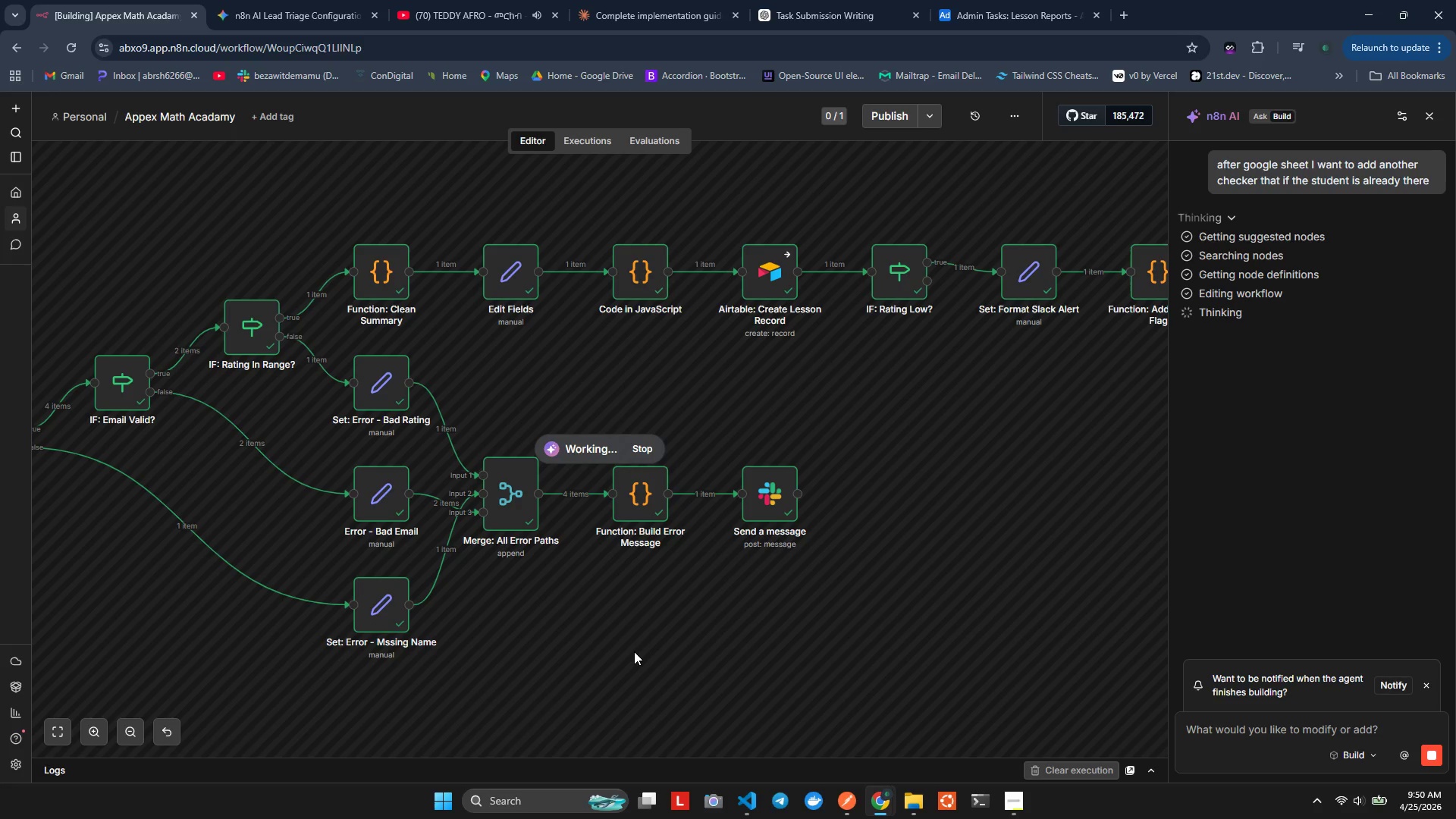 
hold_key(key=ShiftLeft, duration=15.95)
scroll: coordinate [627, 615], scroll_direction: up, amount: 14.0
 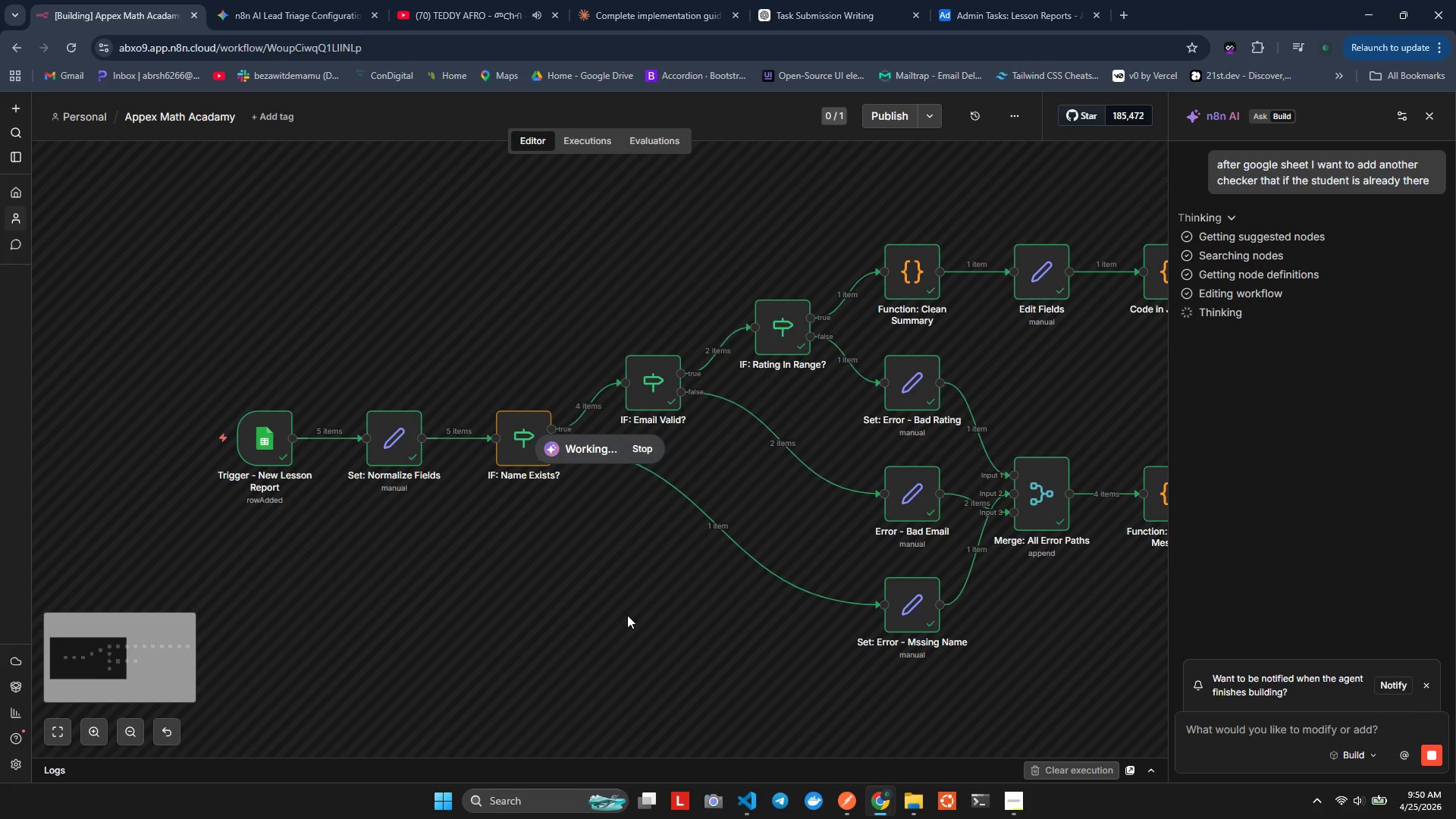 
scroll: coordinate [629, 613], scroll_direction: down, amount: 22.0
 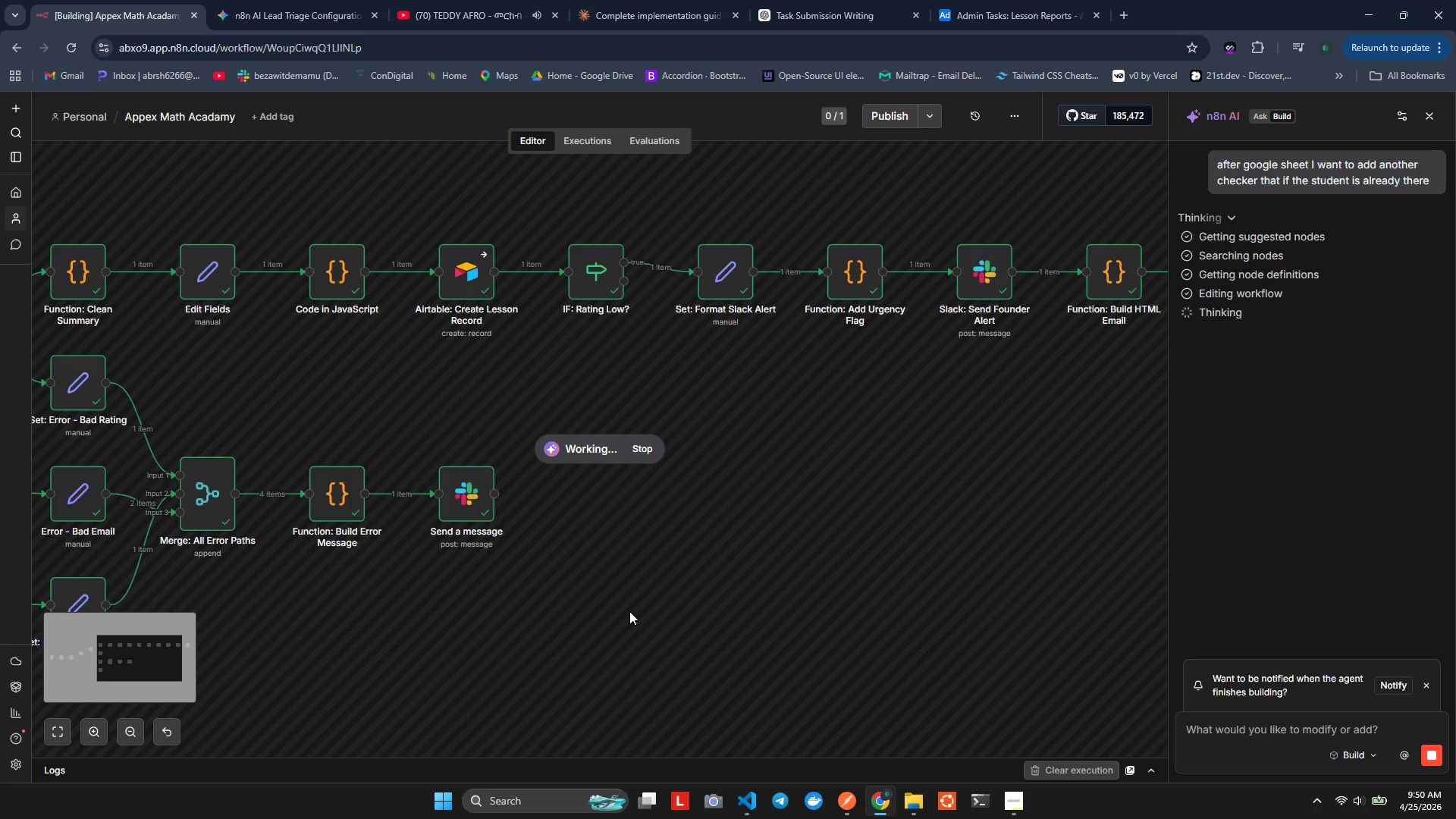 
scroll: coordinate [629, 611], scroll_direction: up, amount: 8.0
 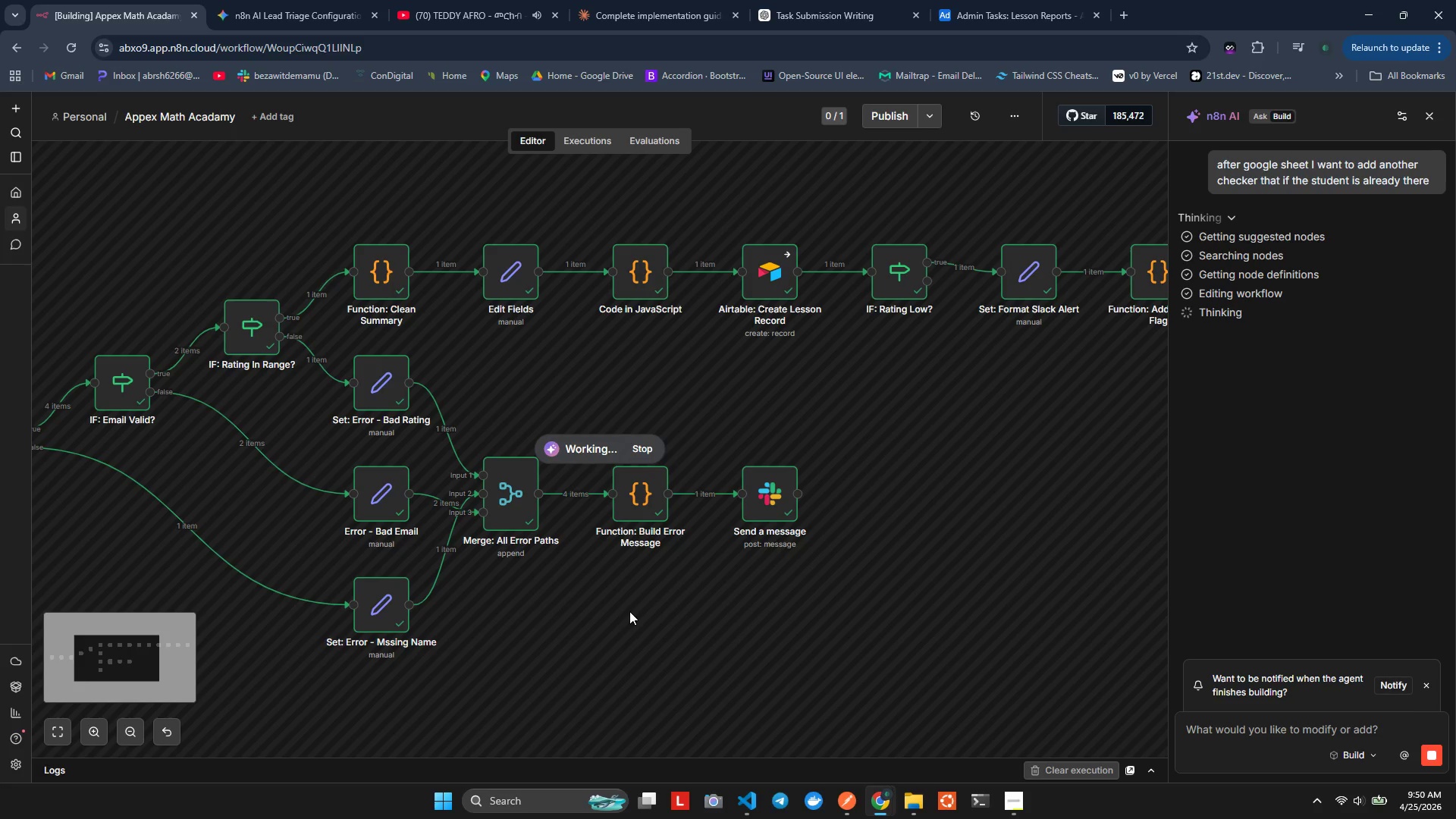 
scroll: coordinate [629, 611], scroll_direction: down, amount: 9.0
 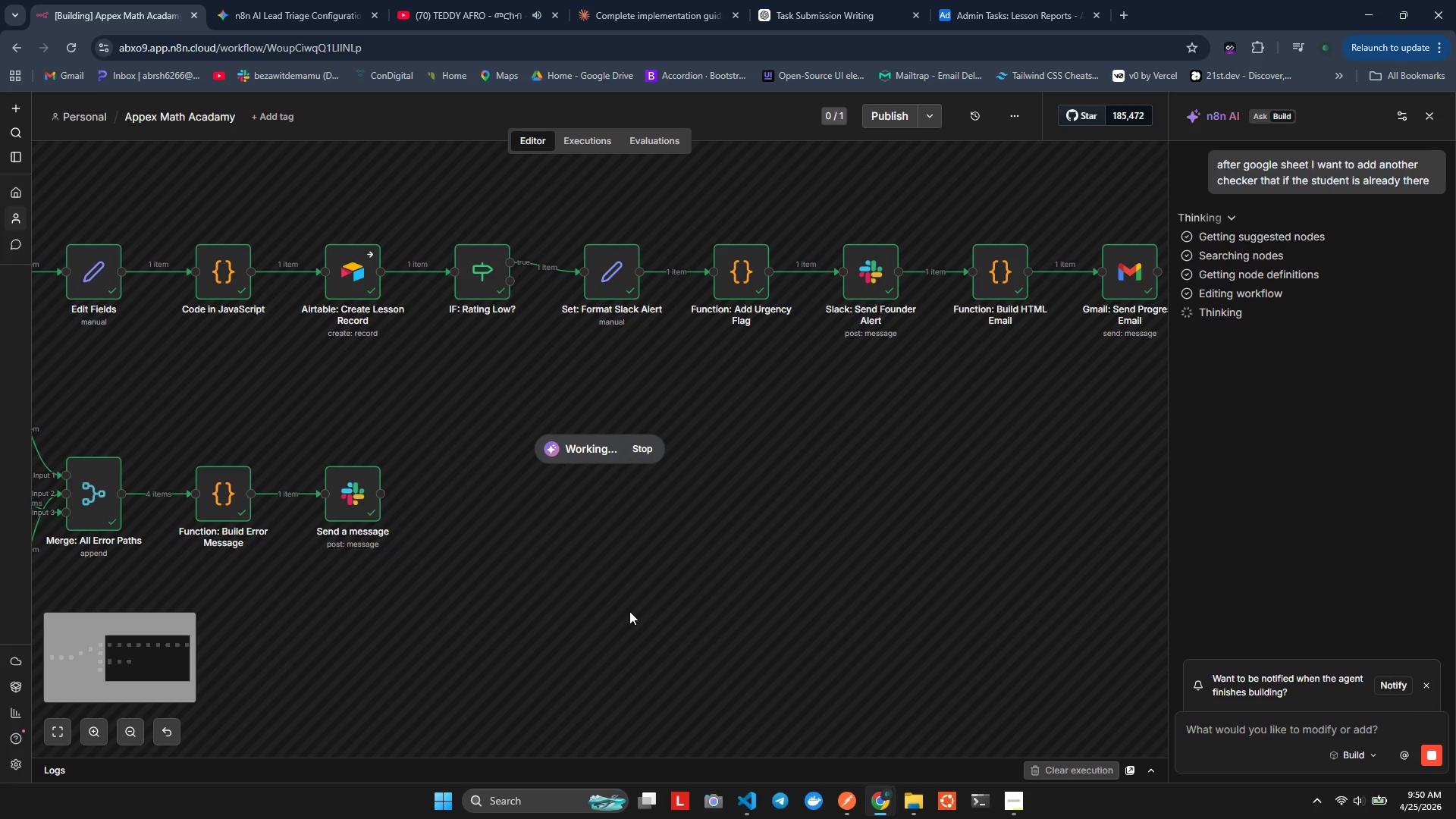 
scroll: coordinate [629, 611], scroll_direction: up, amount: 11.0
 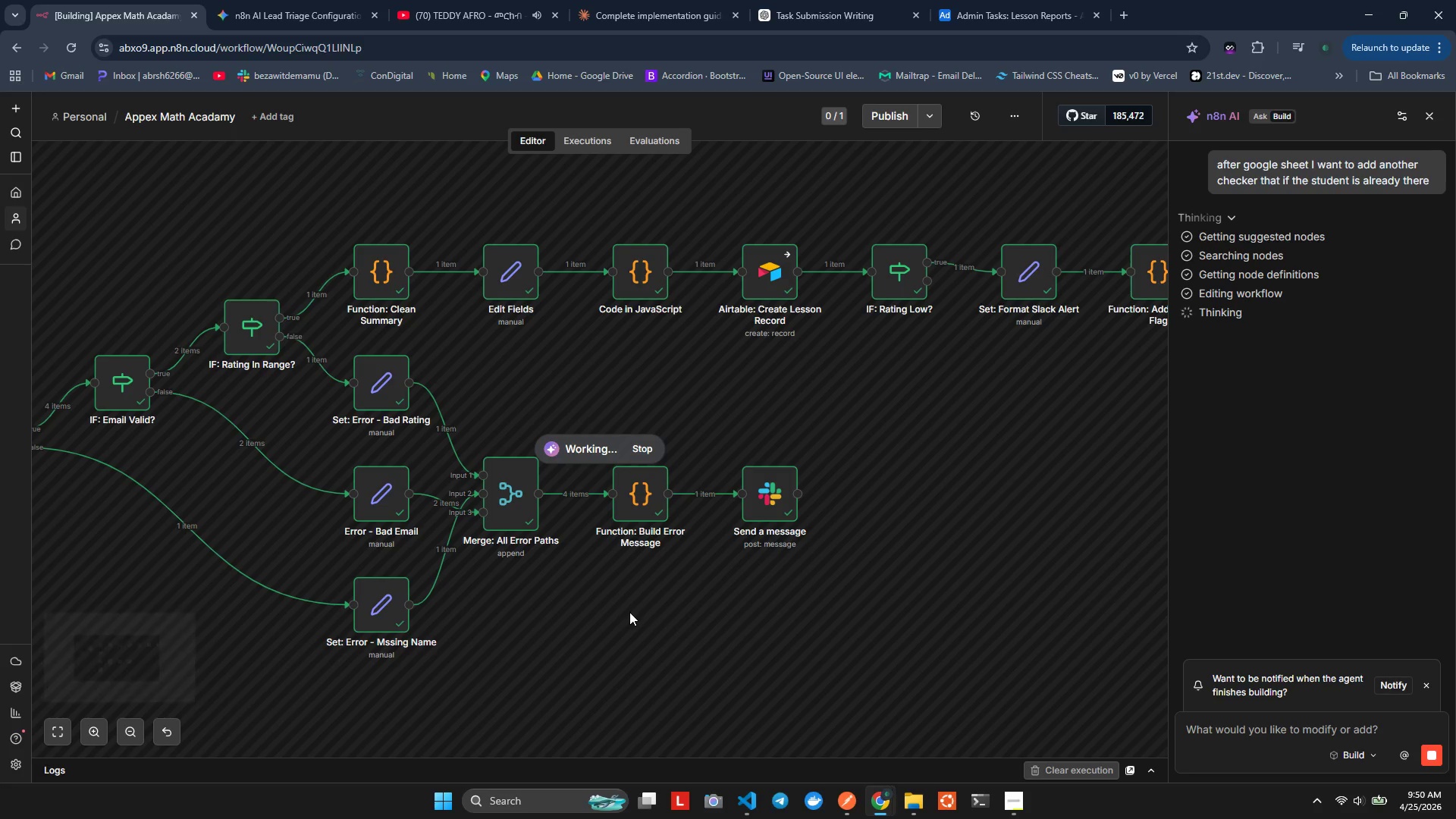 
left_click([629, 613])
 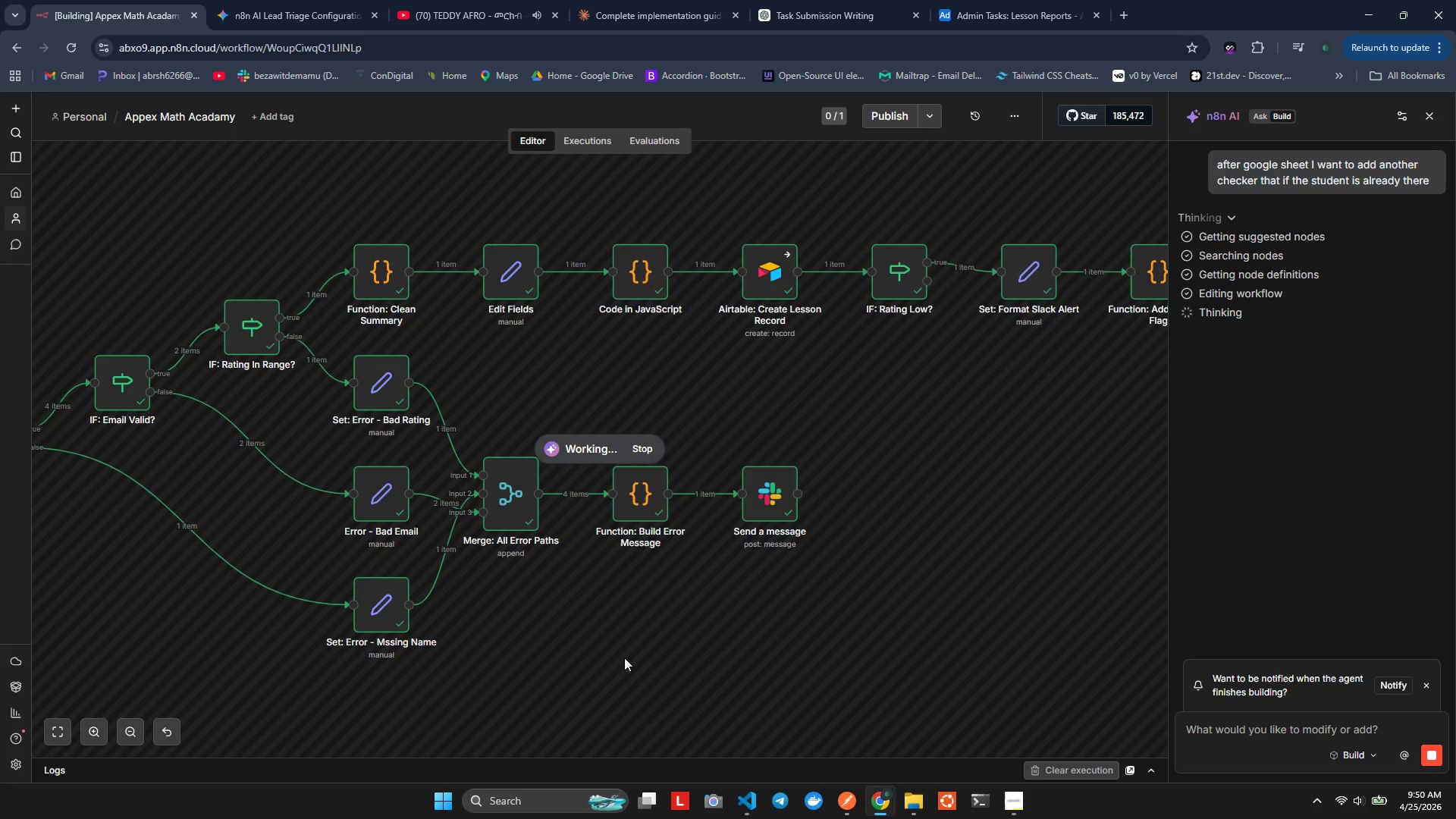 
key(CapsLock)
 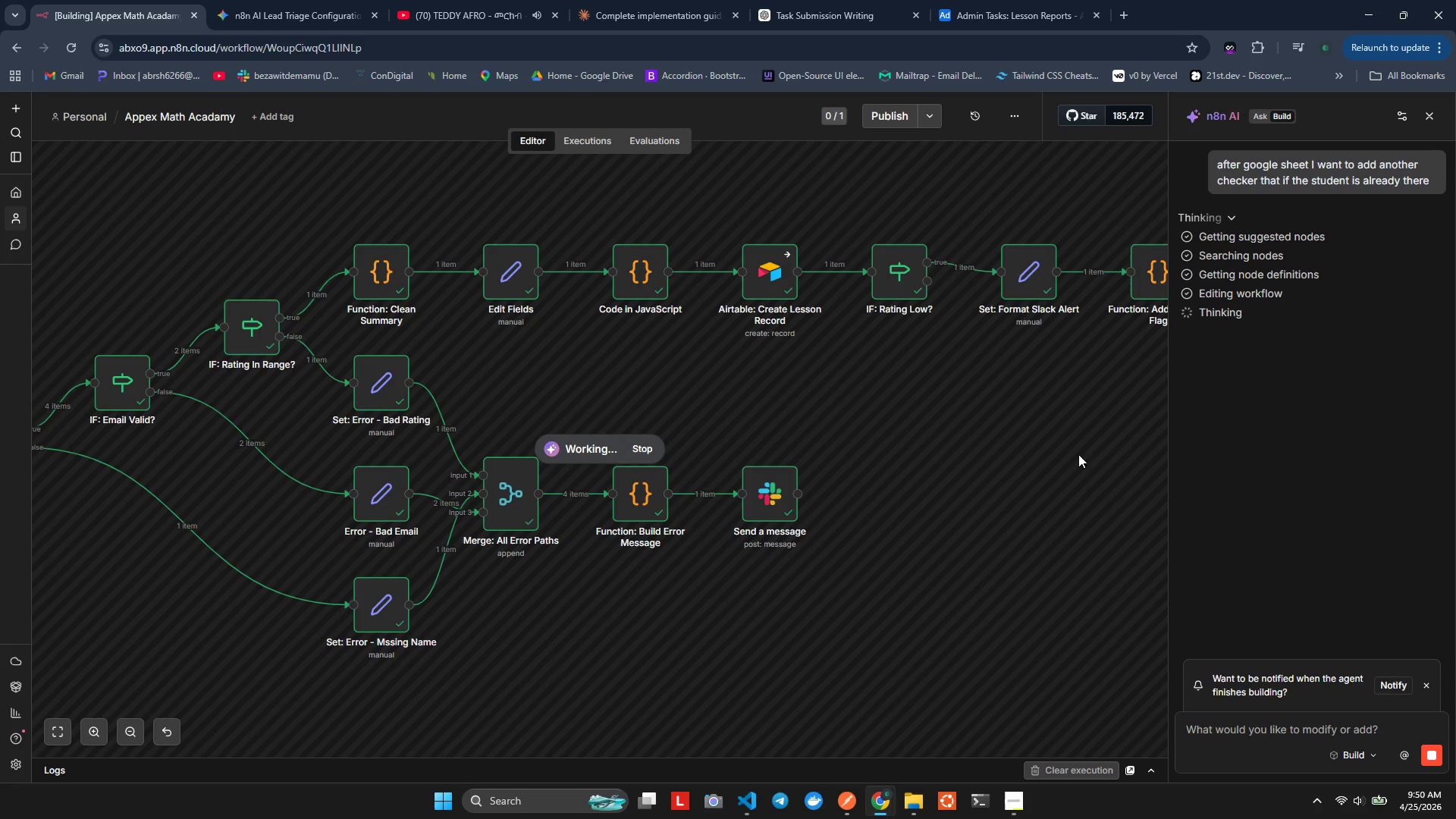 
hold_key(key=ShiftLeft, duration=2.72)
scroll: coordinate [852, 457], scroll_direction: down, amount: 5.0
 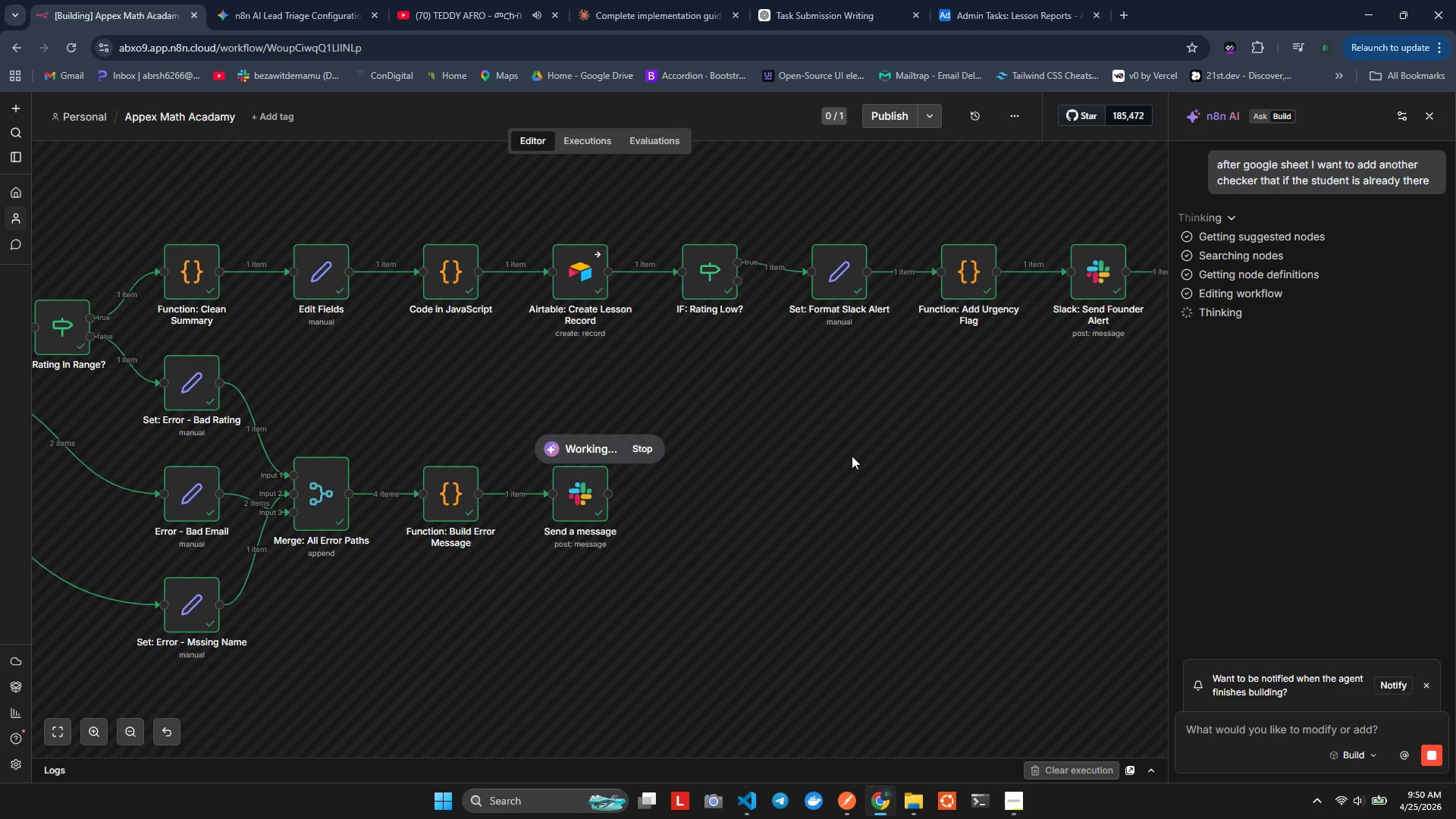 
hold_key(key=ShiftLeft, duration=4.62)
scroll: coordinate [824, 396], scroll_direction: up, amount: 2.0
 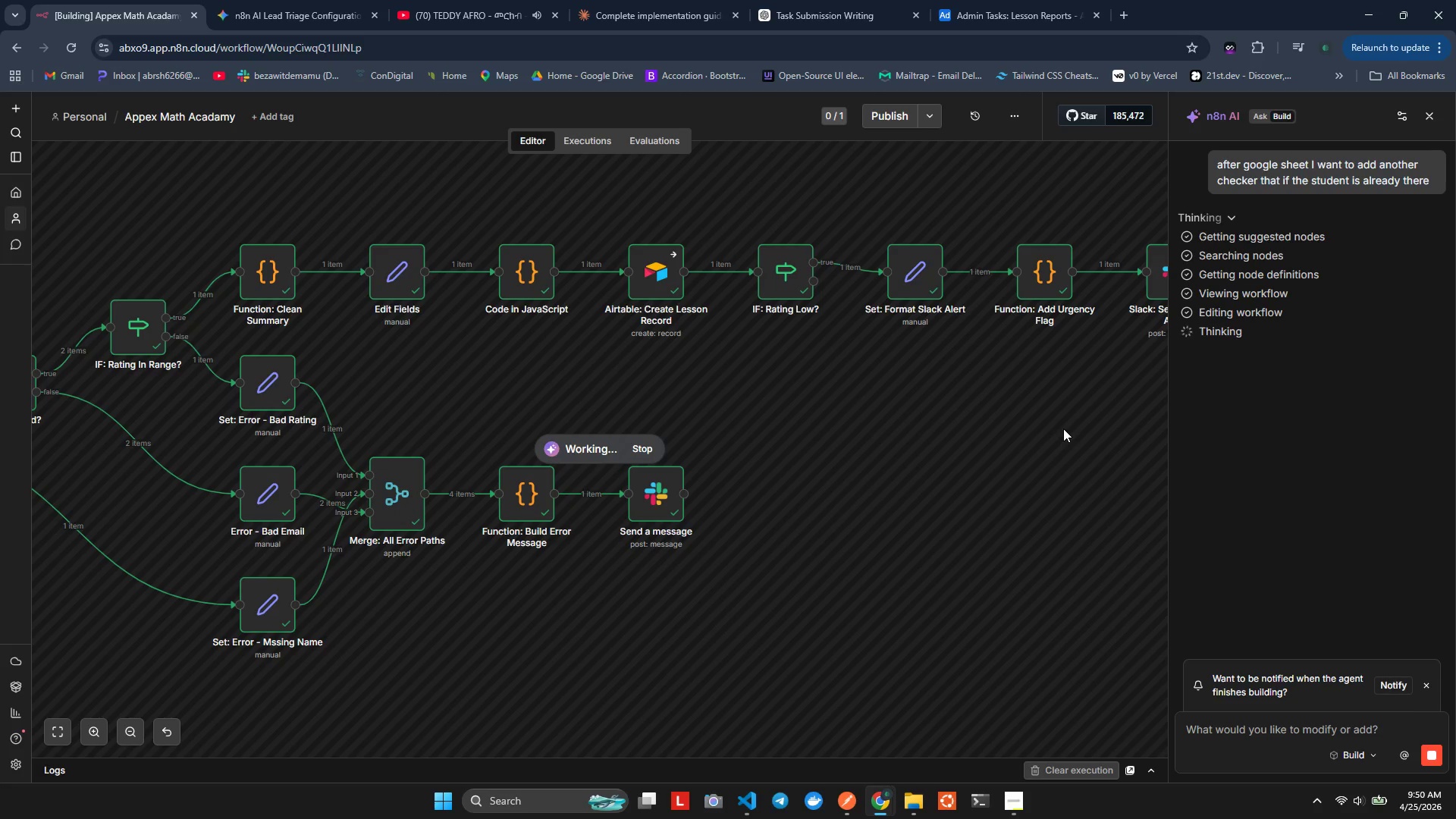 
wait(5.66)
 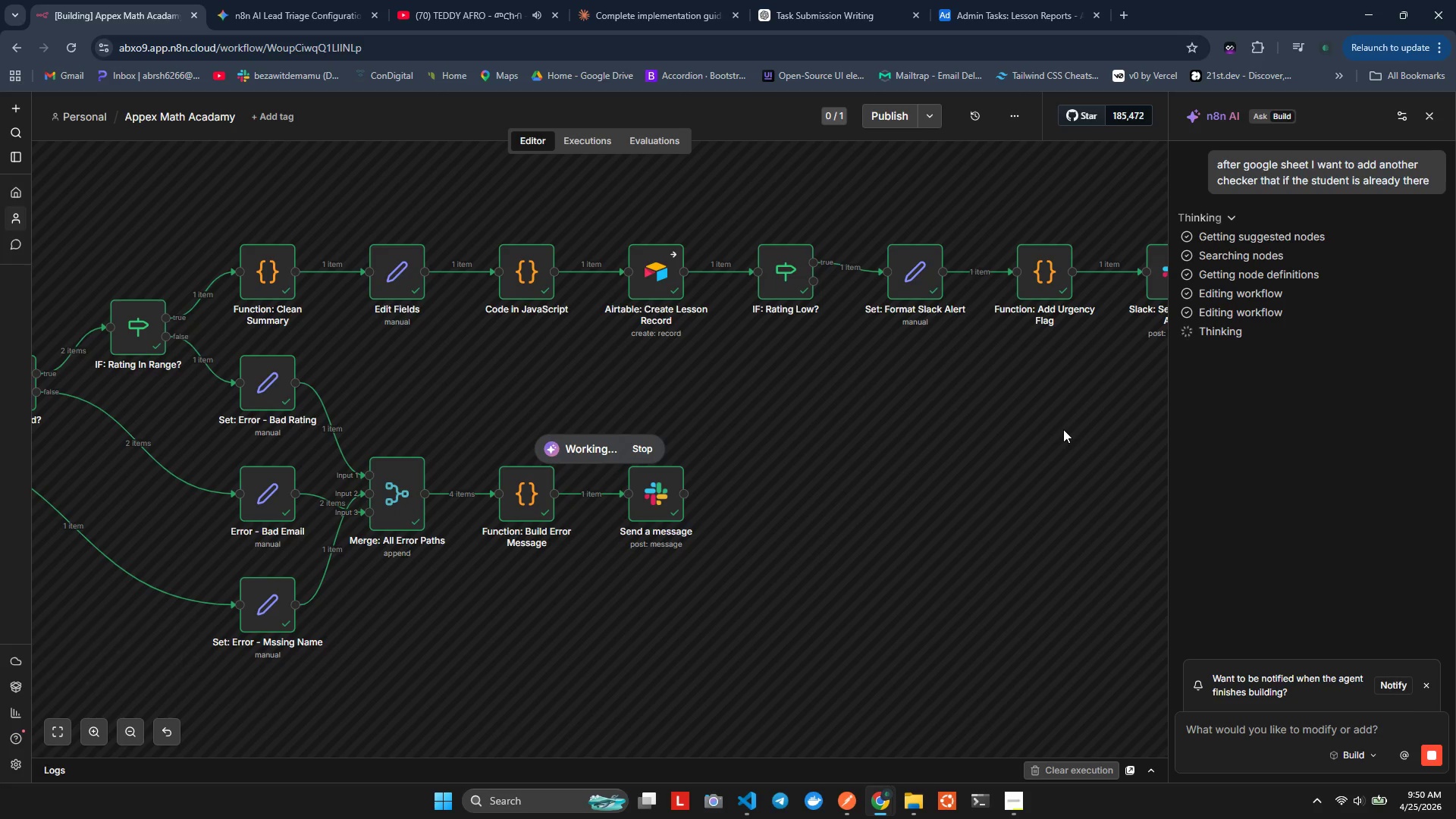 
hold_key(key=ShiftLeft, duration=2.56)
scroll: coordinate [1063, 428], scroll_direction: up, amount: 5.0
 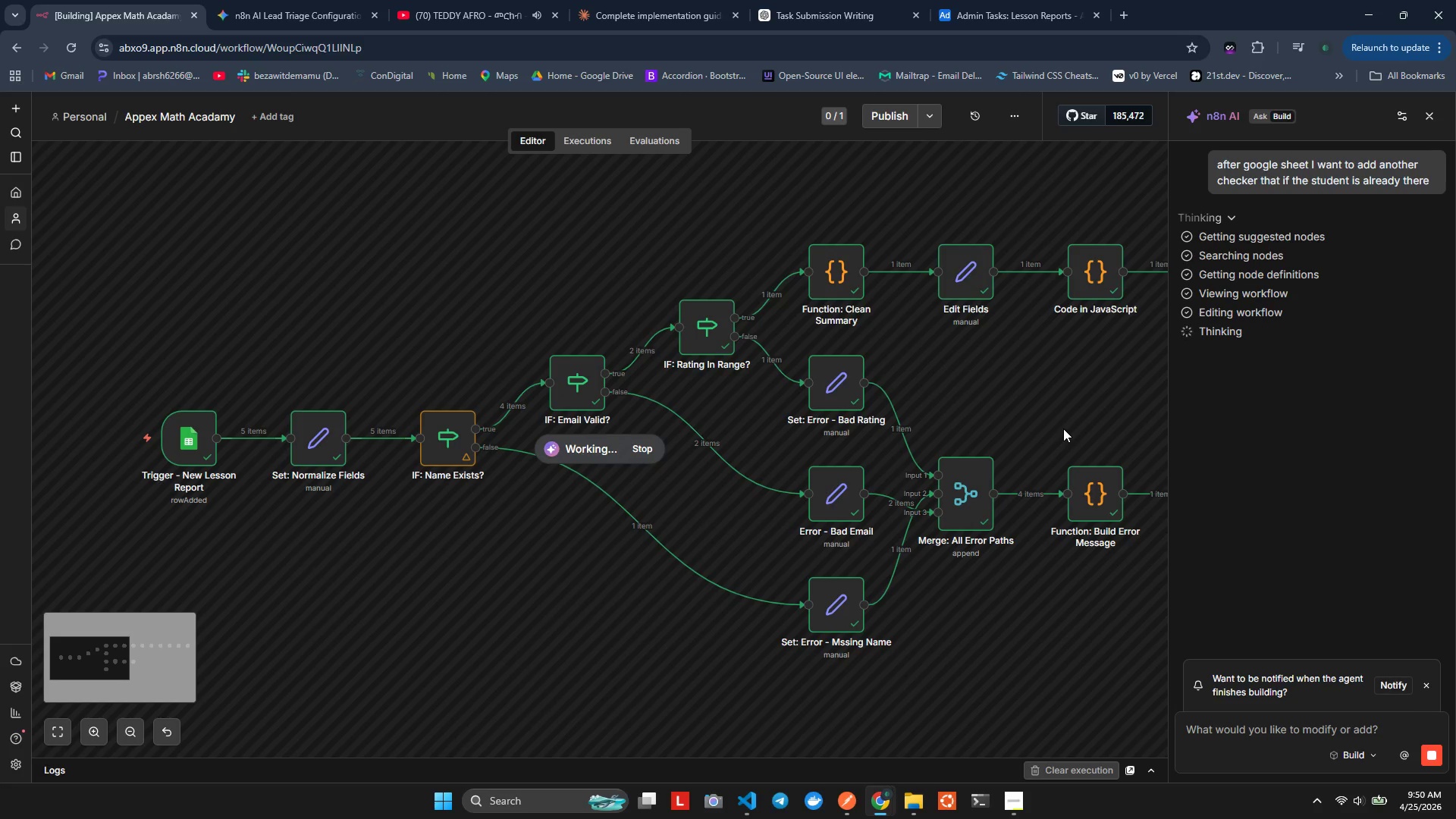 
scroll: coordinate [1061, 428], scroll_direction: down, amount: 3.0
 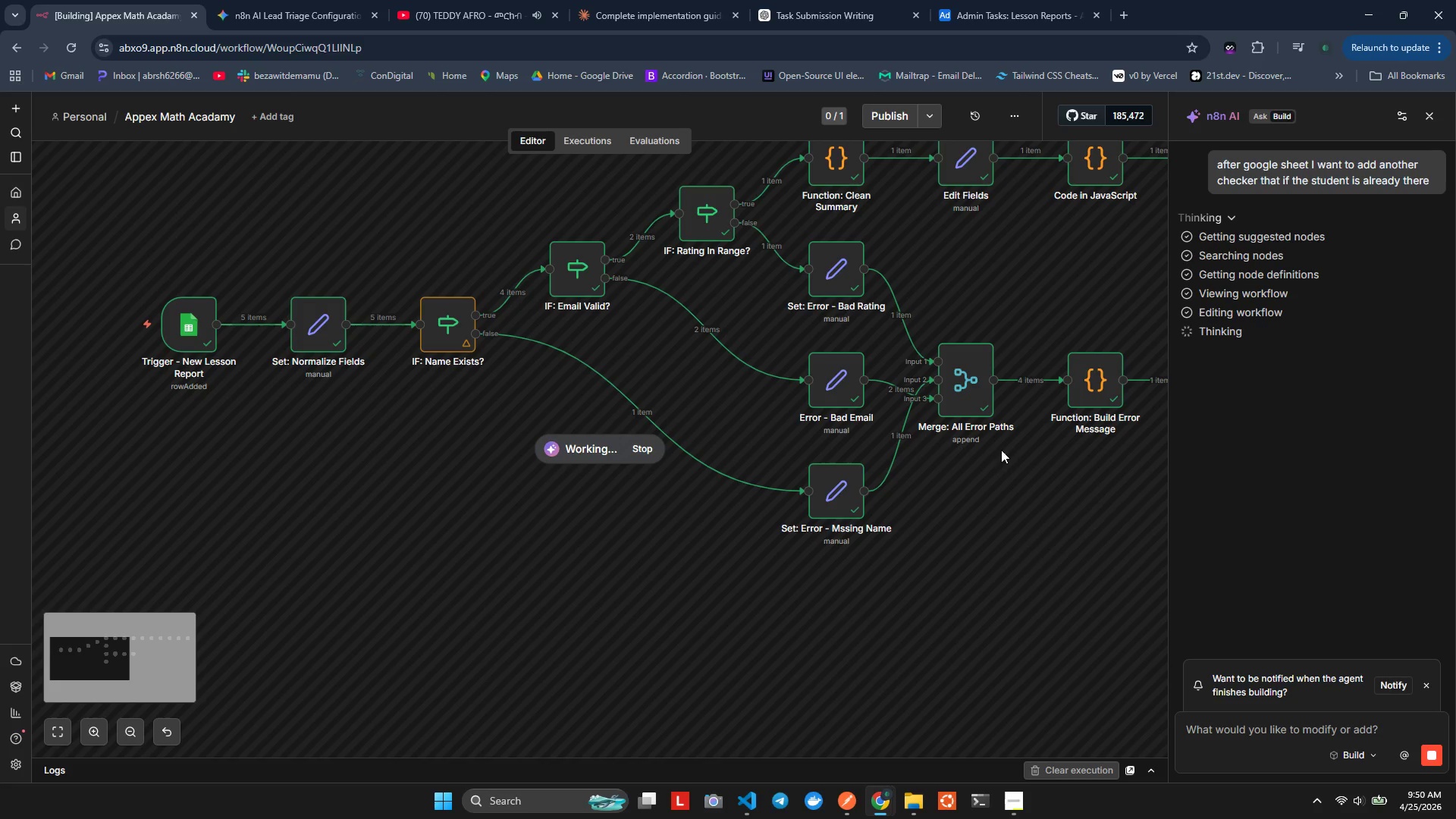 
hold_key(key=ShiftLeft, duration=1.78)
scroll: coordinate [987, 460], scroll_direction: down, amount: 9.0
 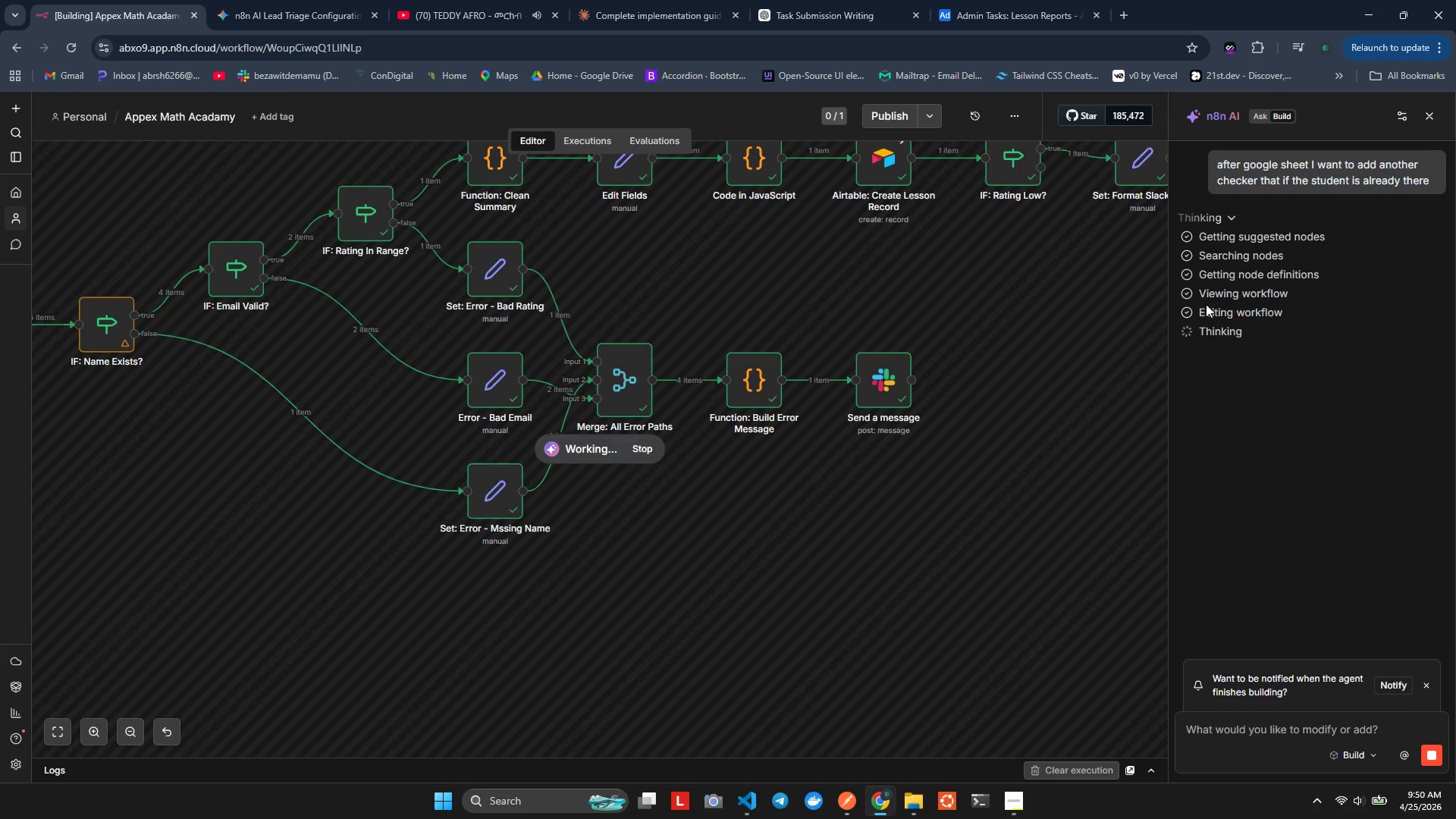 
key(Alt+AltLeft)
 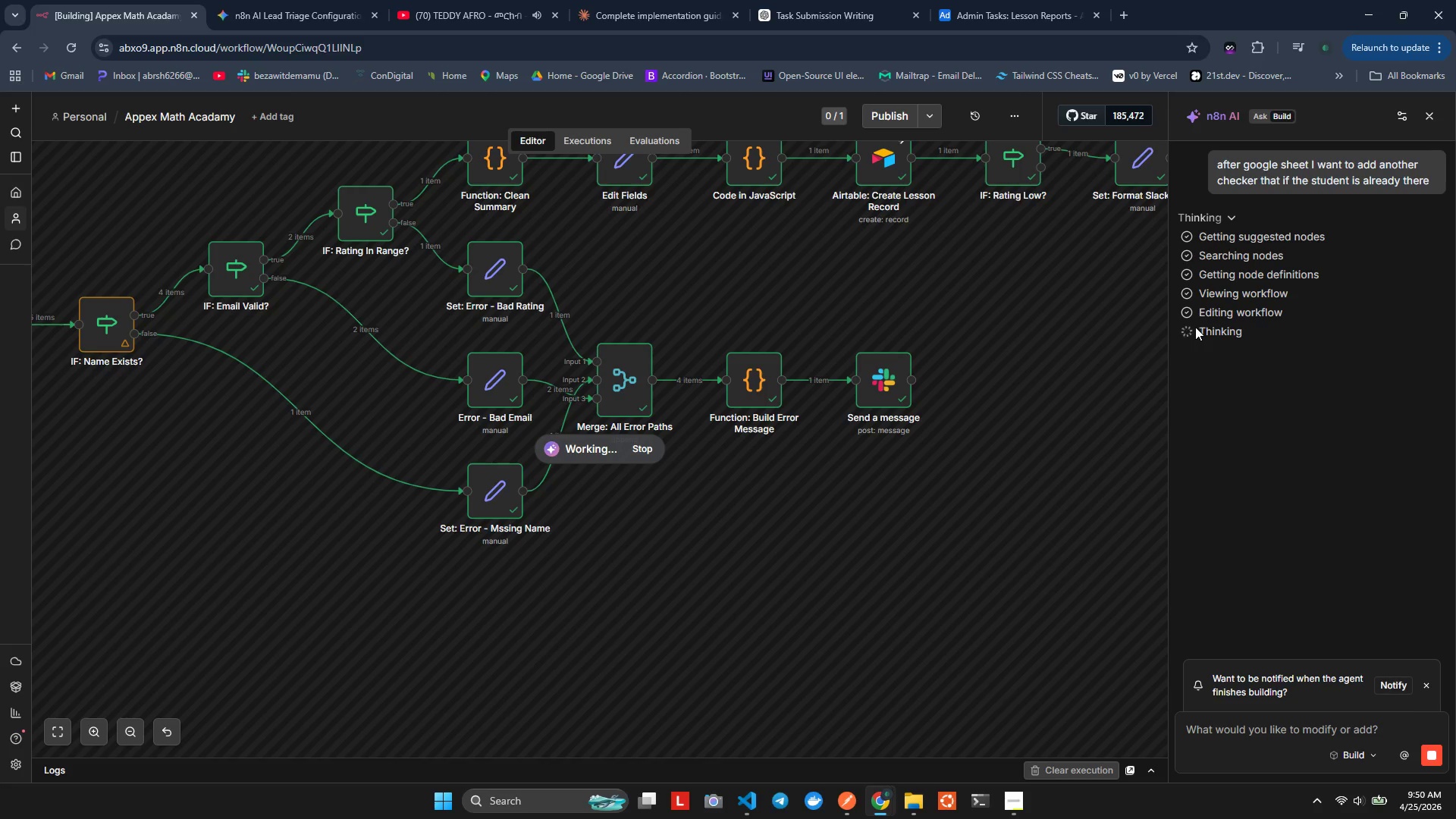 
key(Alt+Tab)
 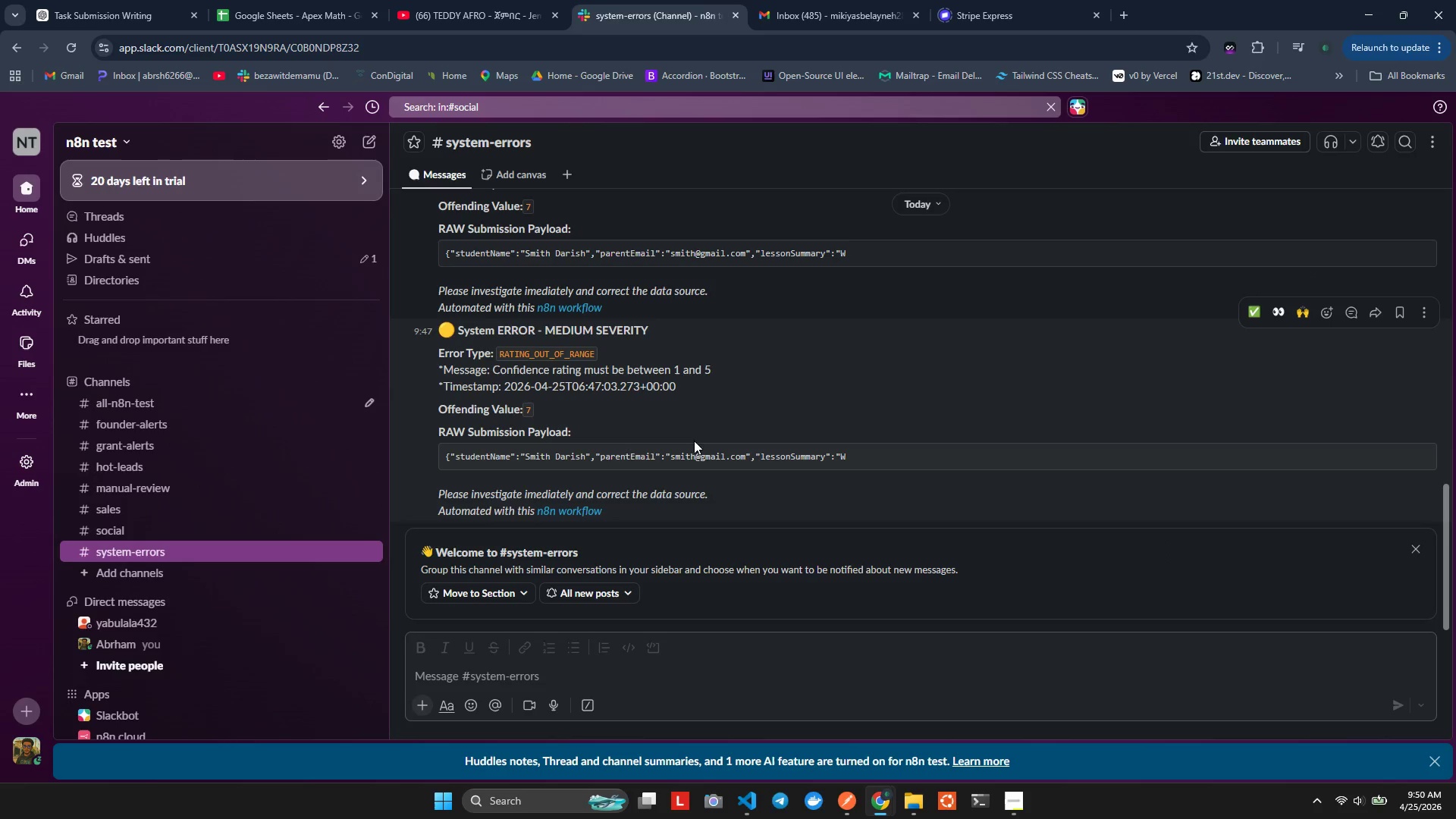 
scroll: coordinate [543, 453], scroll_direction: up, amount: 8.0
 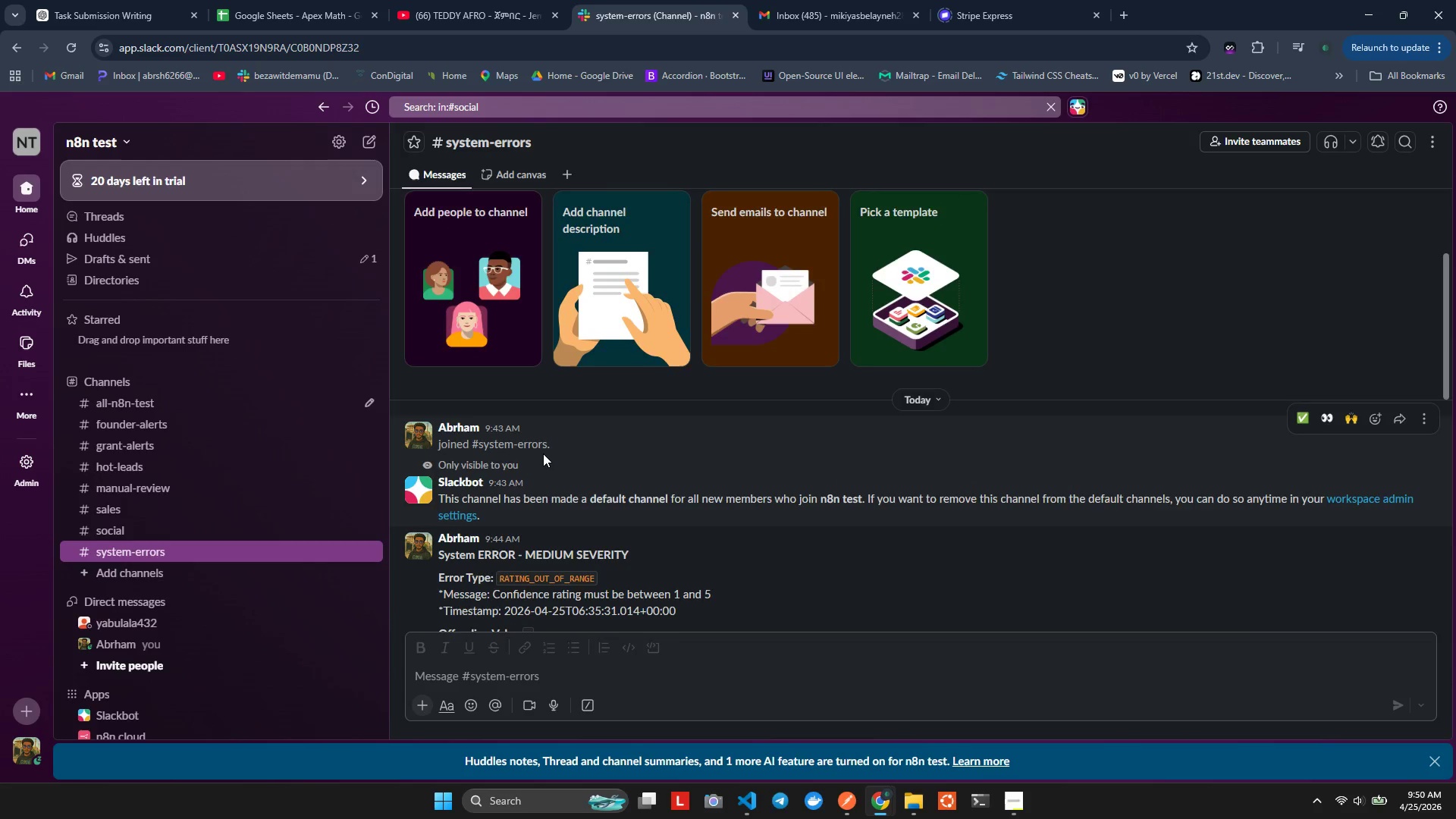 
key(Alt+AltLeft)
 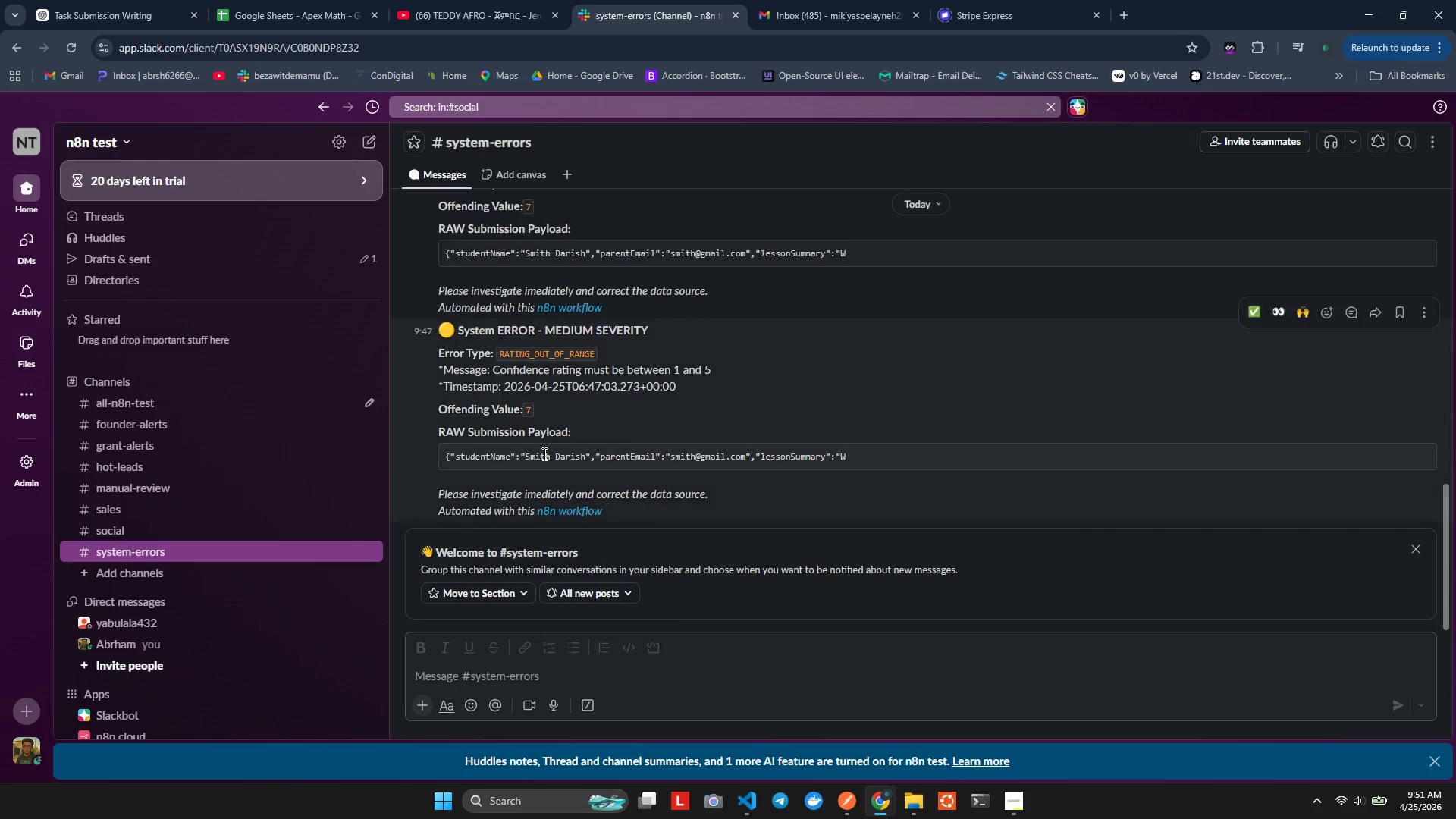 
scroll: coordinate [543, 453], scroll_direction: down, amount: 14.0
 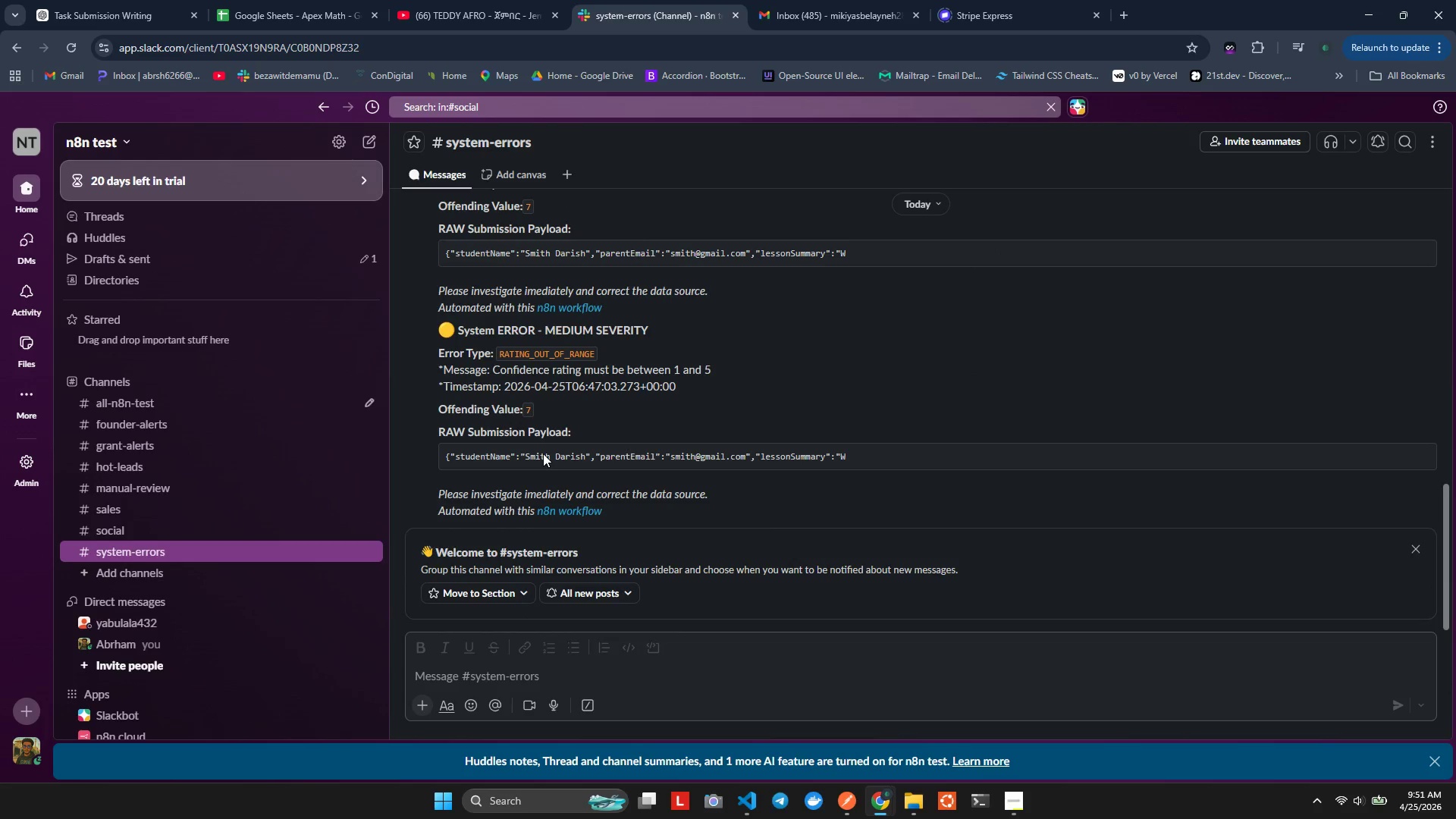 
key(Alt+Tab)
 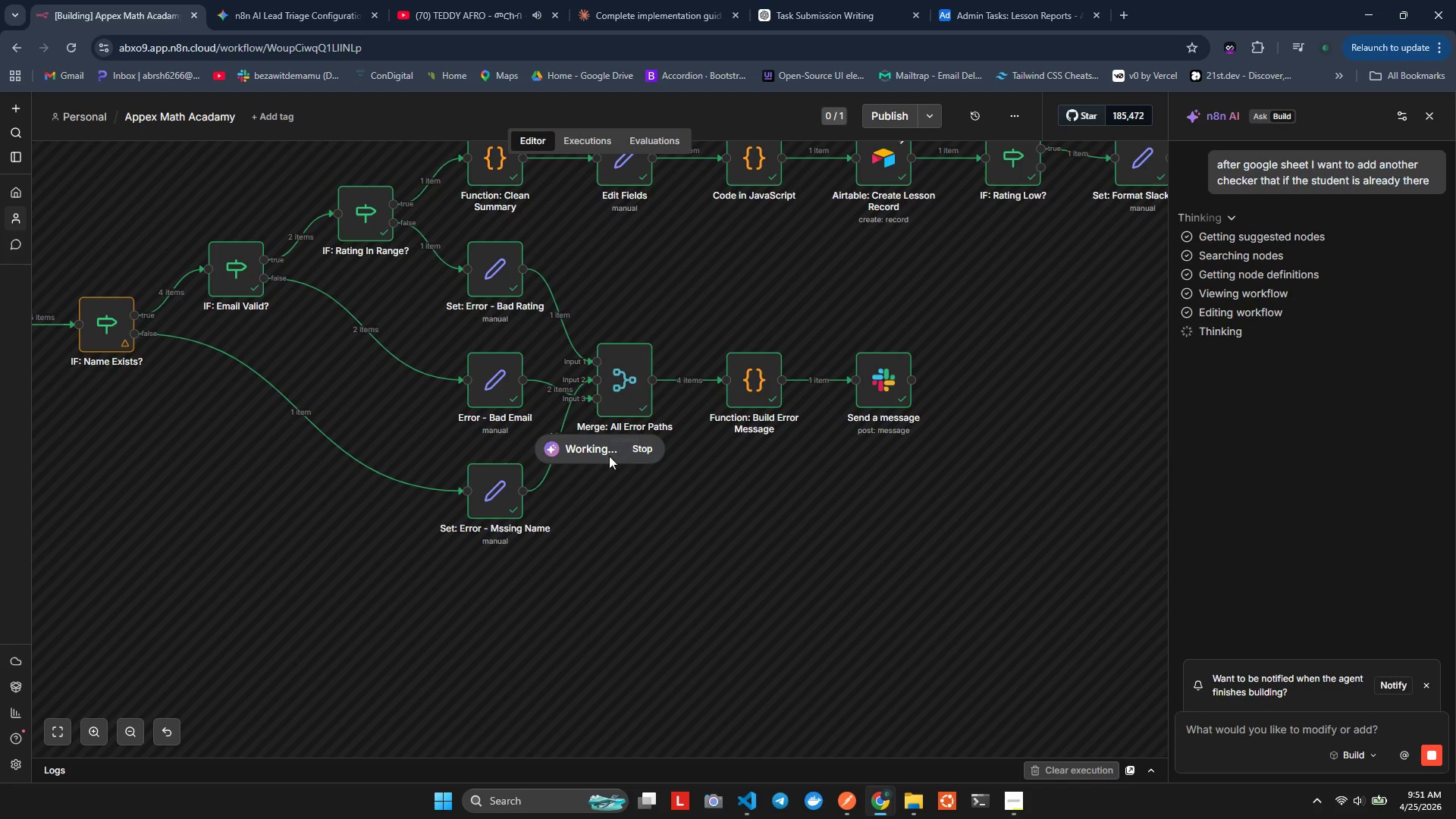 
wait(5.94)
 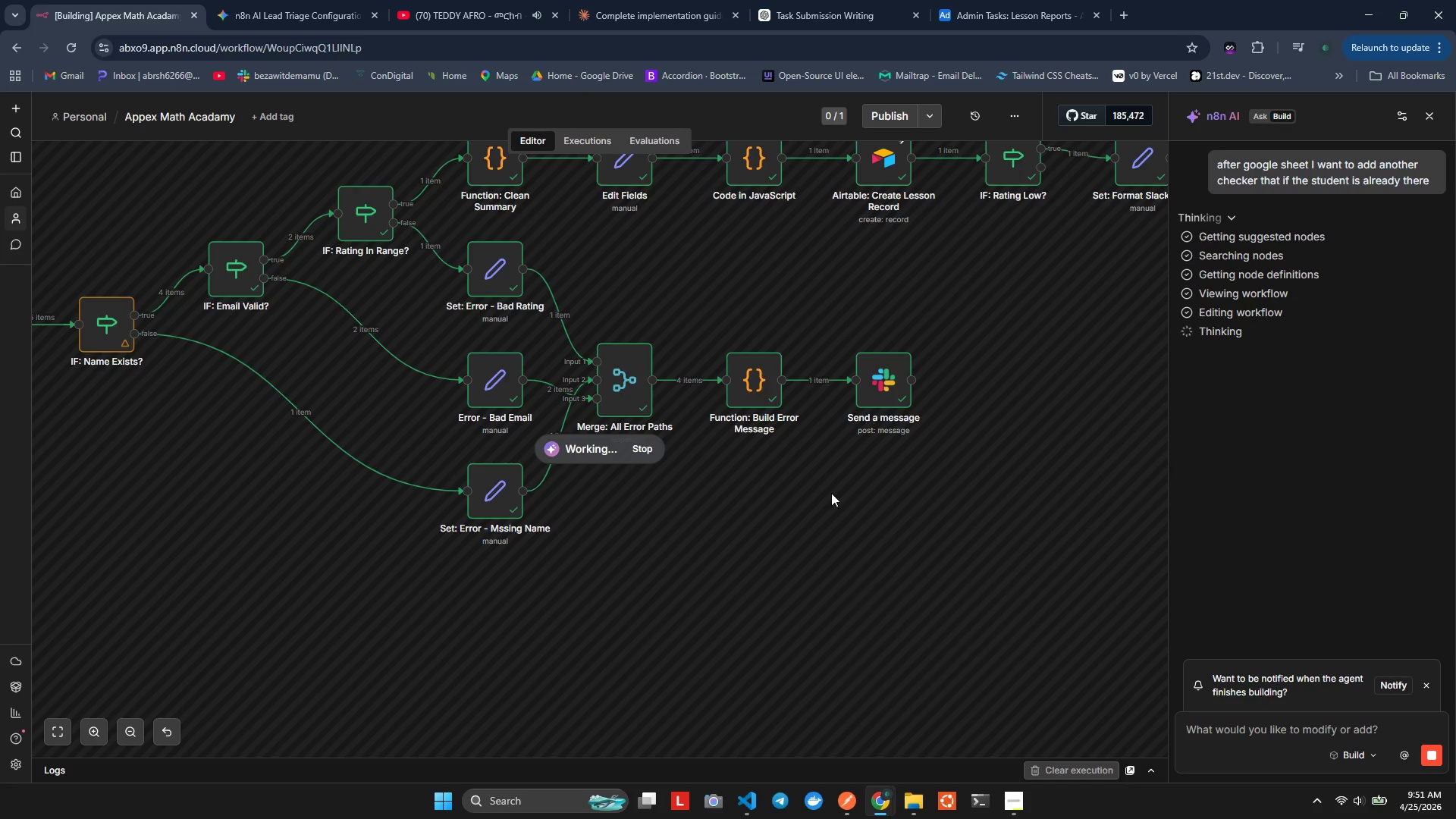 
left_click_drag(start_coordinate=[585, 608], to_coordinate=[378, 451])
 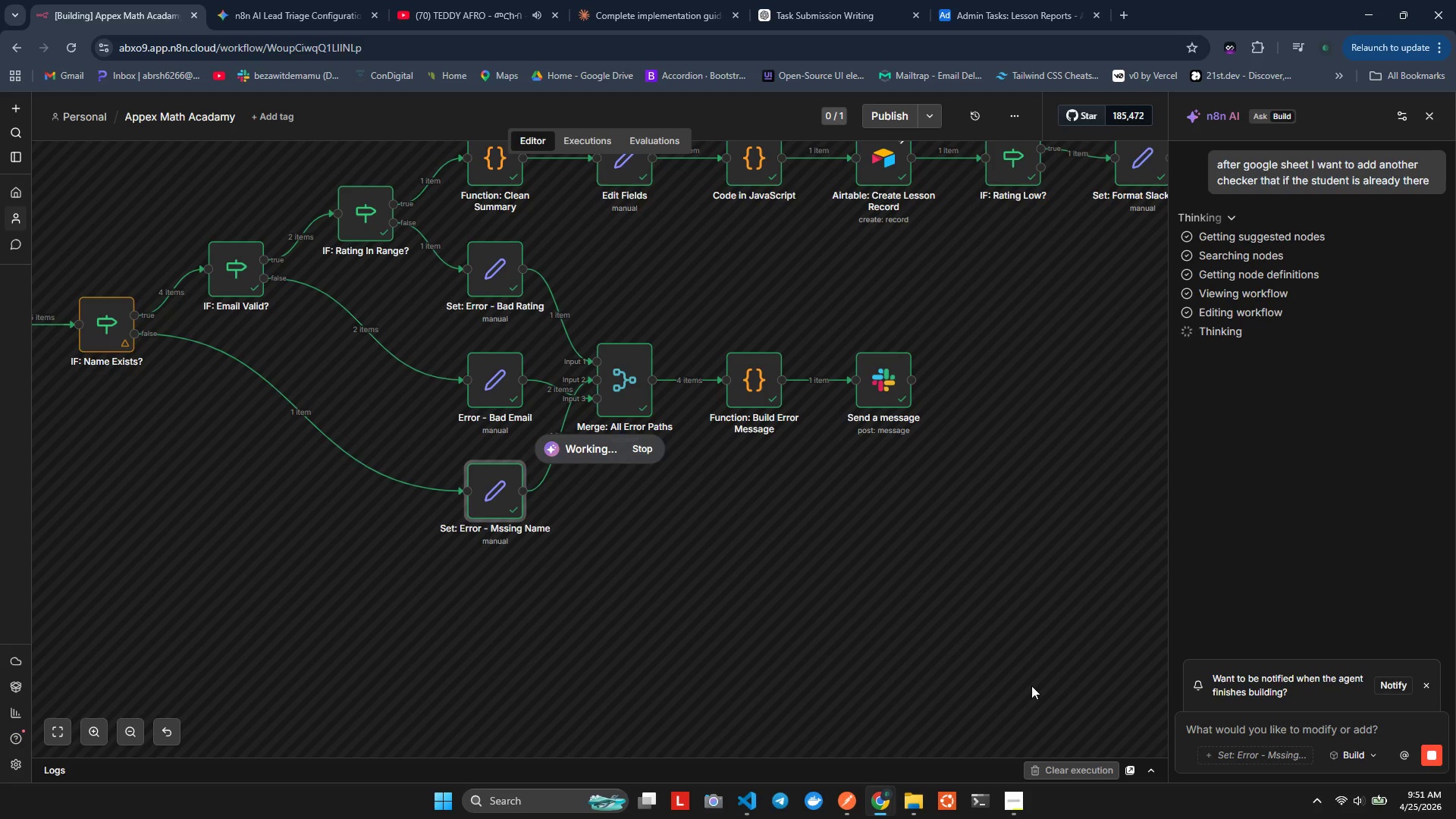 
left_click_drag(start_coordinate=[1037, 667], to_coordinate=[832, 572])
 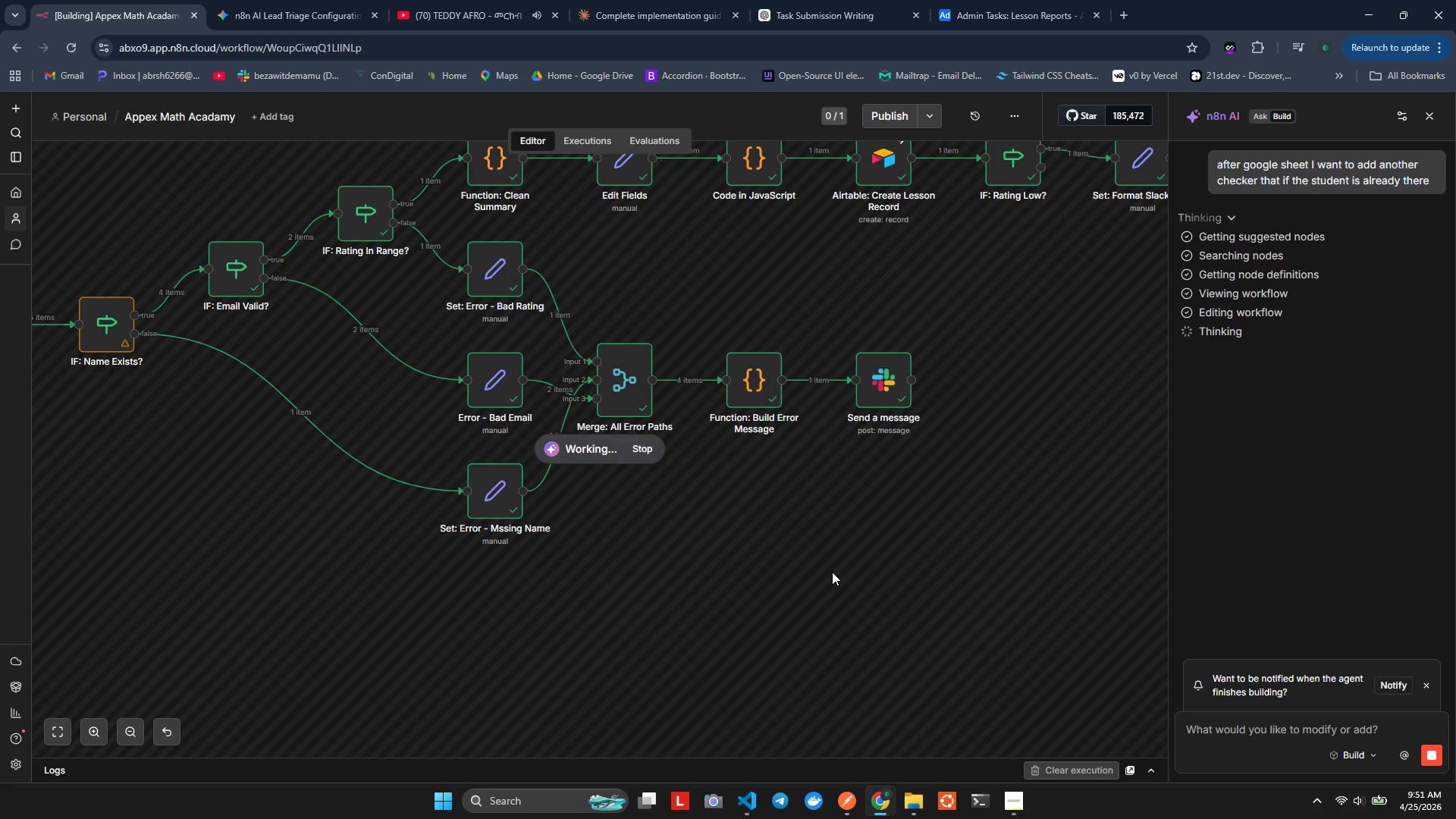 
key(Tab)
 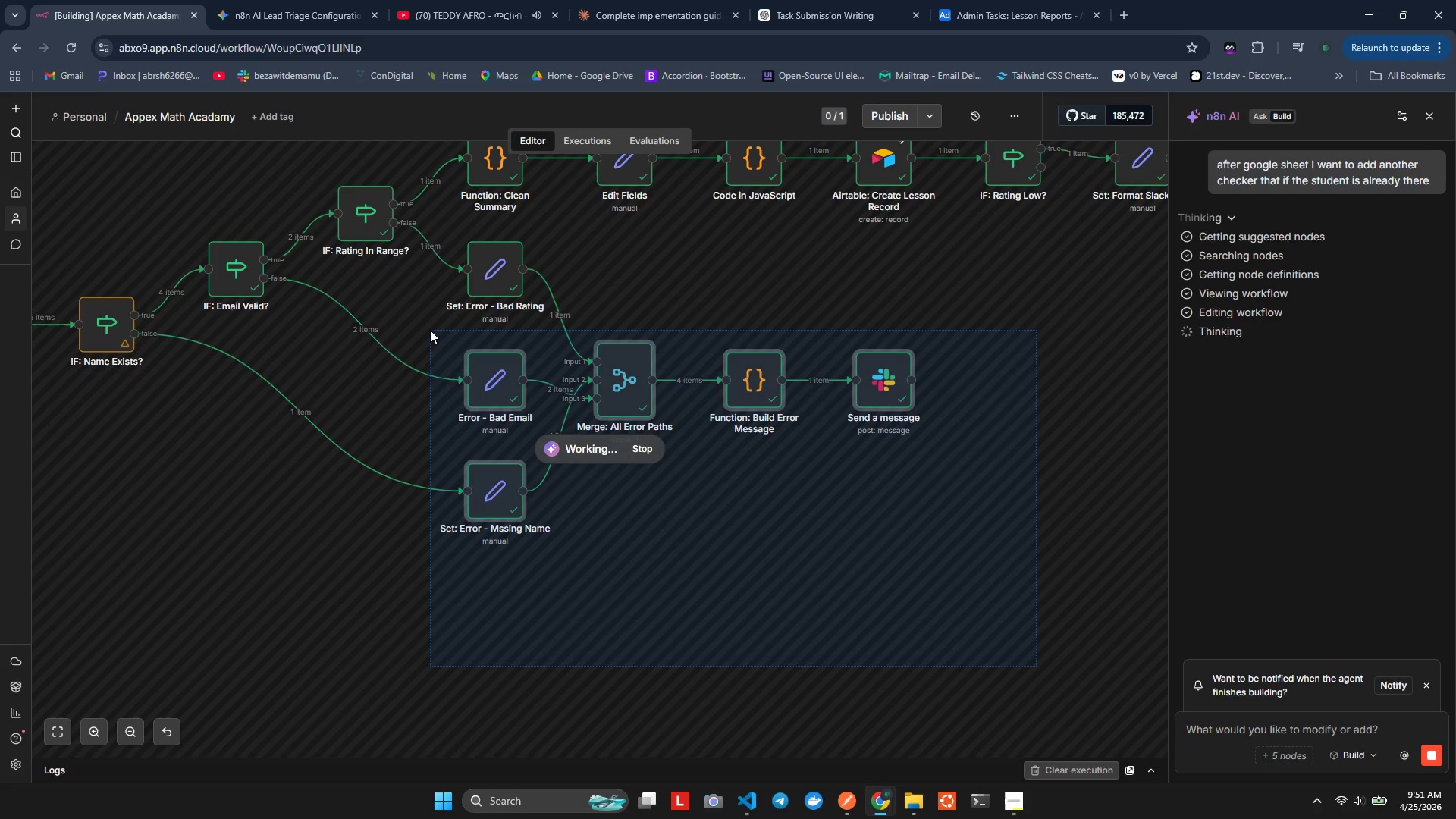 
left_click_drag(start_coordinate=[816, 620], to_coordinate=[711, 538])
 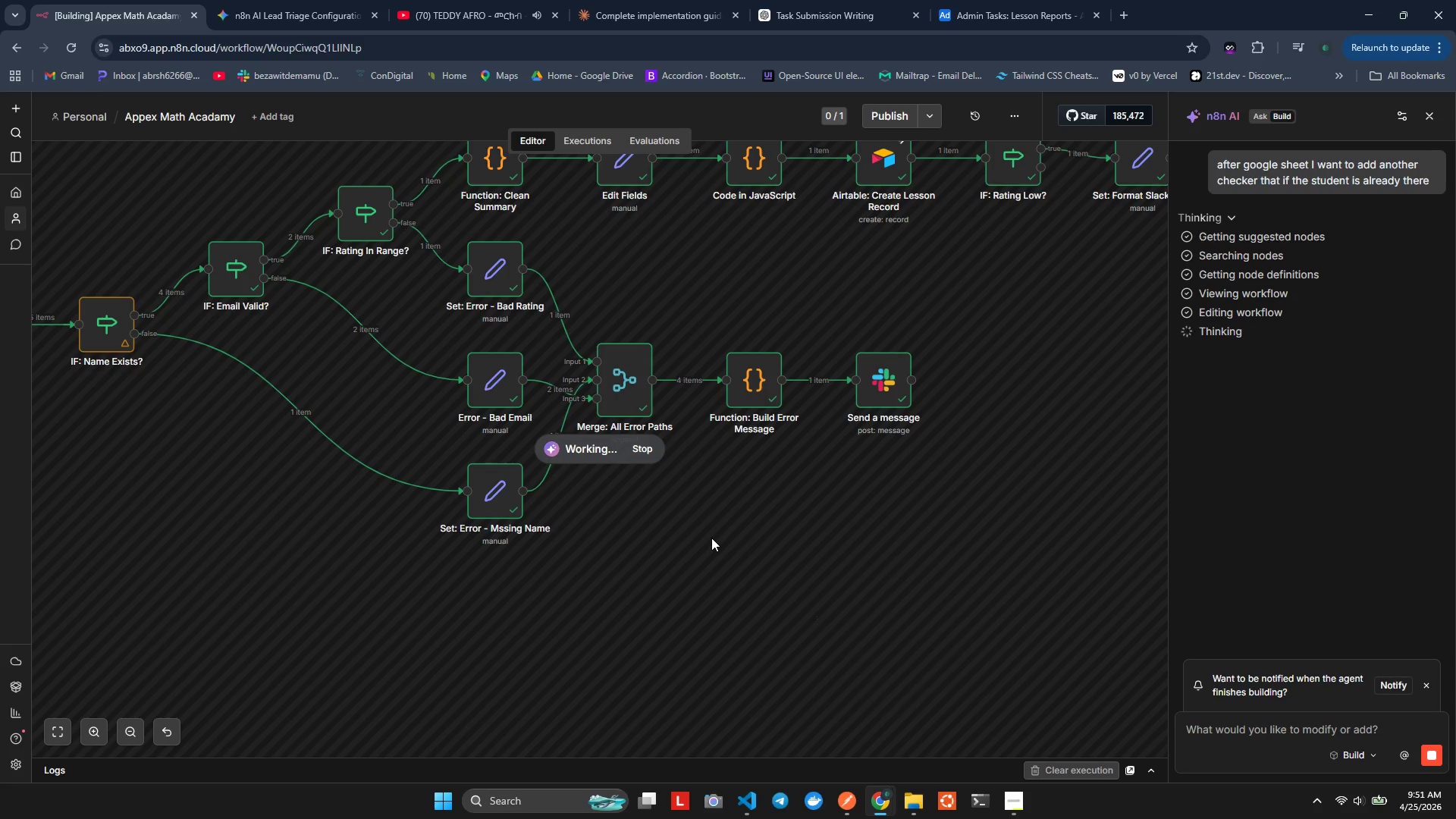 
left_click([711, 538])
 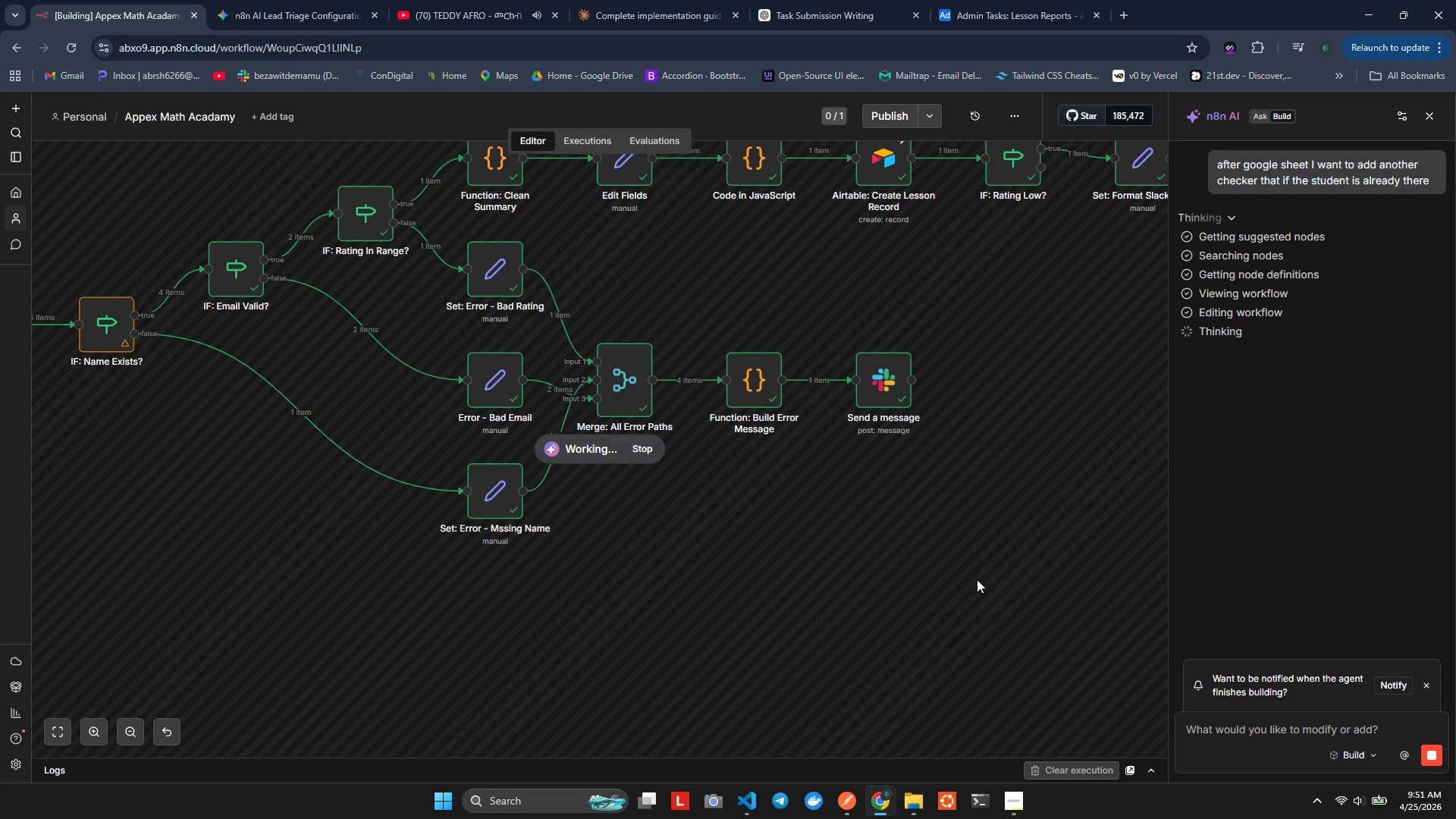 
hold_key(key=ShiftLeft, duration=2.89)
scroll: coordinate [949, 557], scroll_direction: up, amount: 14.0
 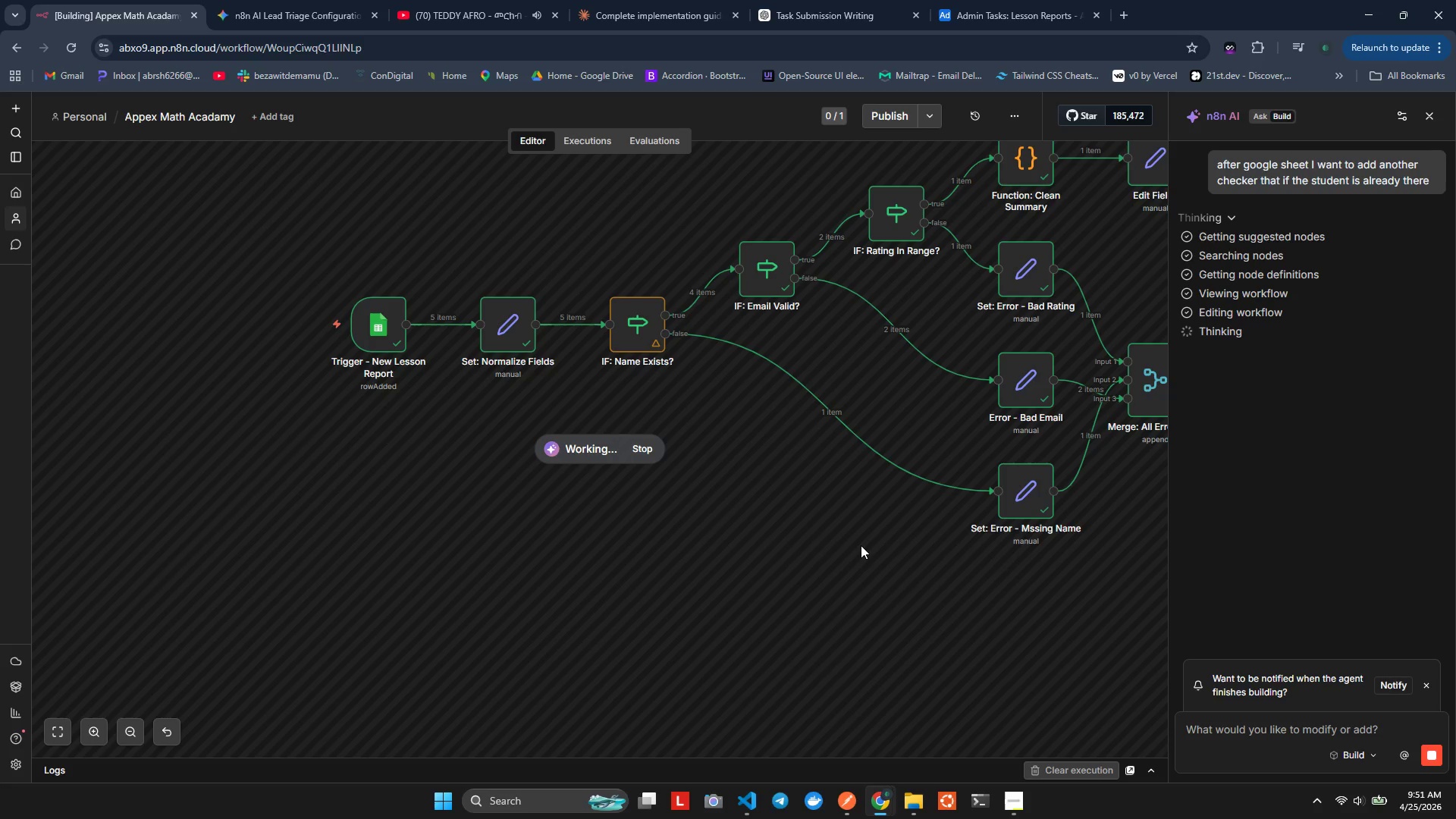 
left_click([464, 0])
 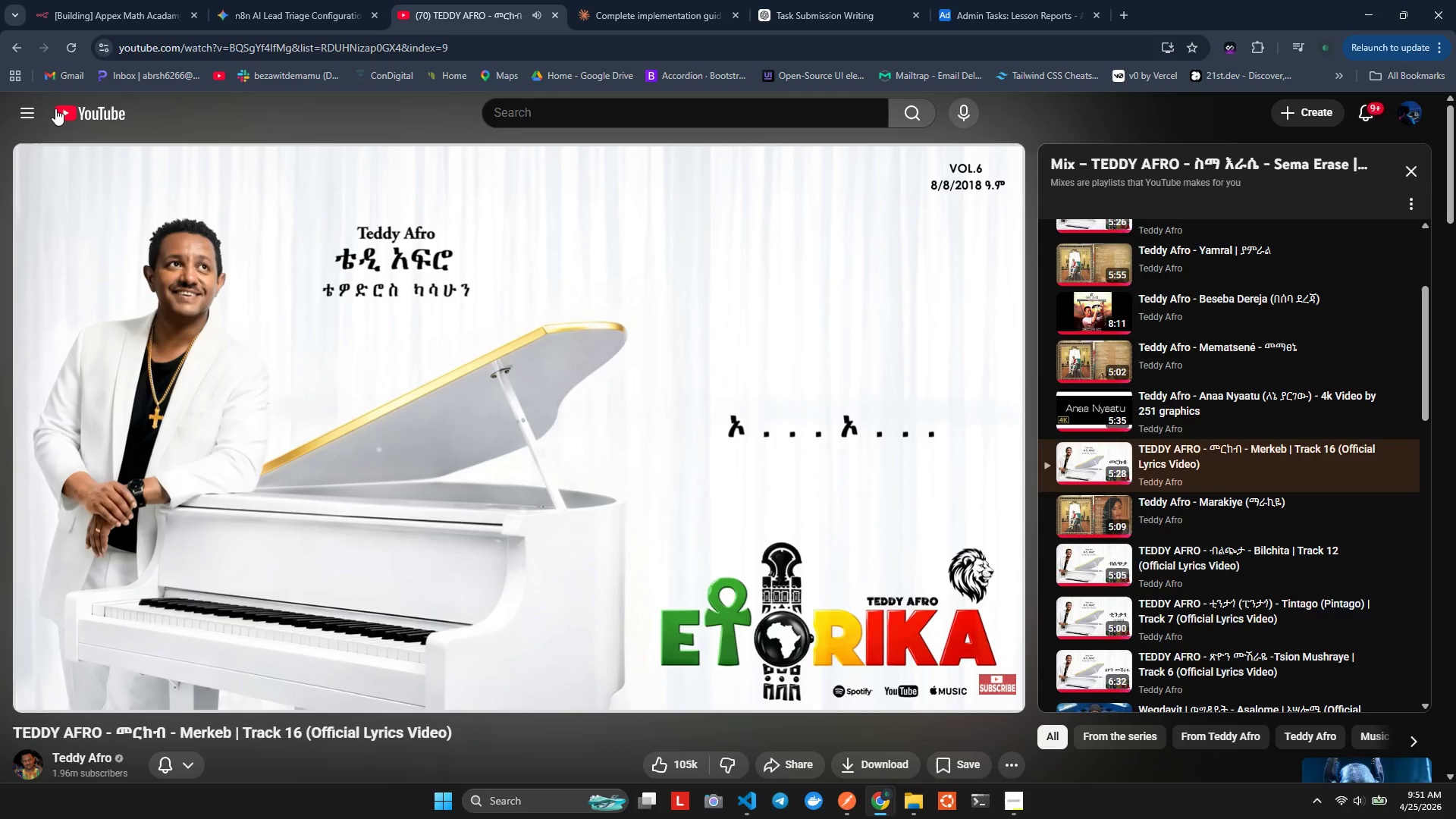 
left_click([66, 106])
 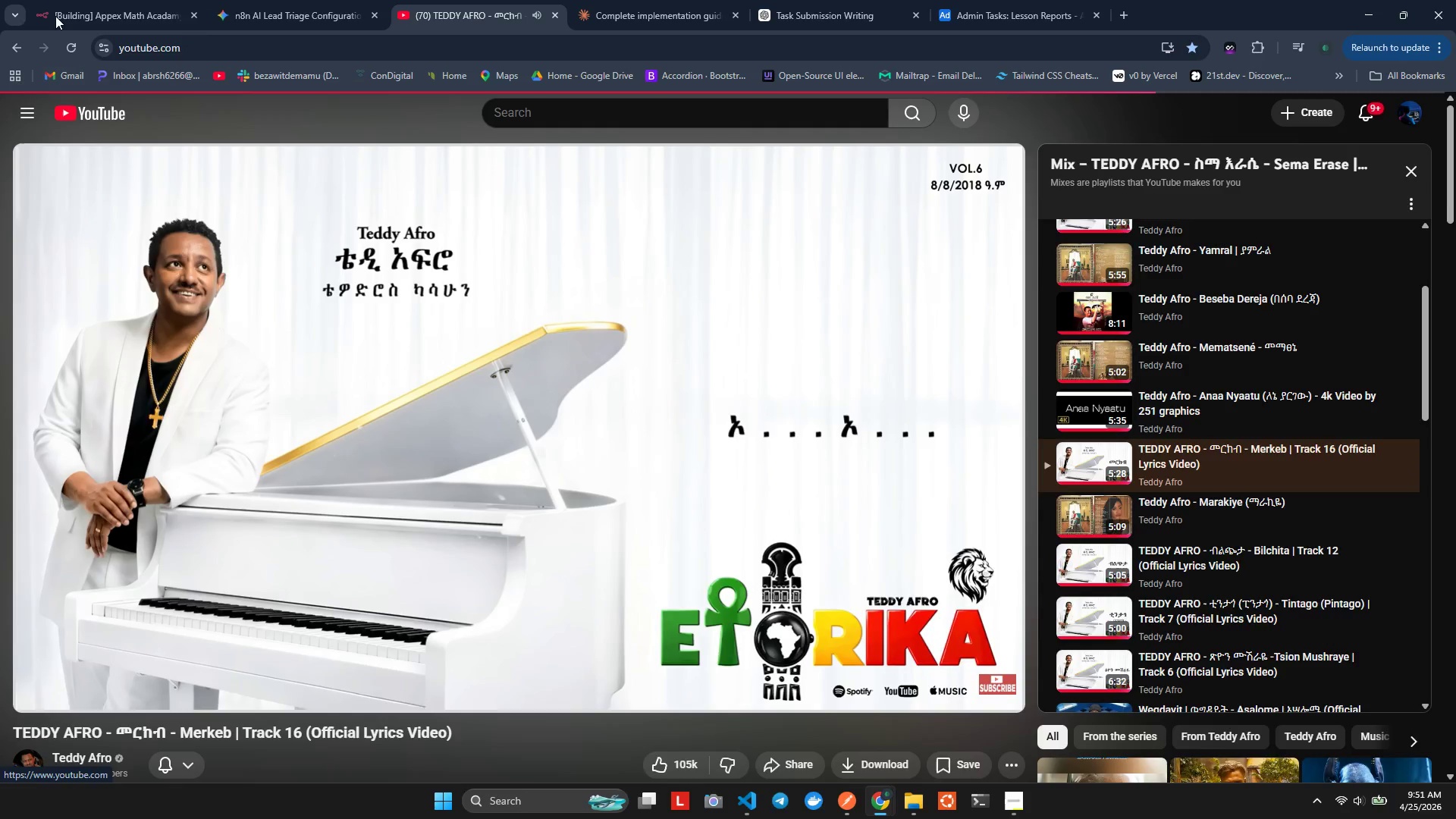 
left_click([72, 0])
 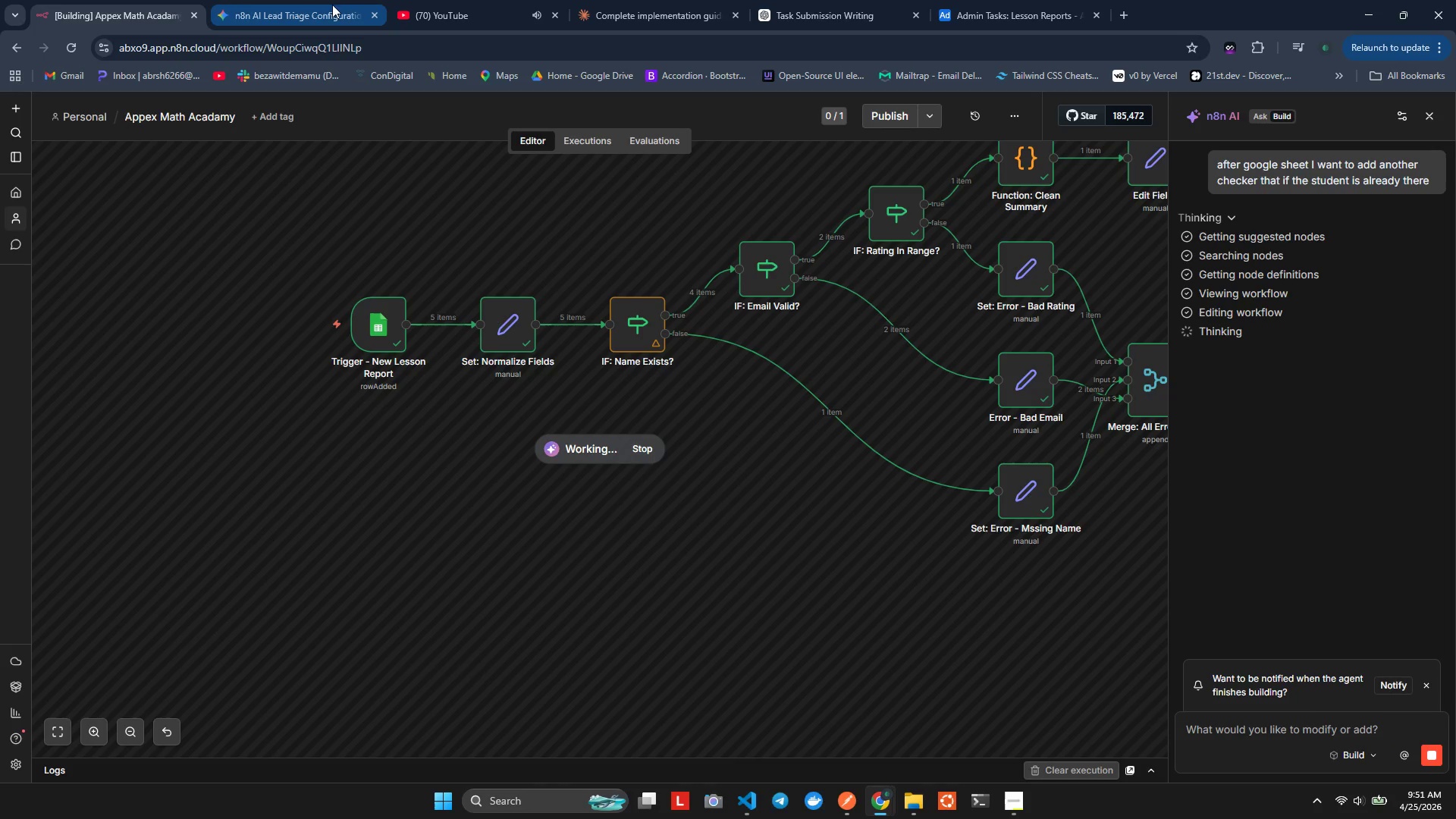 
left_click([420, 0])
 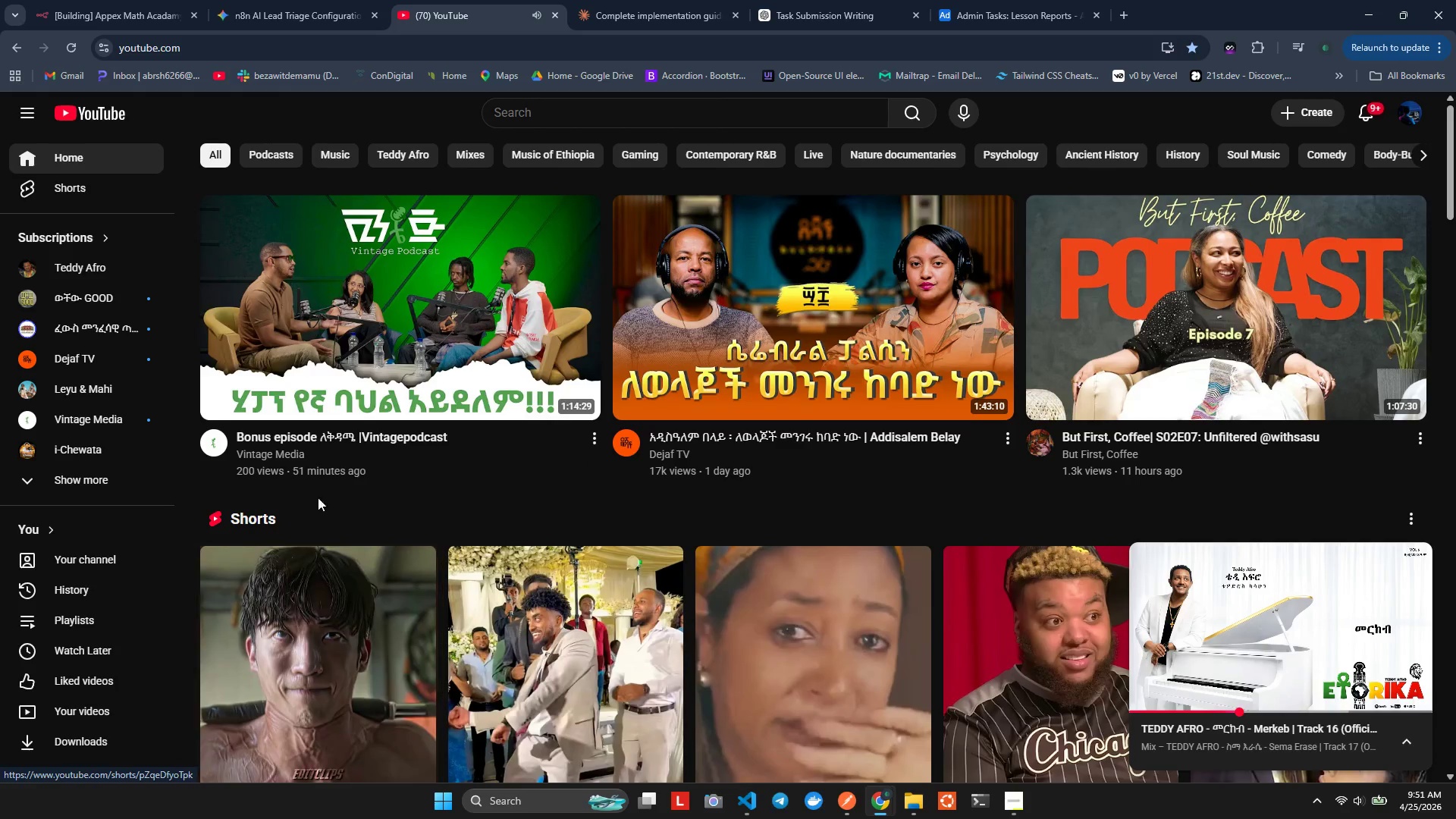 
left_click([342, 331])
 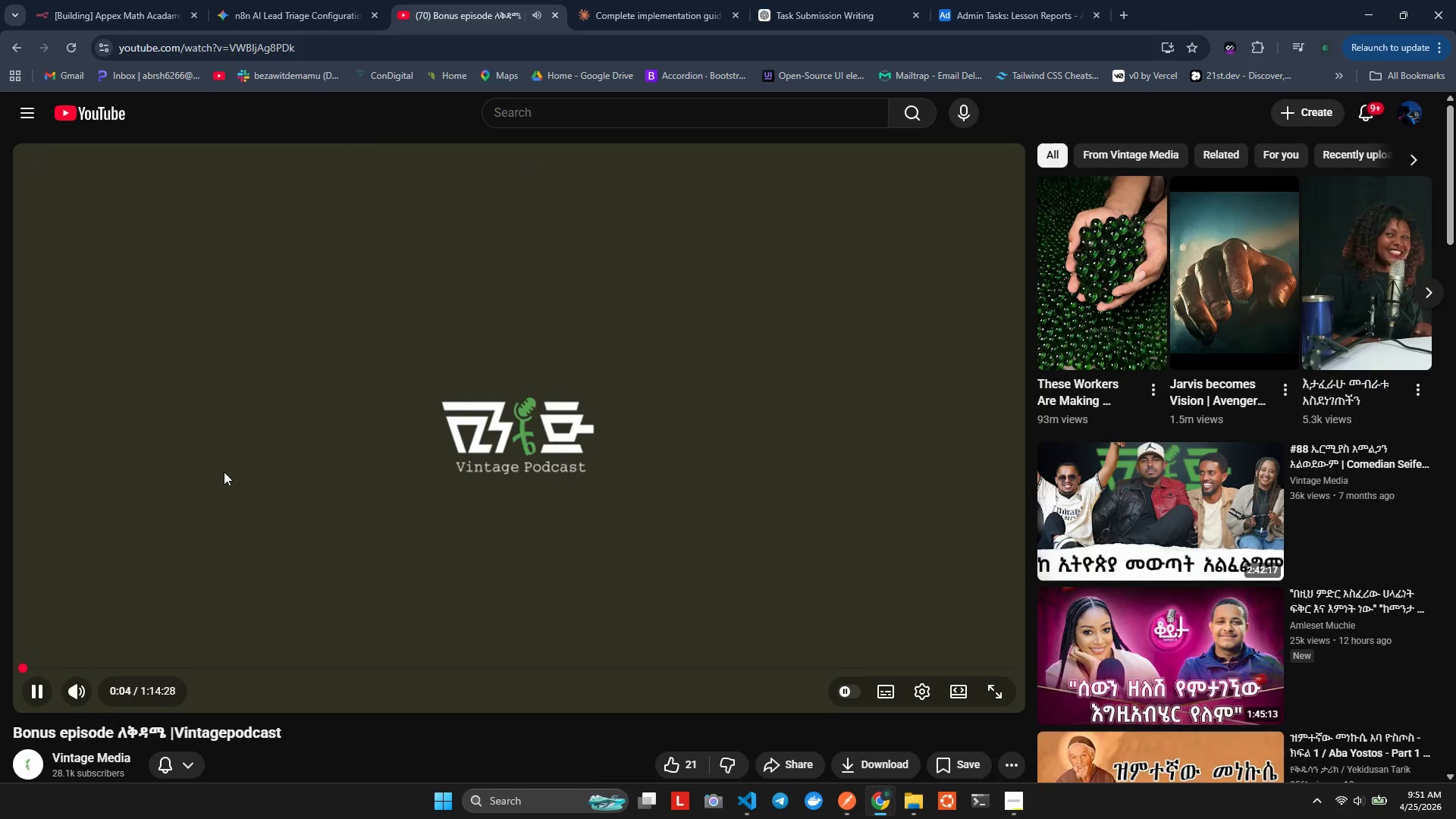 
wait(6.86)
 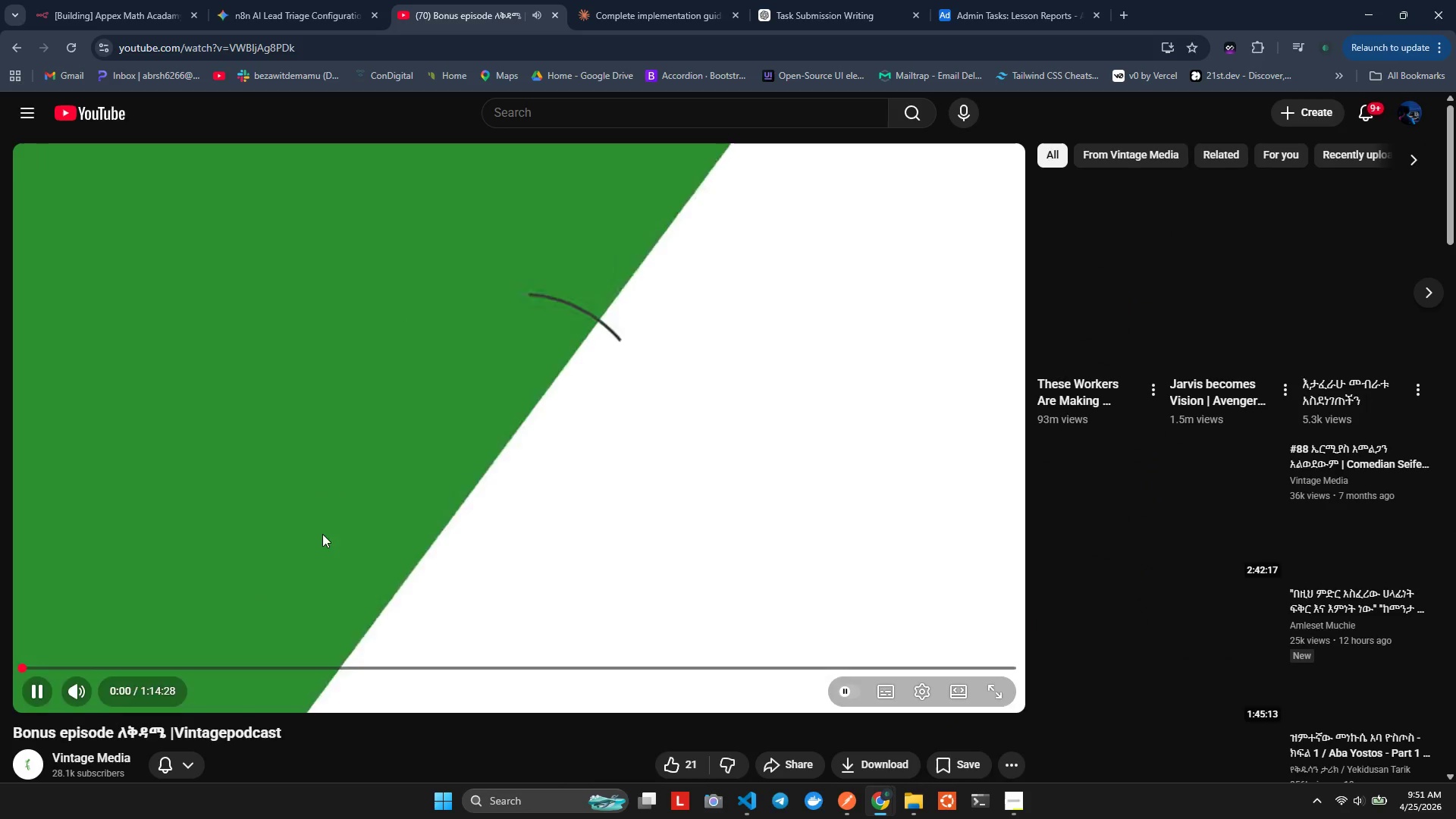 
left_click([177, 0])
 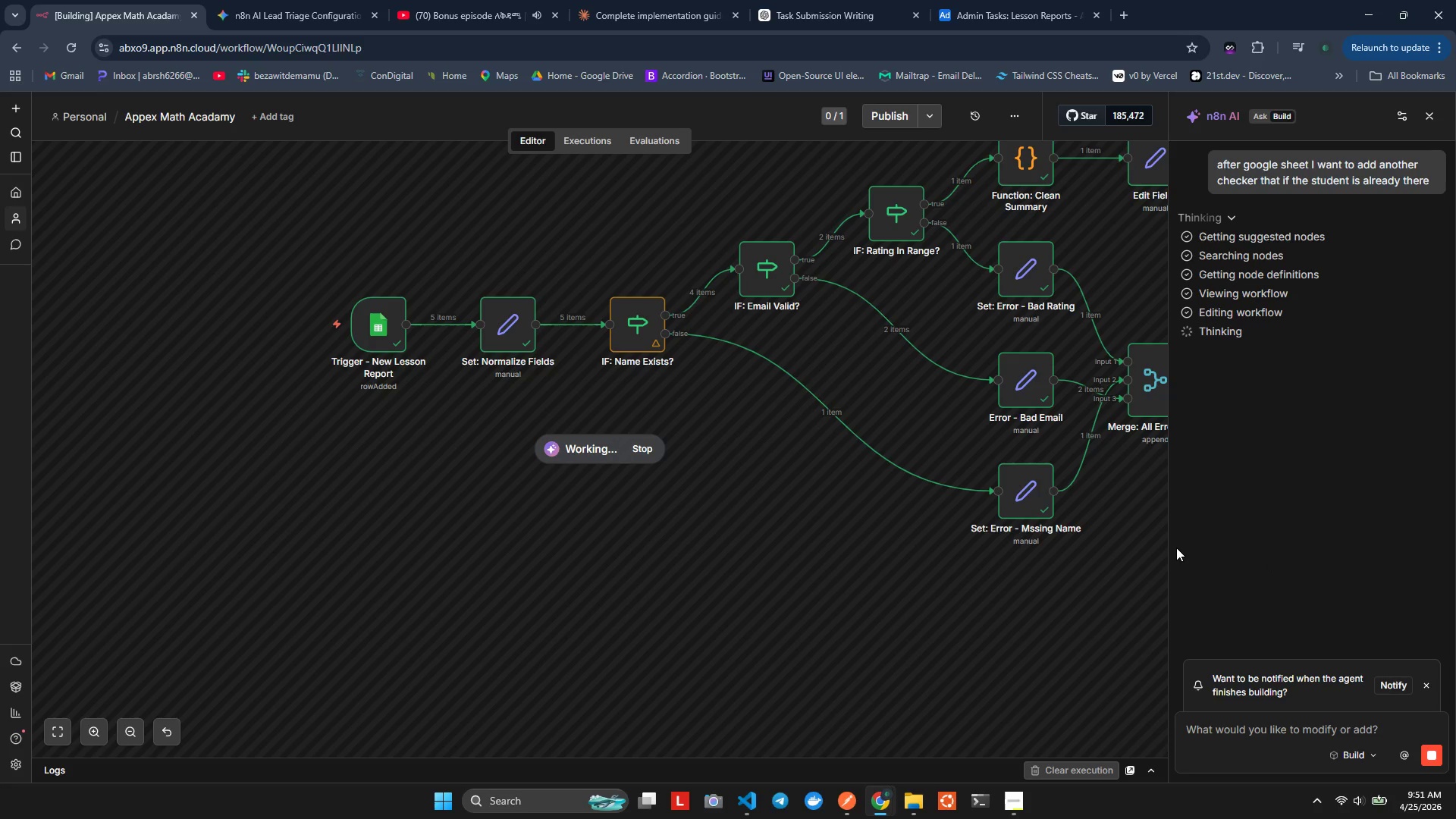 
wait(15.16)
 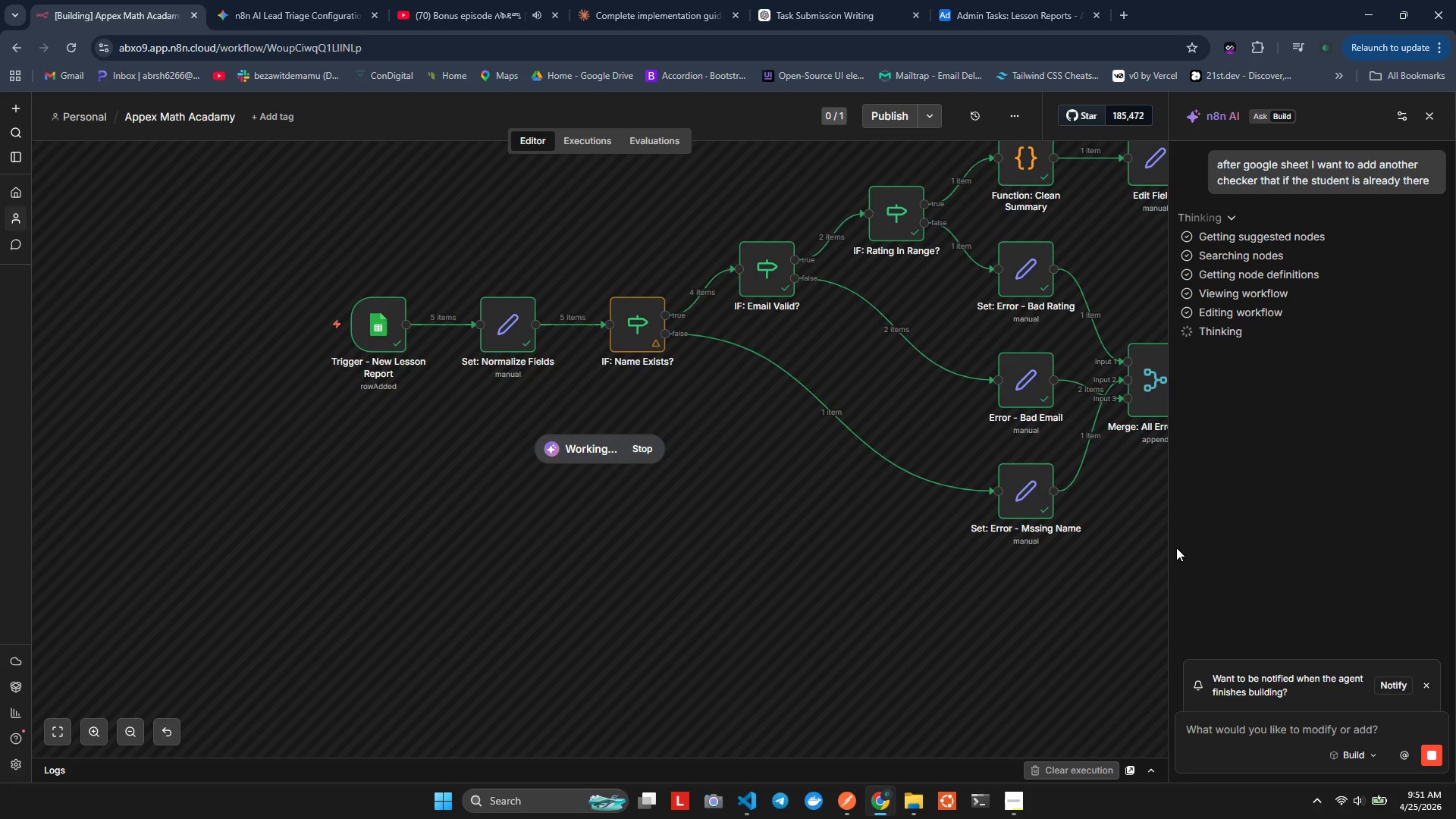 
left_click([446, 0])
 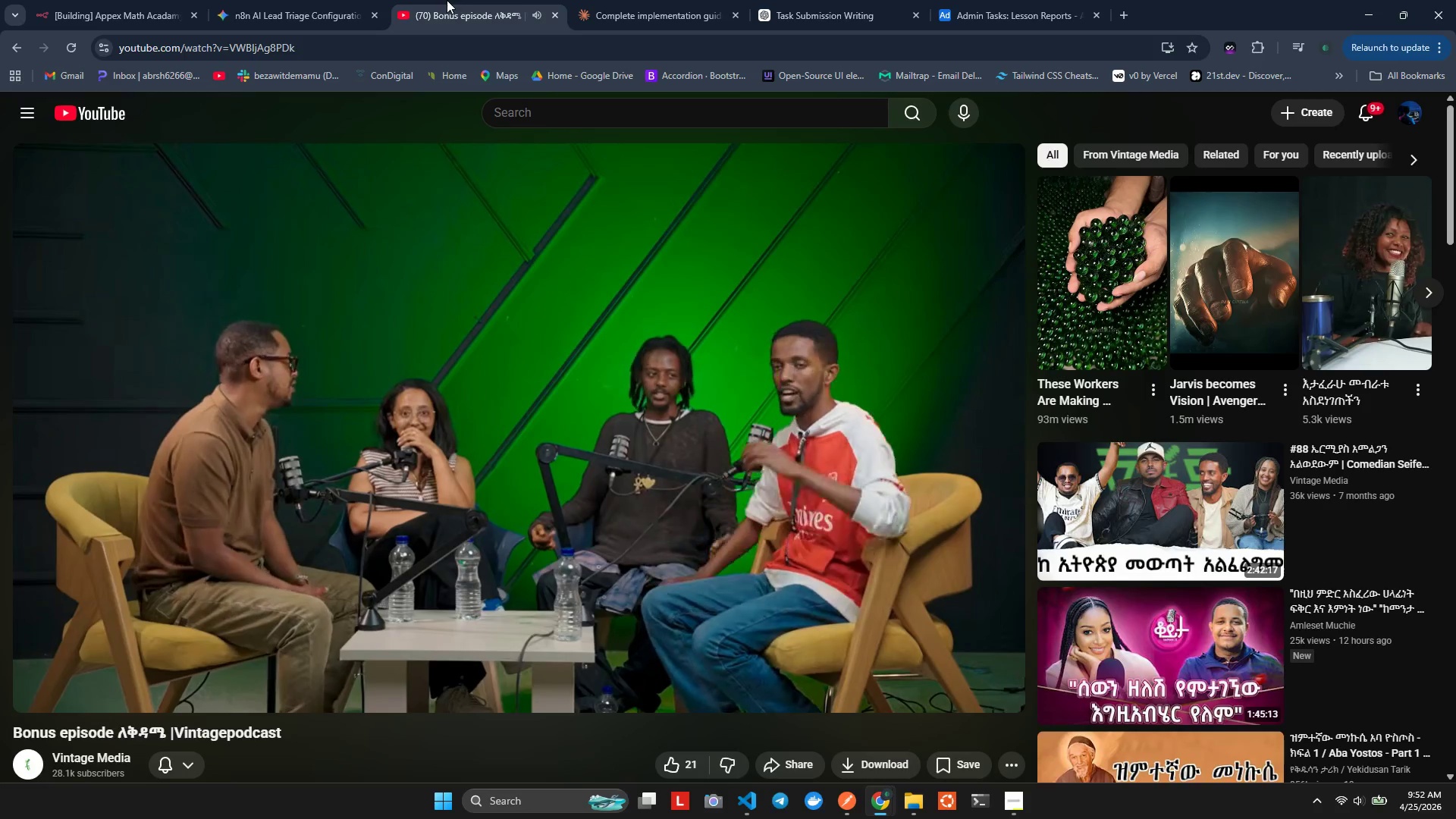 
wait(8.14)
 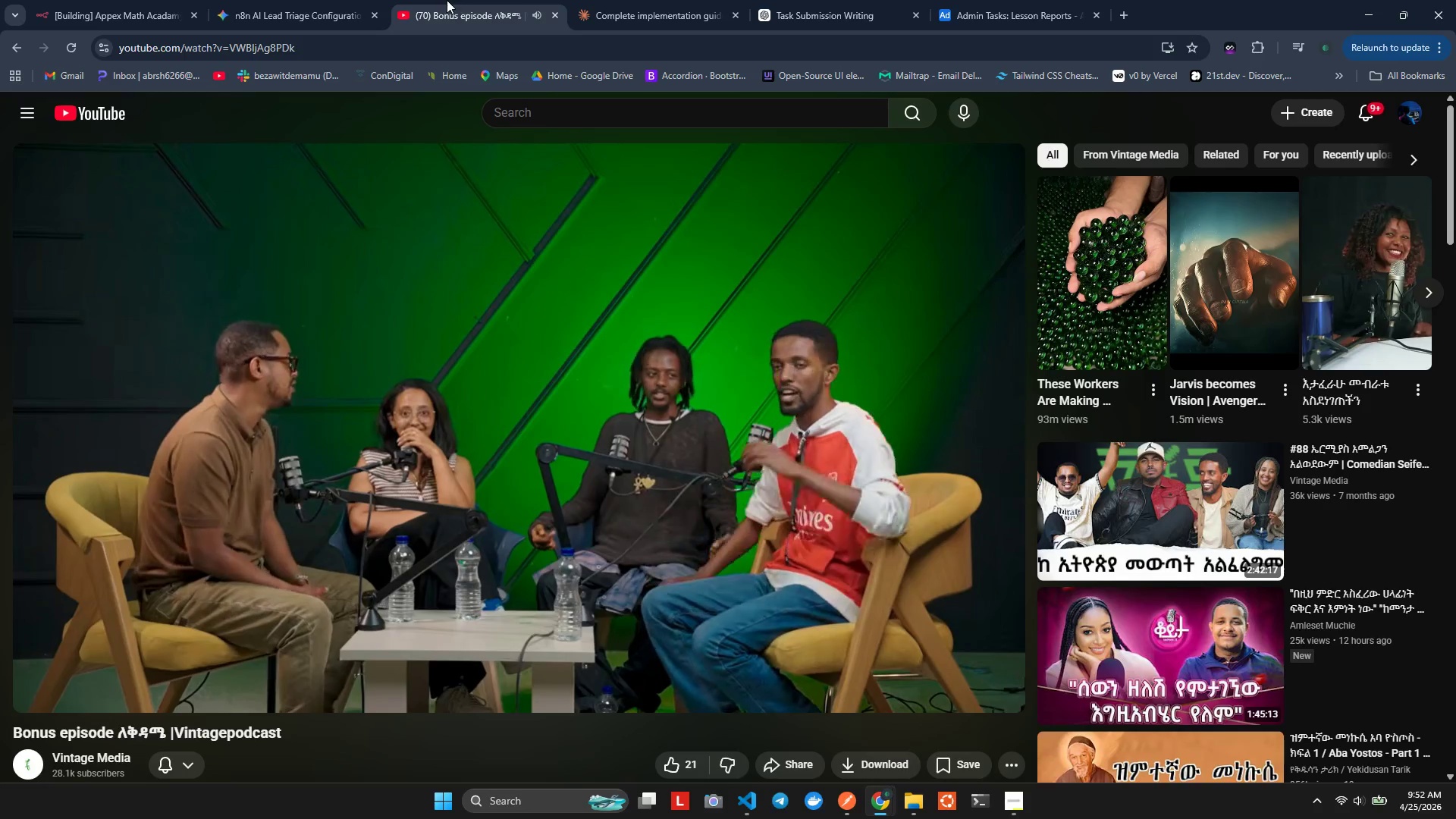 
left_click([48, 5])
 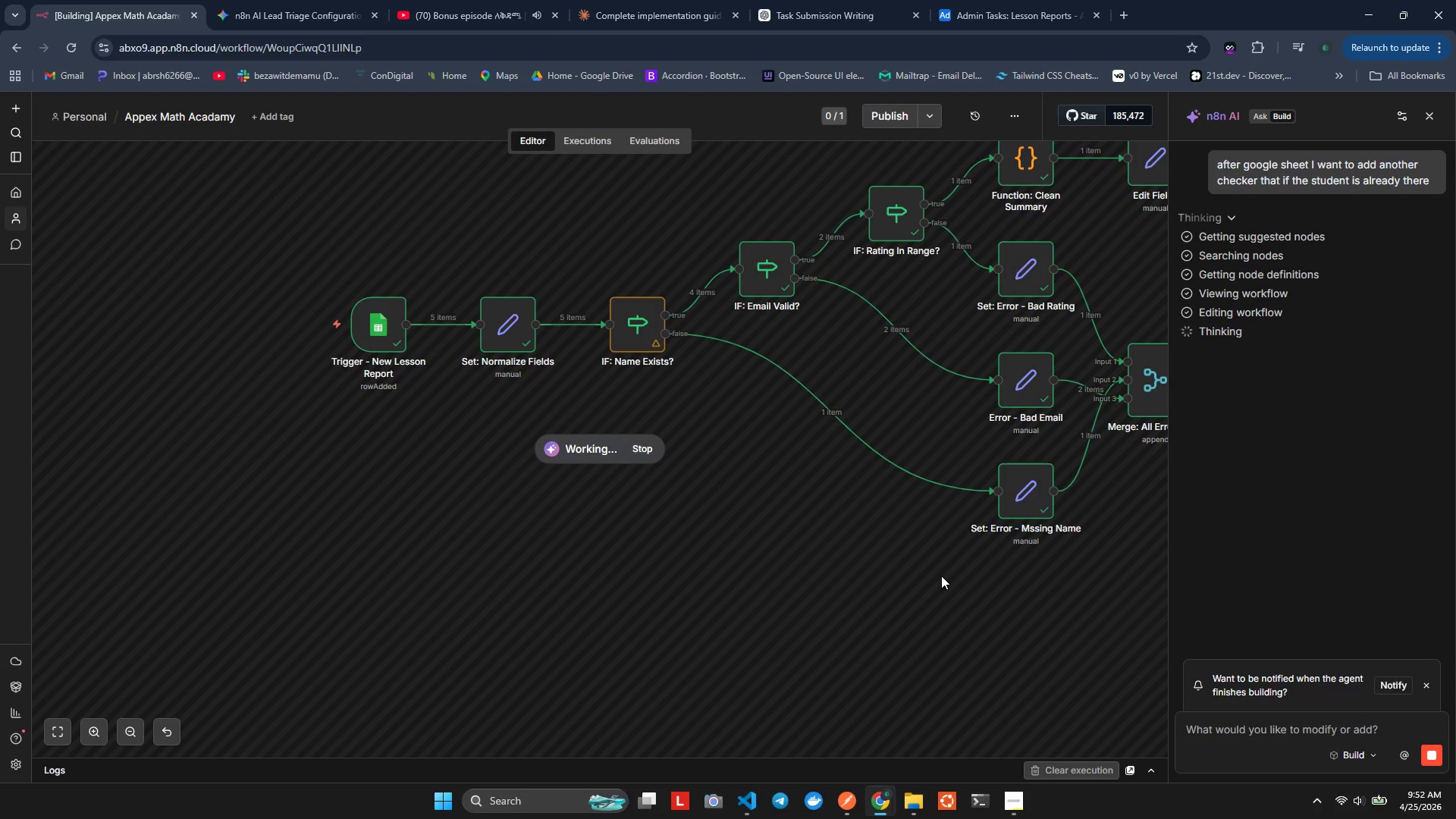 
wait(6.89)
 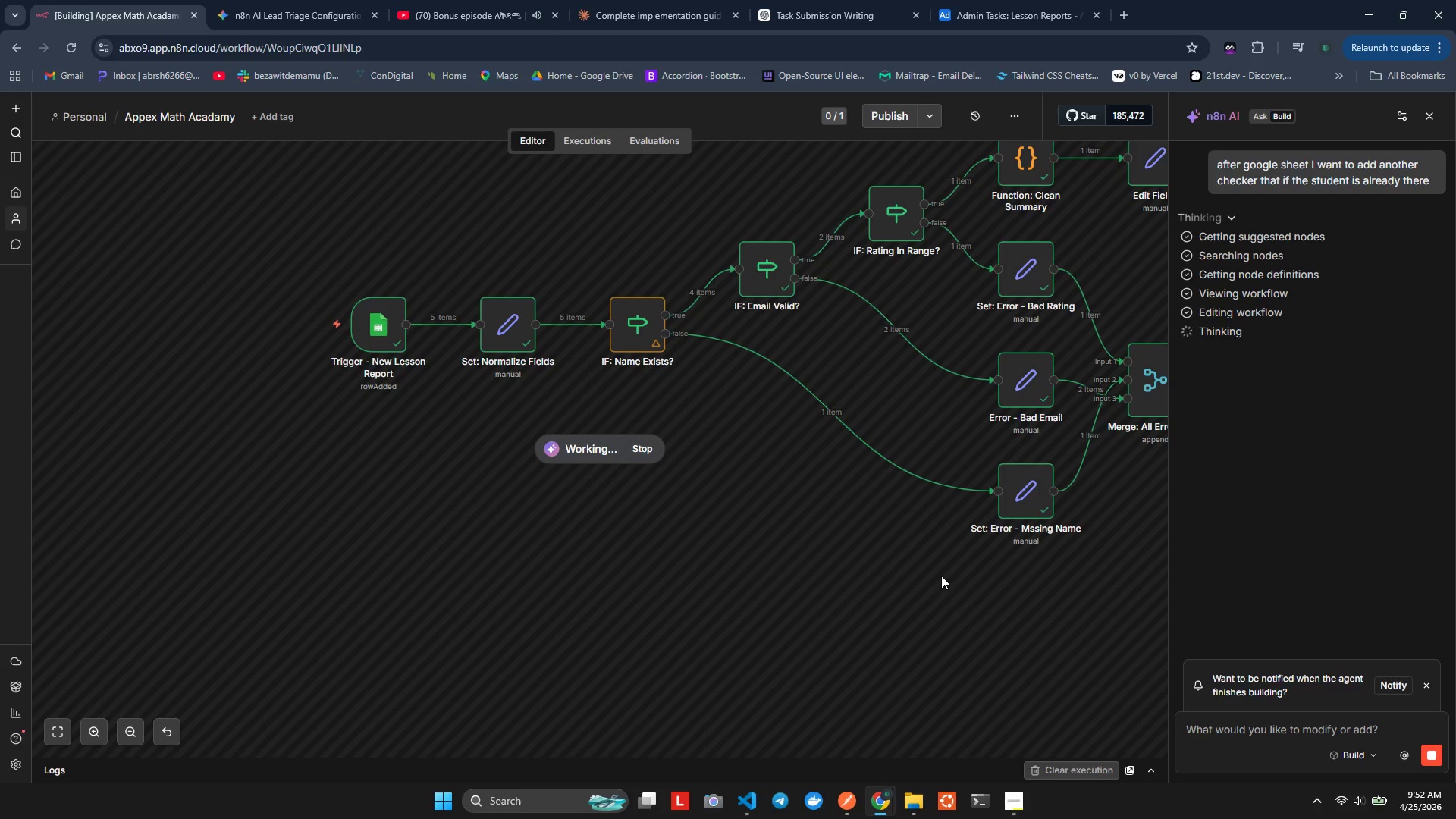 
hold_key(key=ShiftLeft, duration=2.36)
scroll: coordinate [725, 547], scroll_direction: down, amount: 8.0
 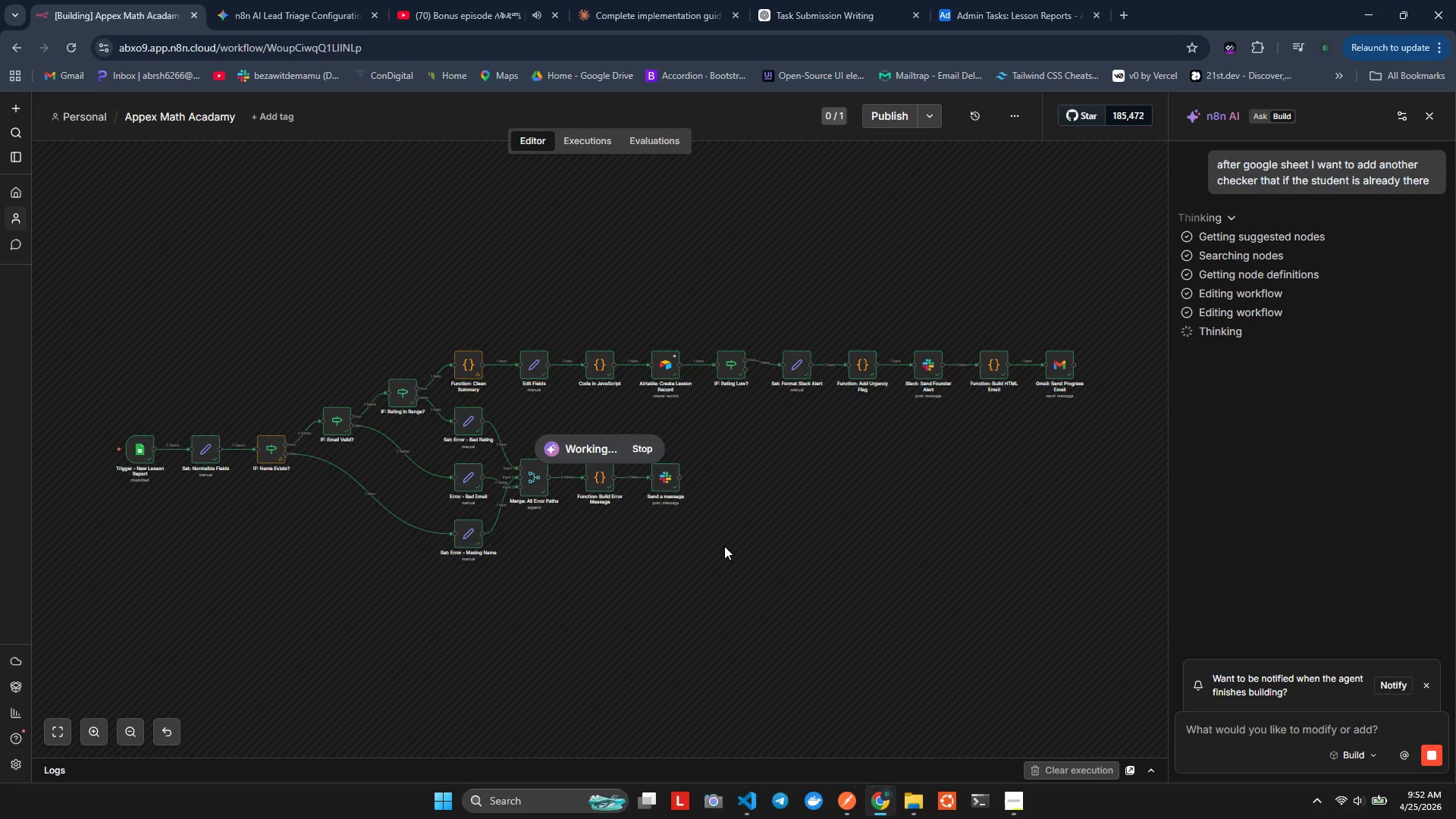 
wait(13.84)
 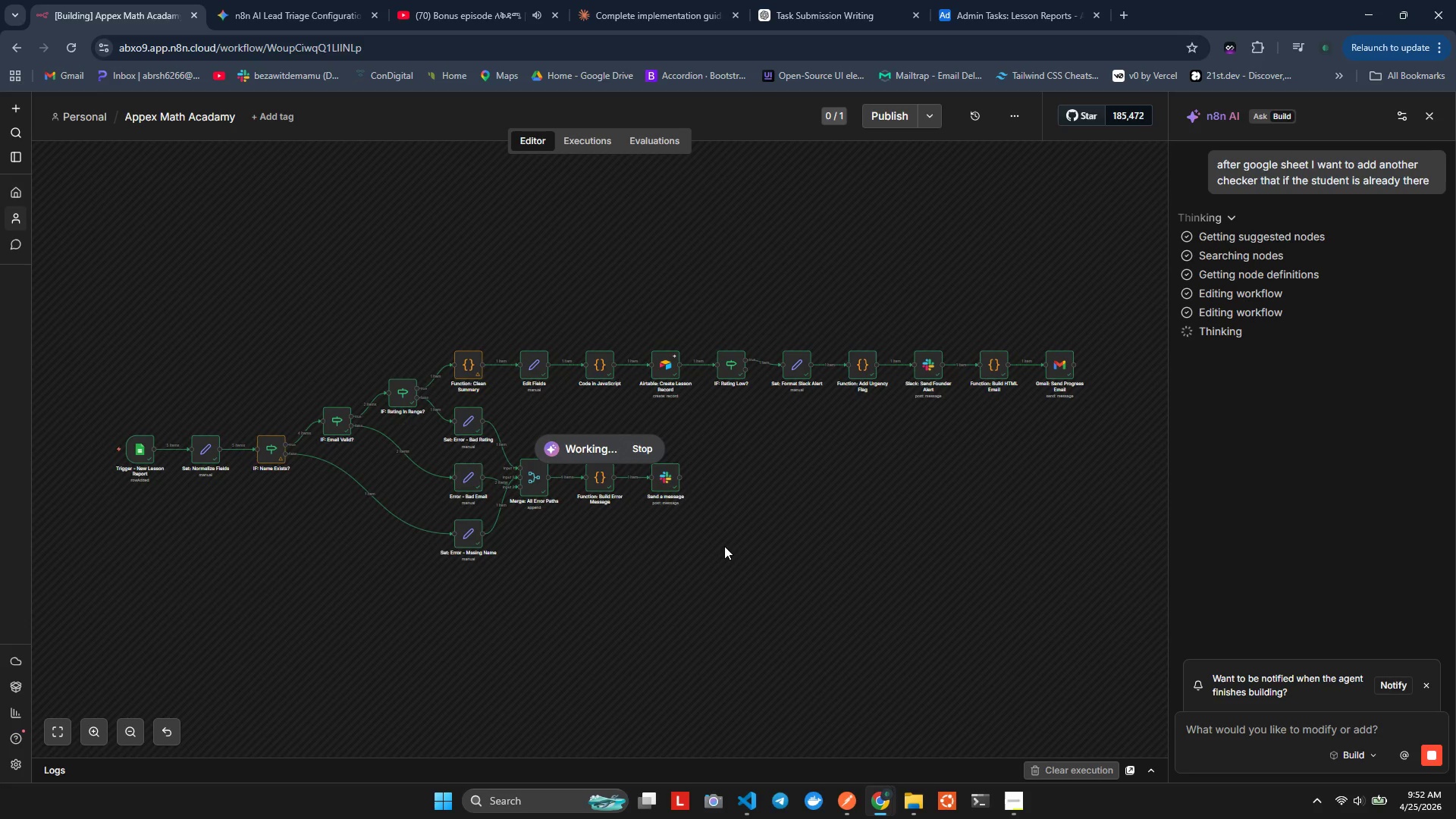 
left_click([417, 0])
 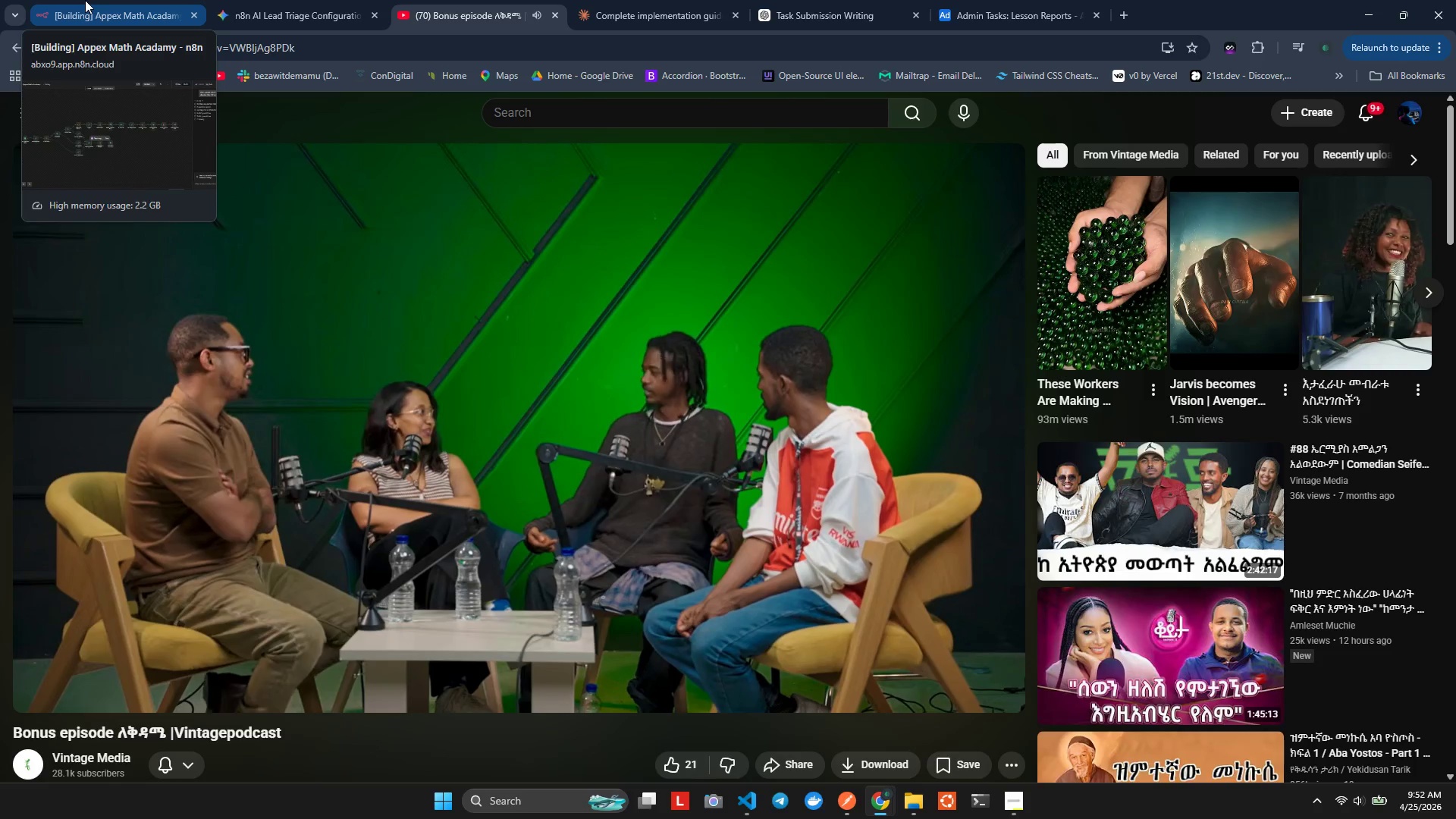 
wait(14.86)
 